 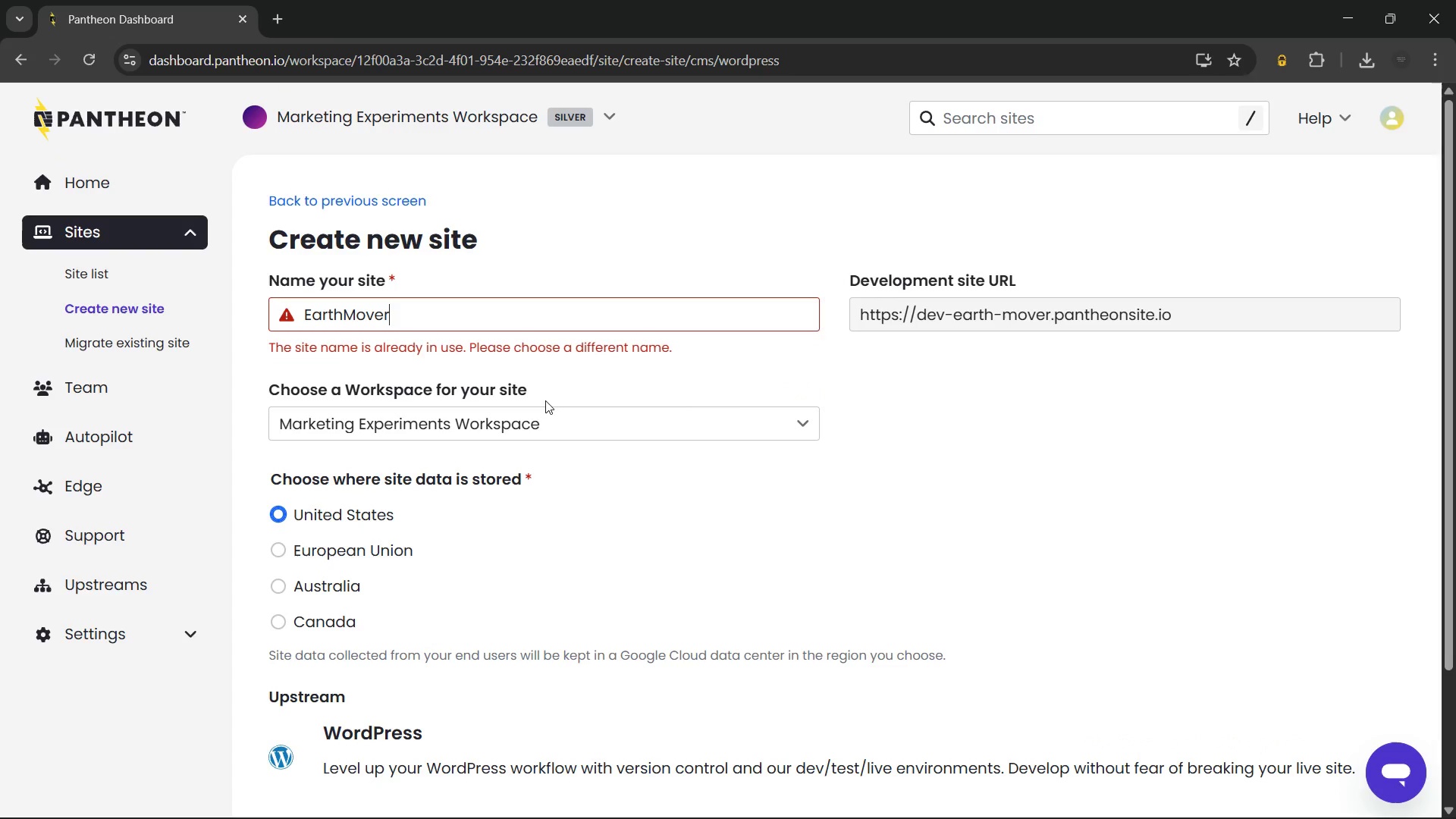 
type( Academy)
 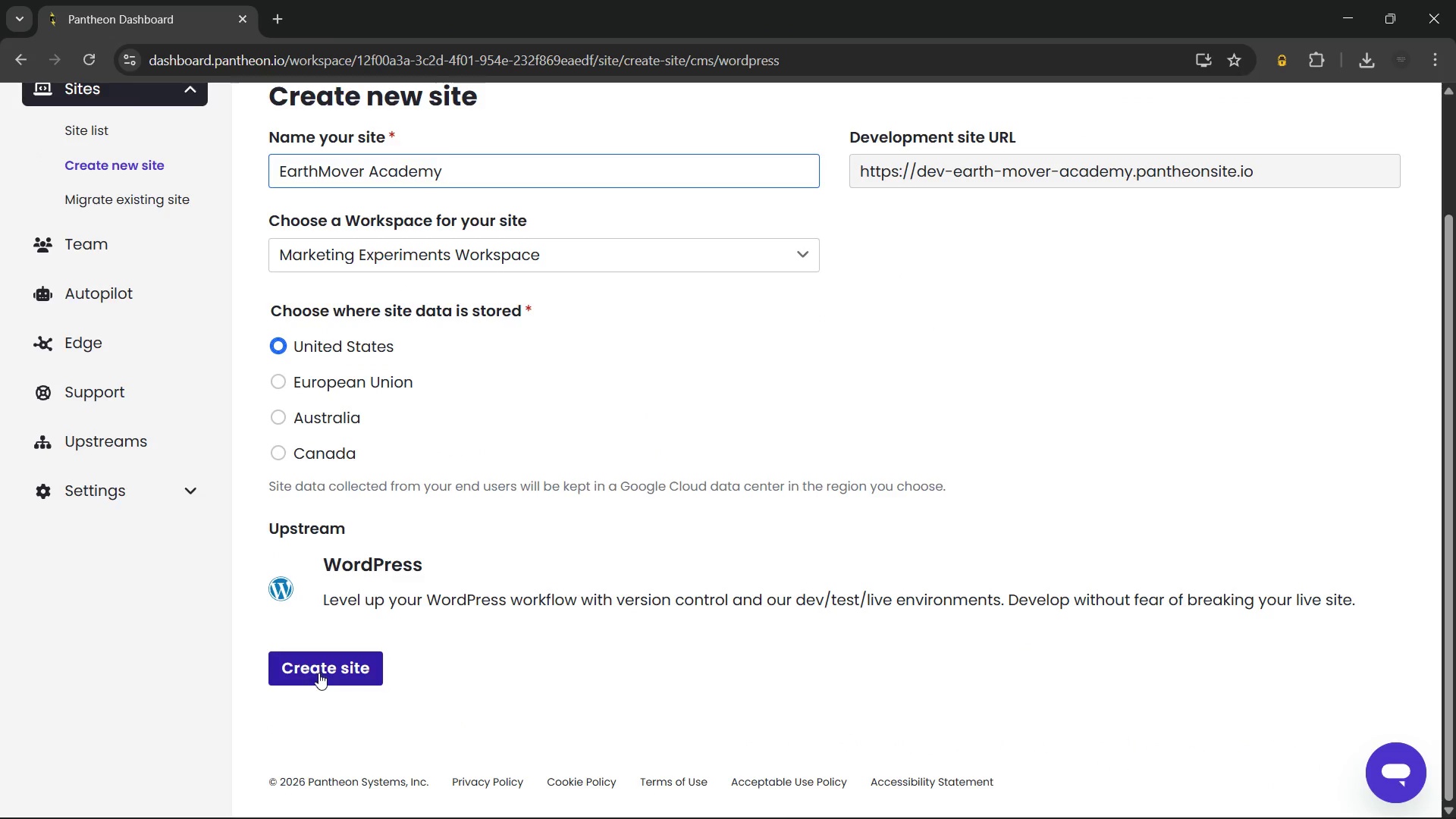 
left_click([318, 673])
 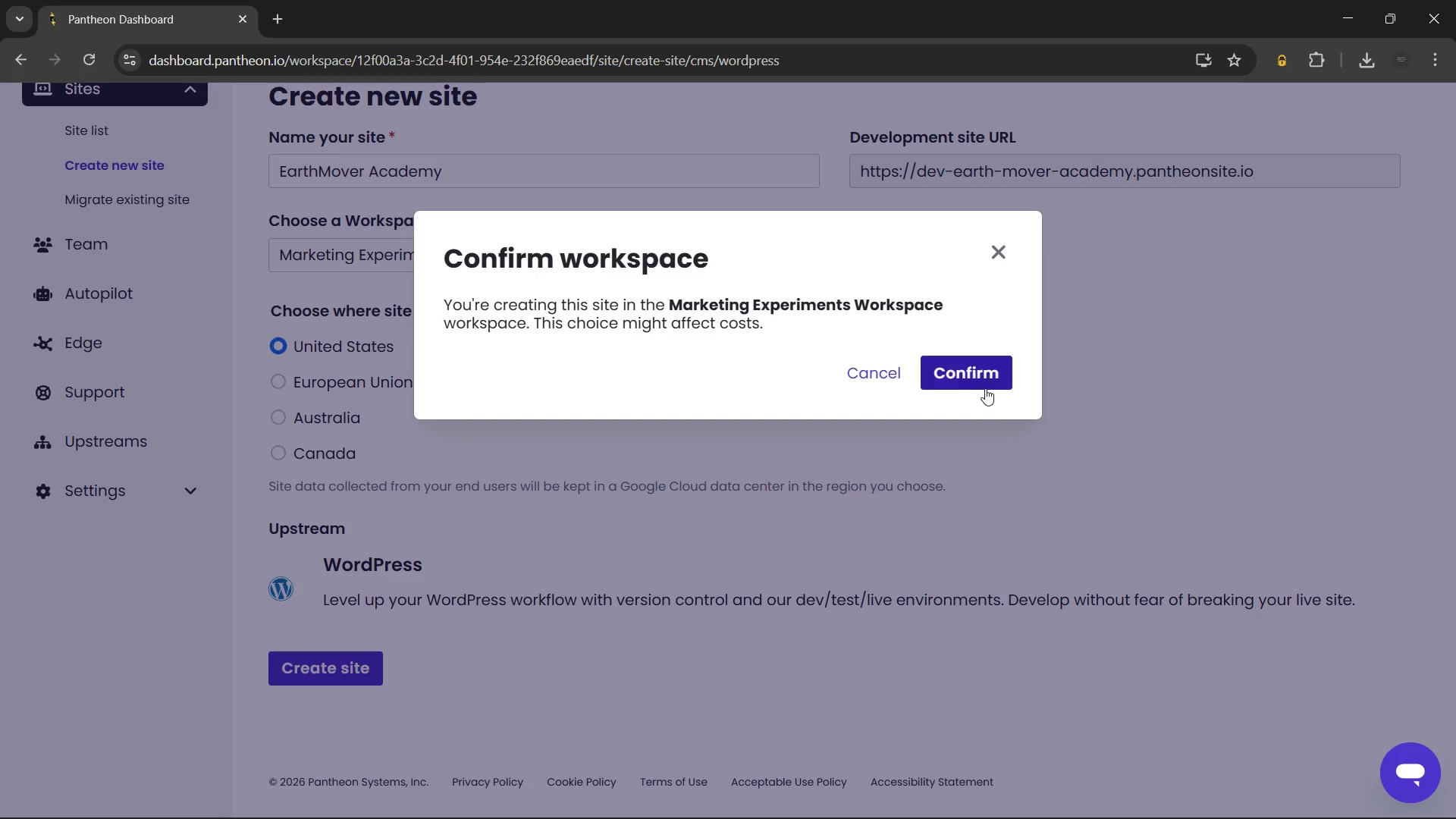 
left_click([962, 369])
 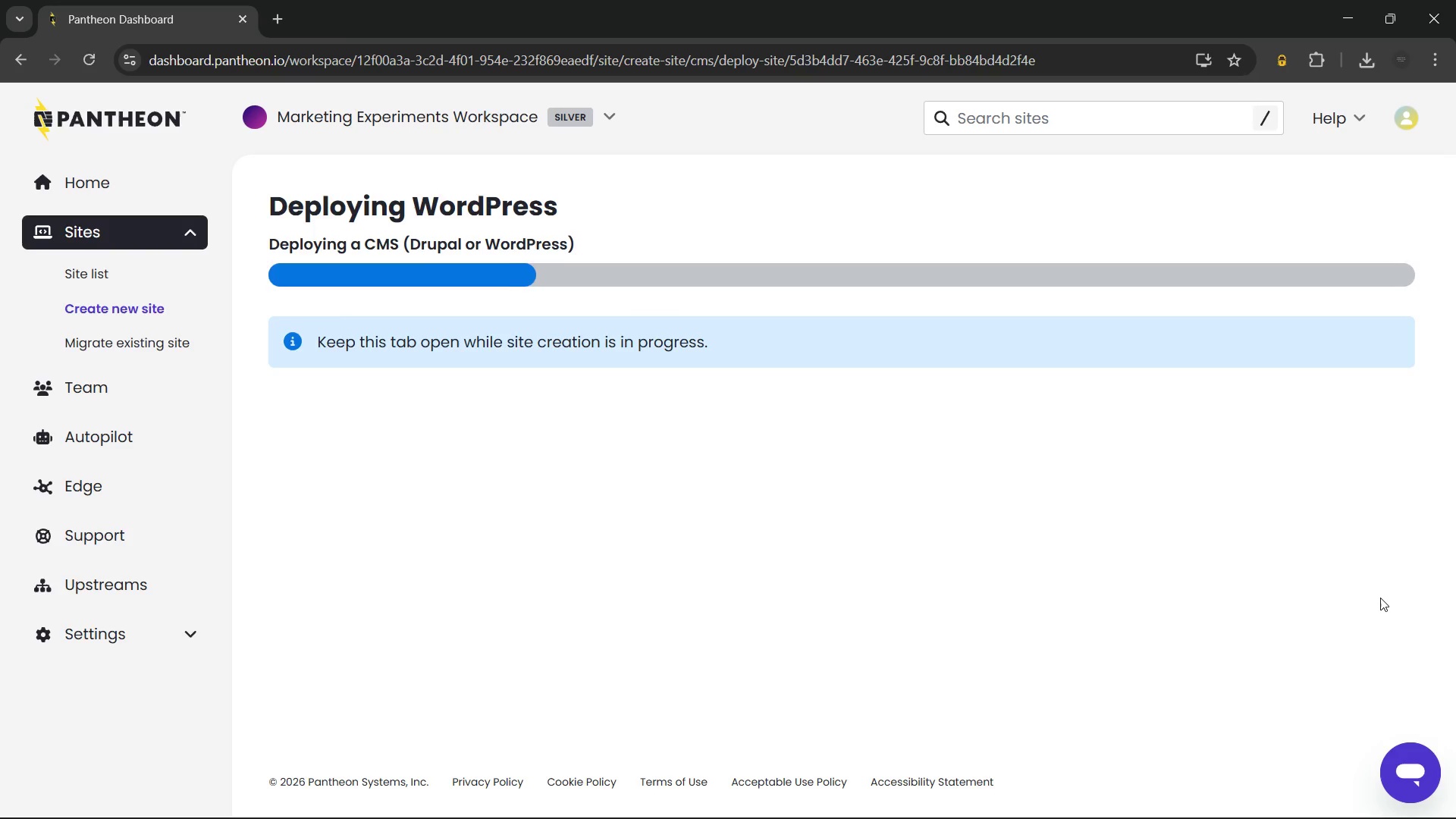 
wait(15.84)
 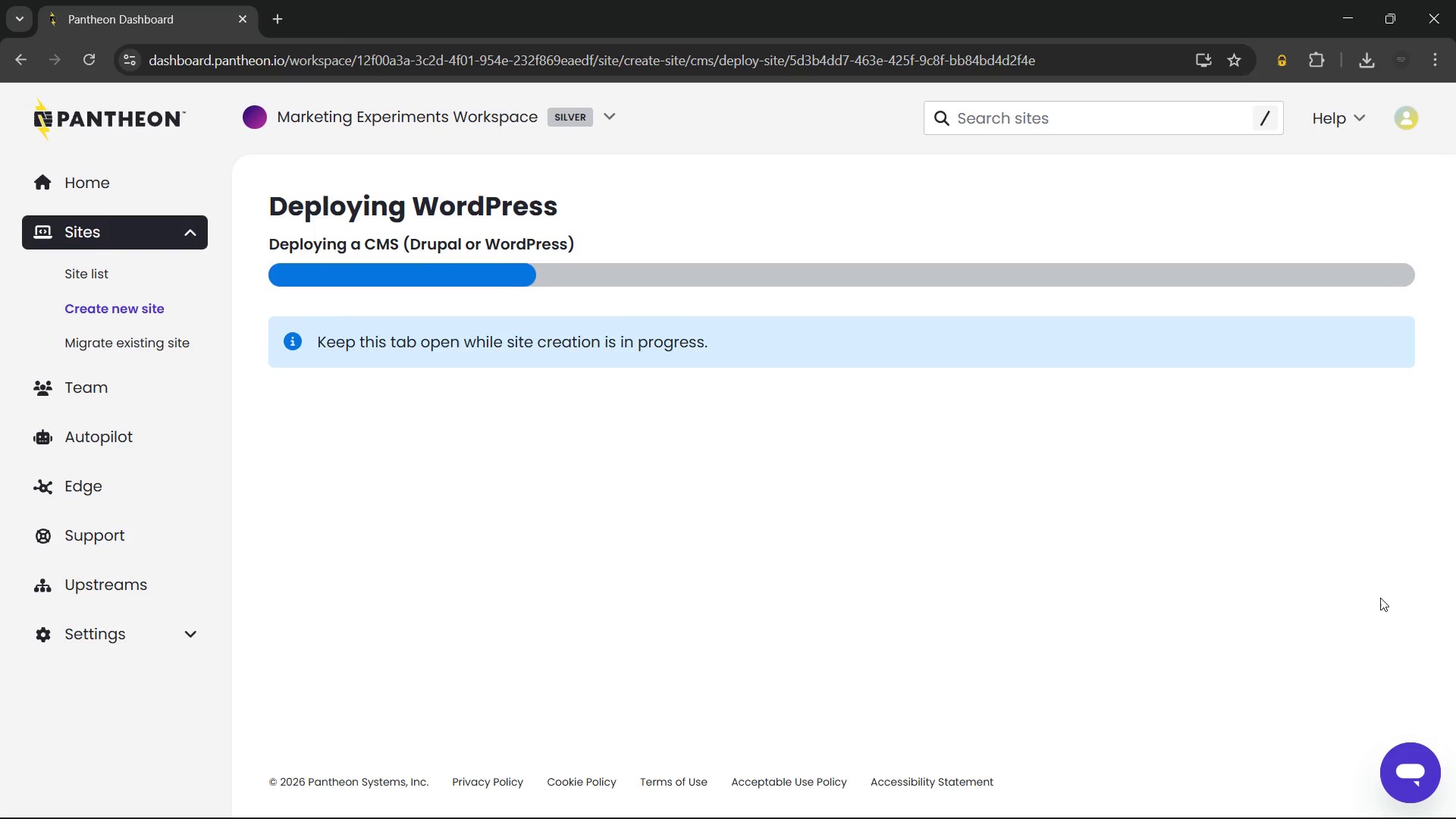 
left_click_drag(start_coordinate=[723, 345], to_coordinate=[258, 186])
 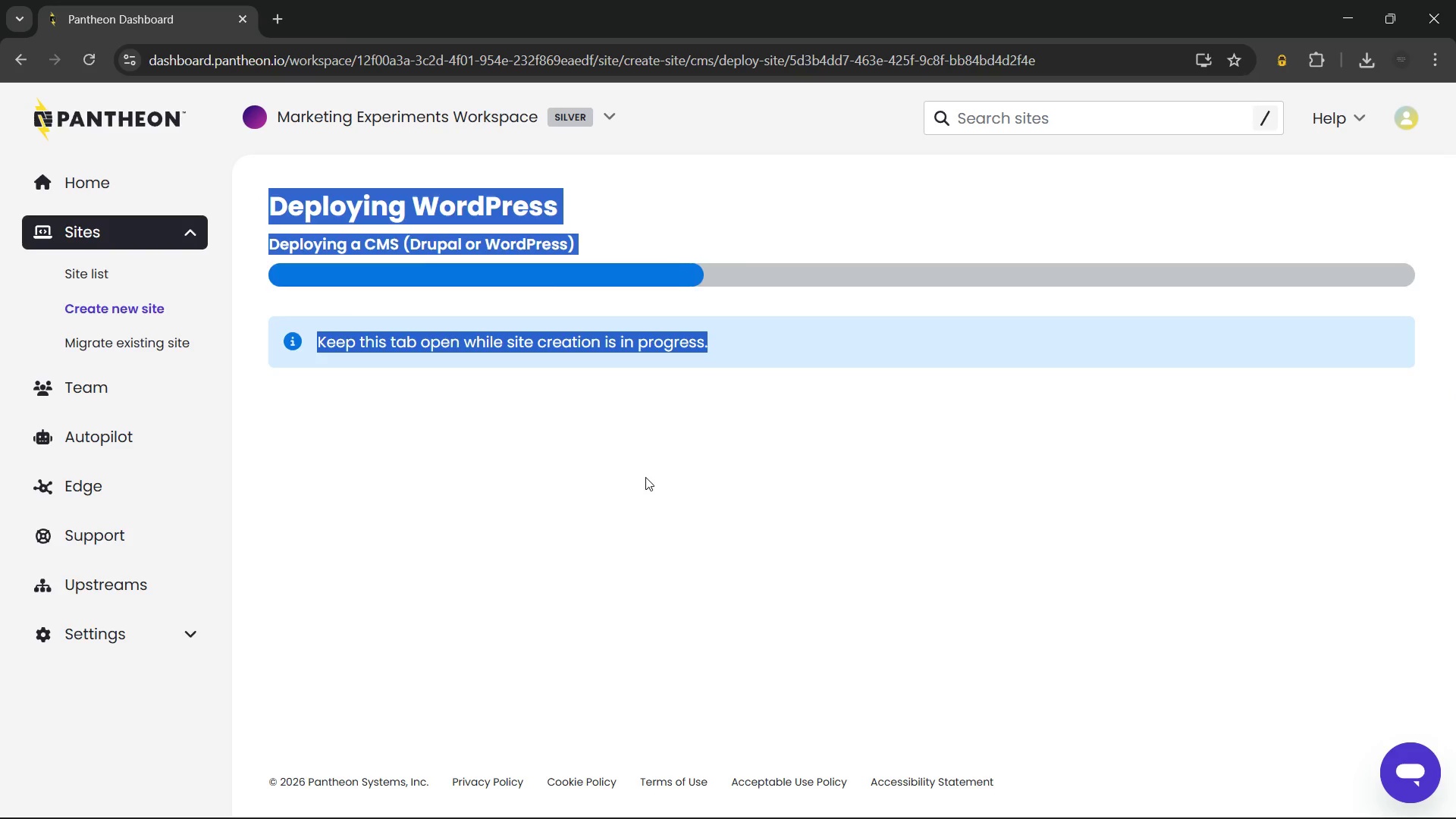 
left_click([645, 477])
 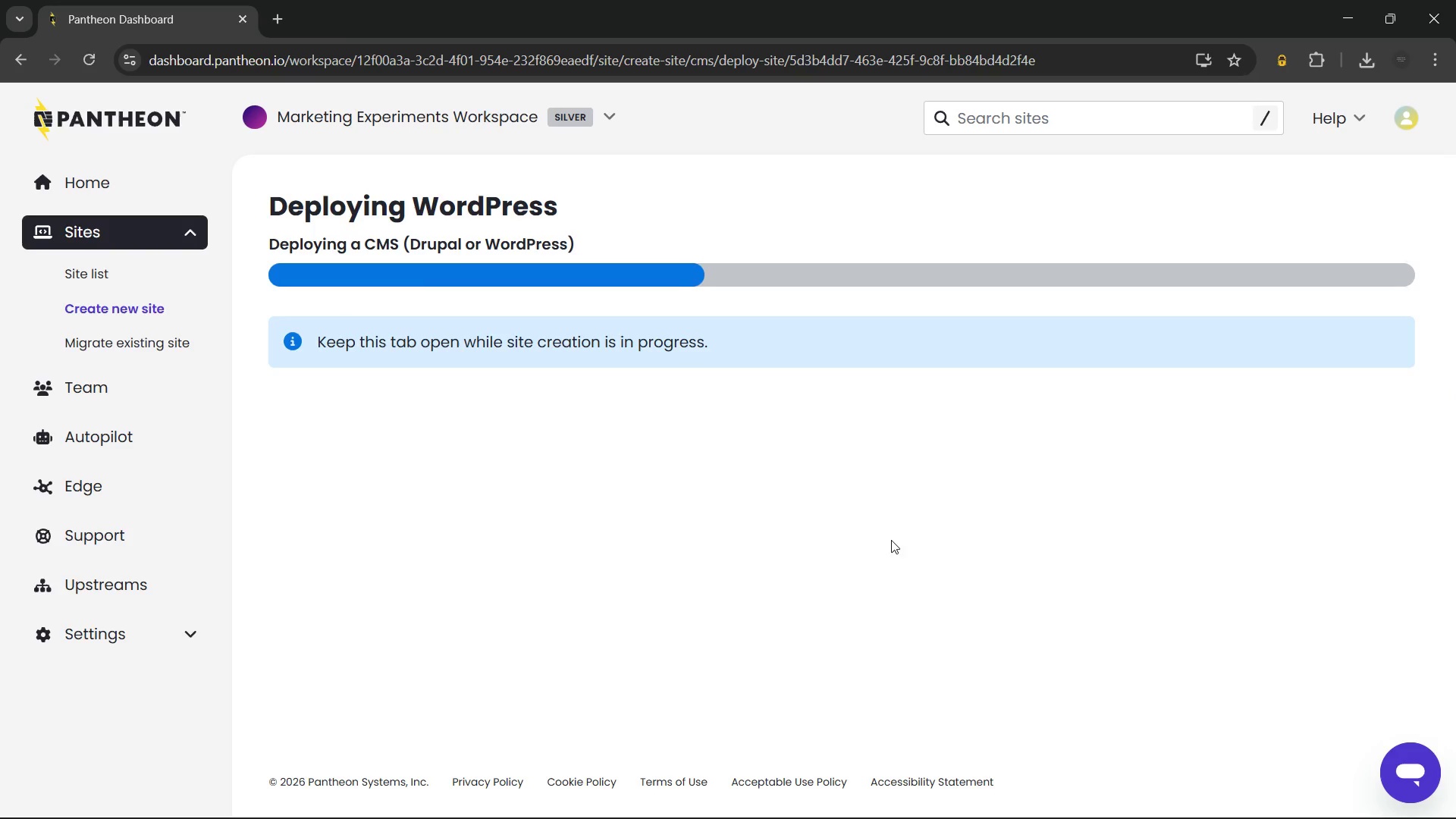 
left_click_drag(start_coordinate=[734, 361], to_coordinate=[268, 207])
 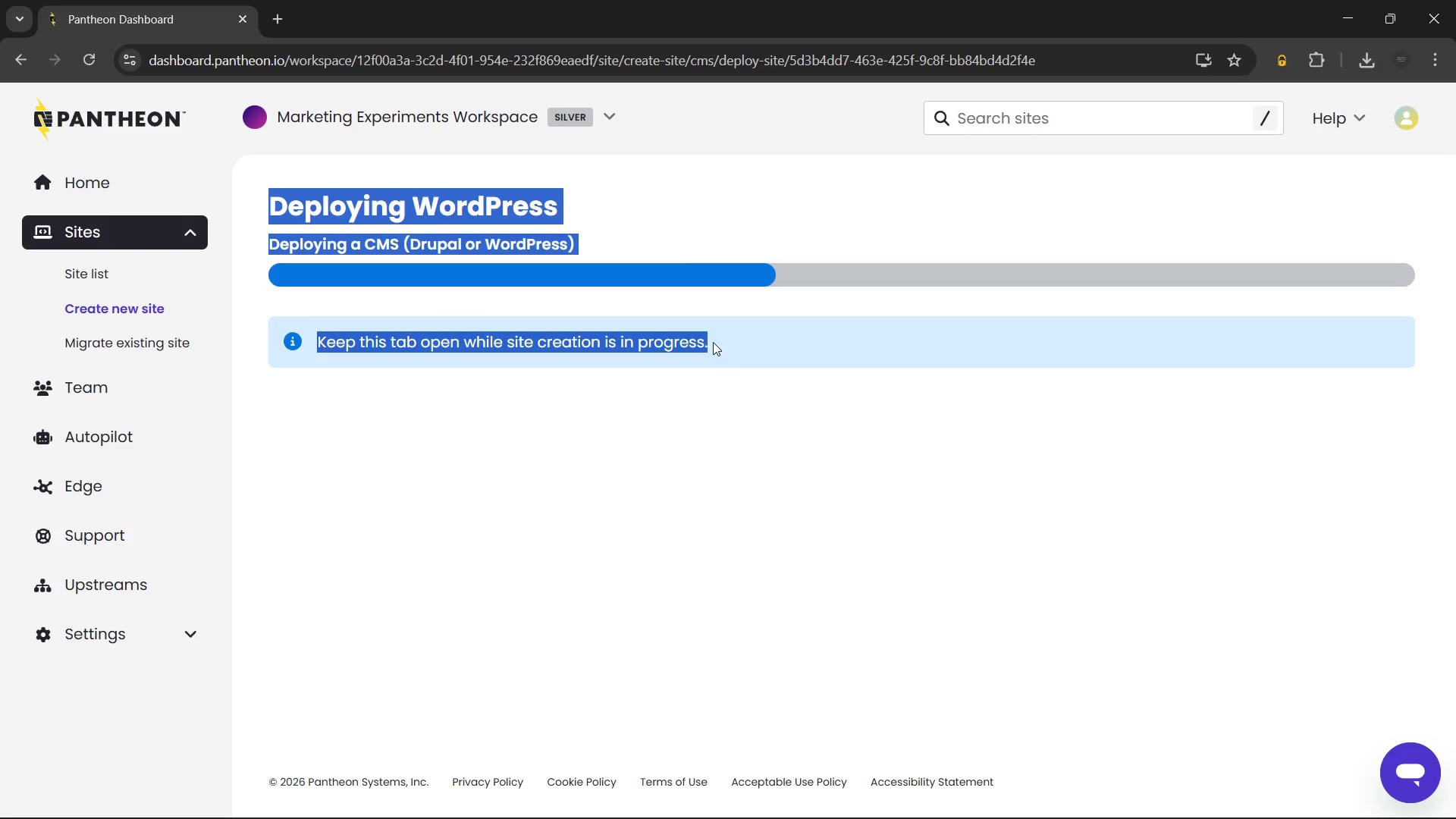 
left_click([711, 339])
 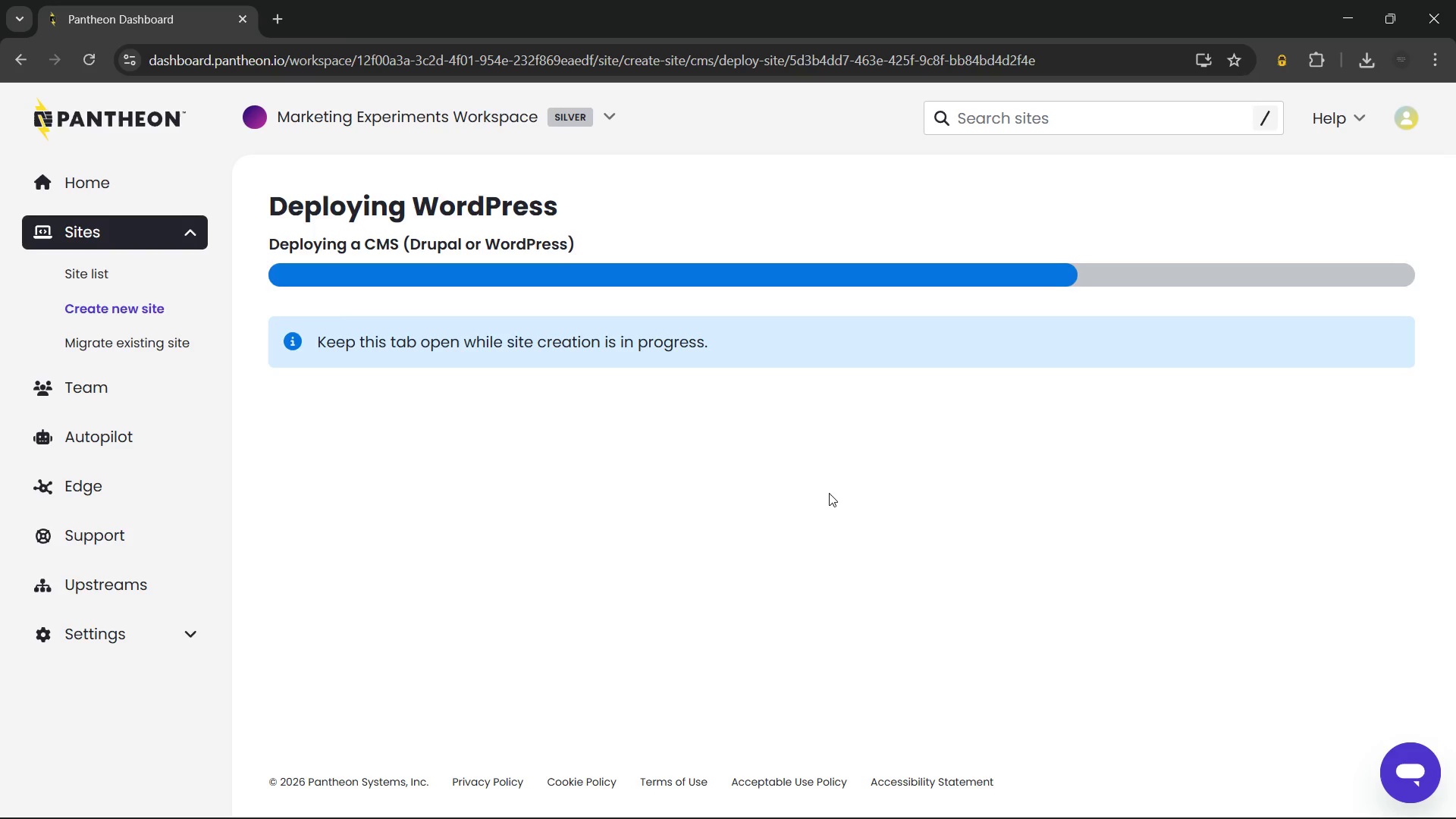 
wait(23.24)
 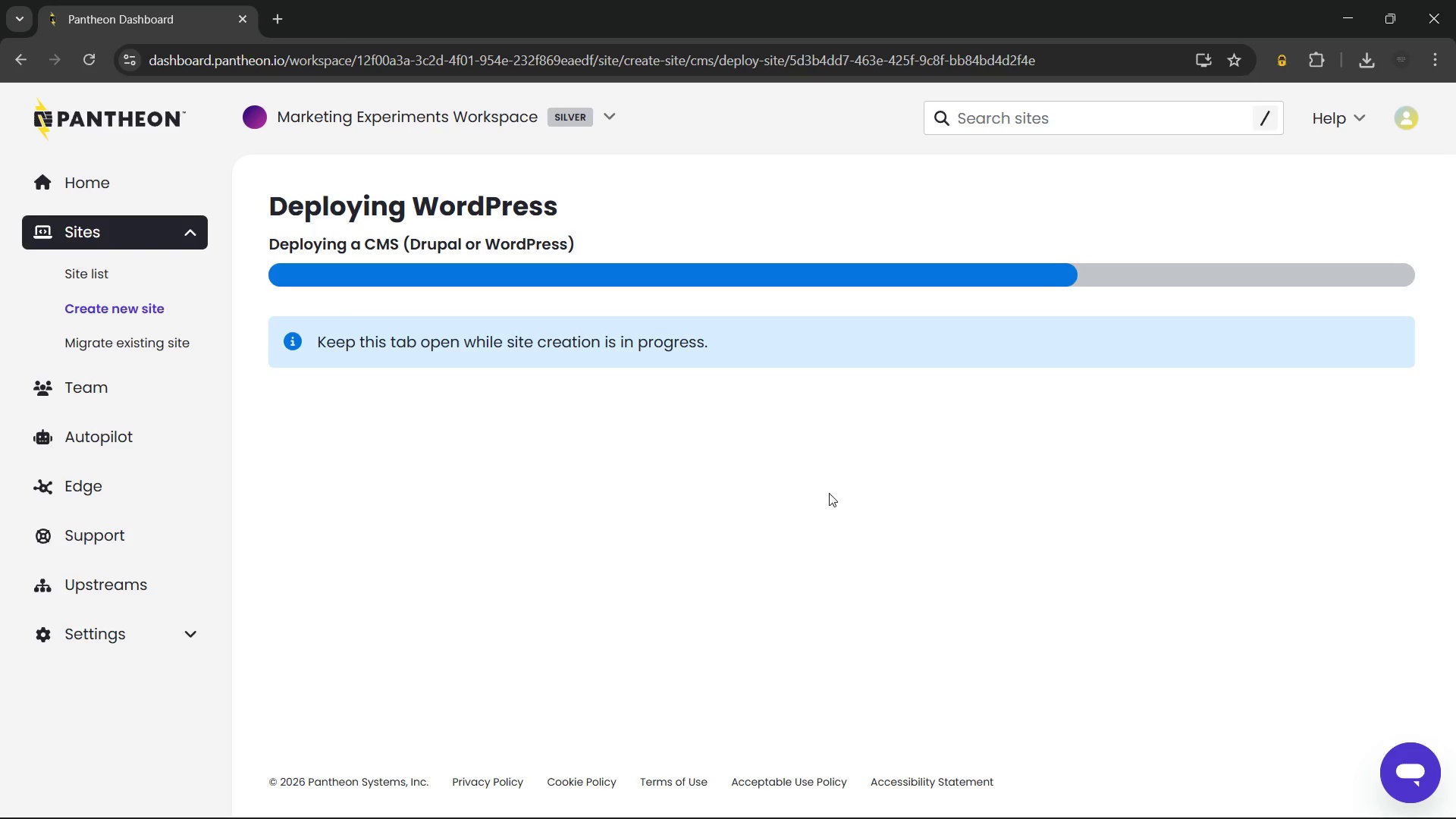 
left_click_drag(start_coordinate=[720, 352], to_coordinate=[258, 185])
 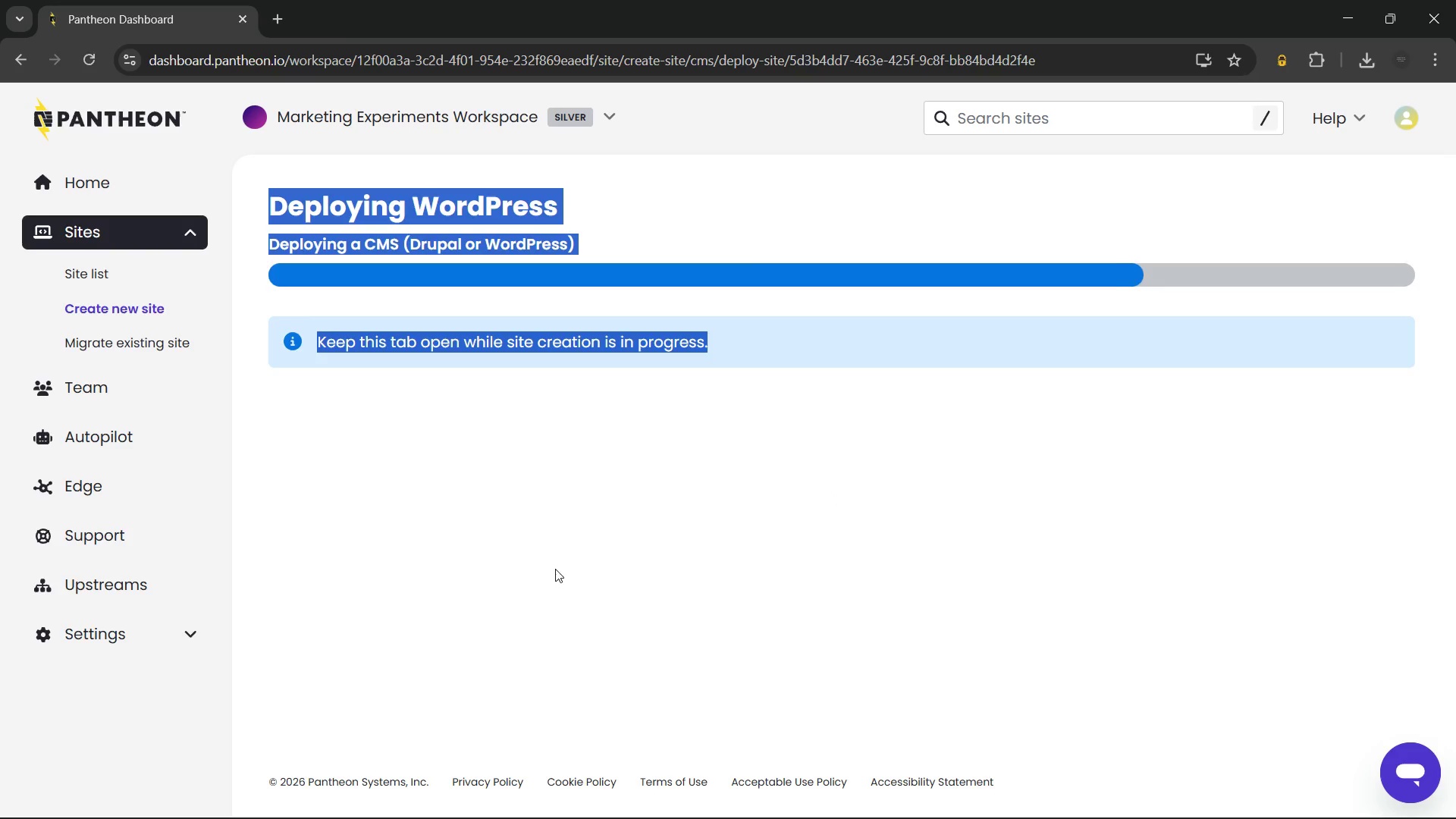 
left_click([555, 569])
 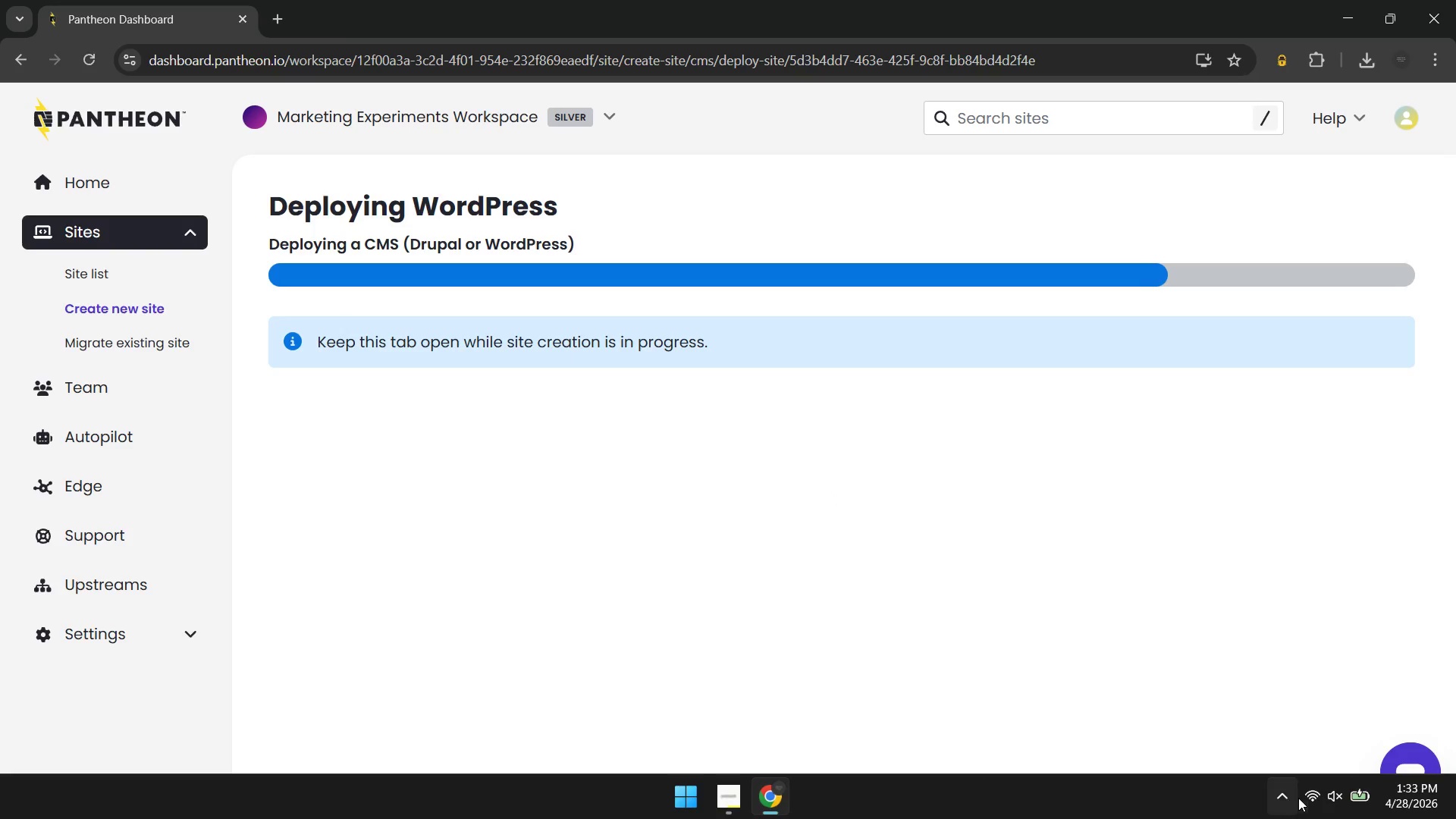 
left_click([1282, 792])
 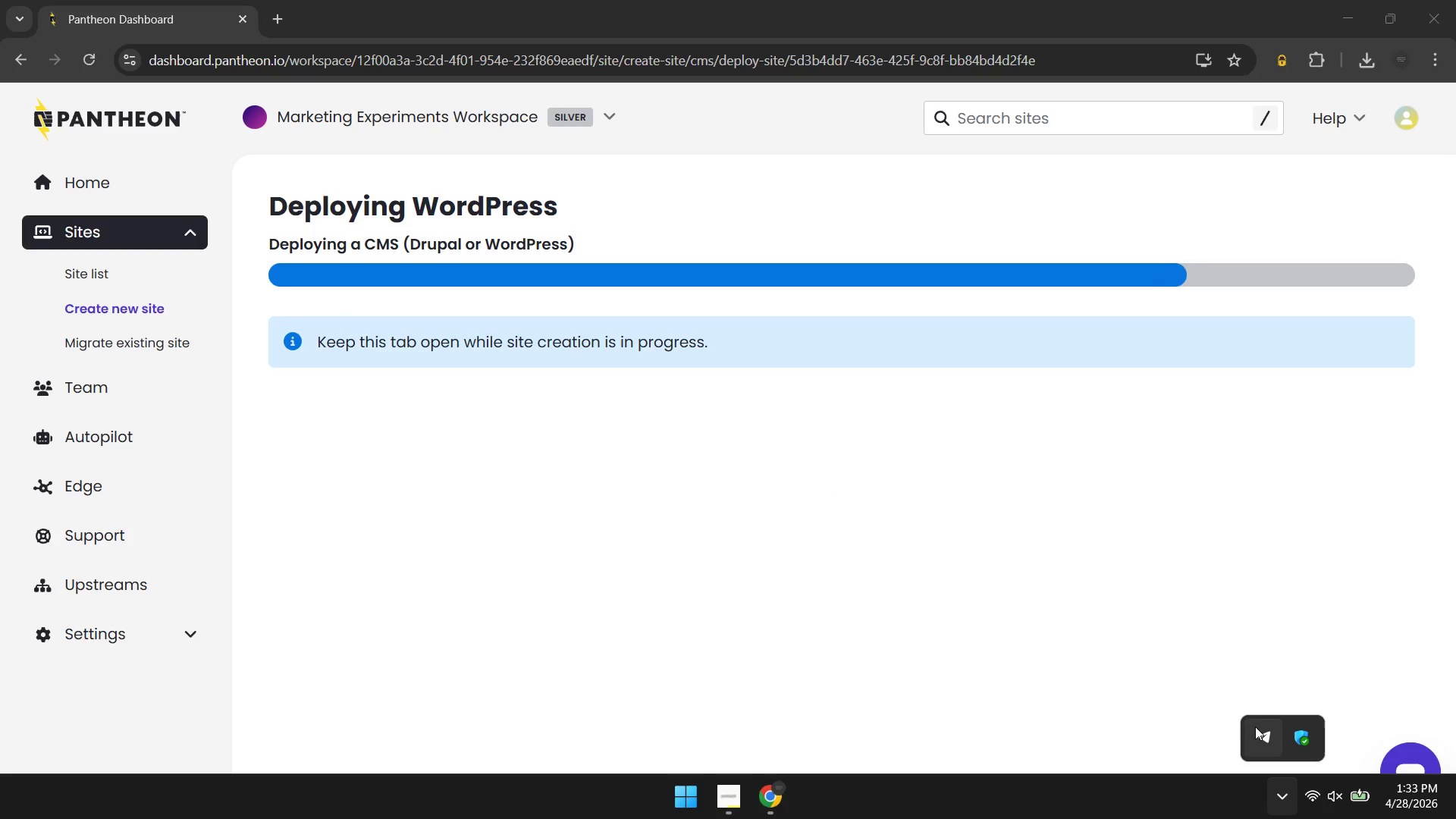 
left_click([1254, 726])
 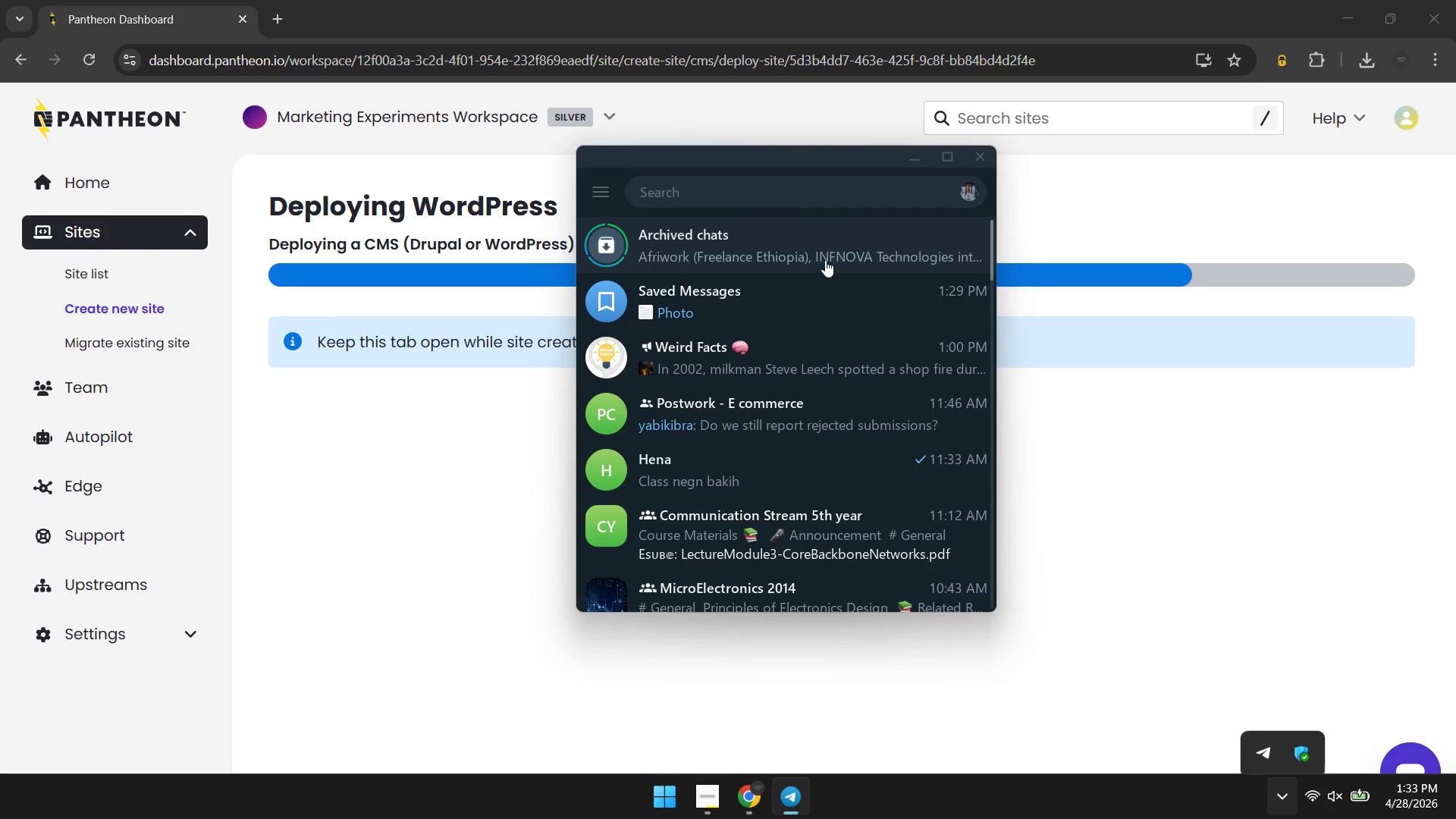 
left_click([842, 320])
 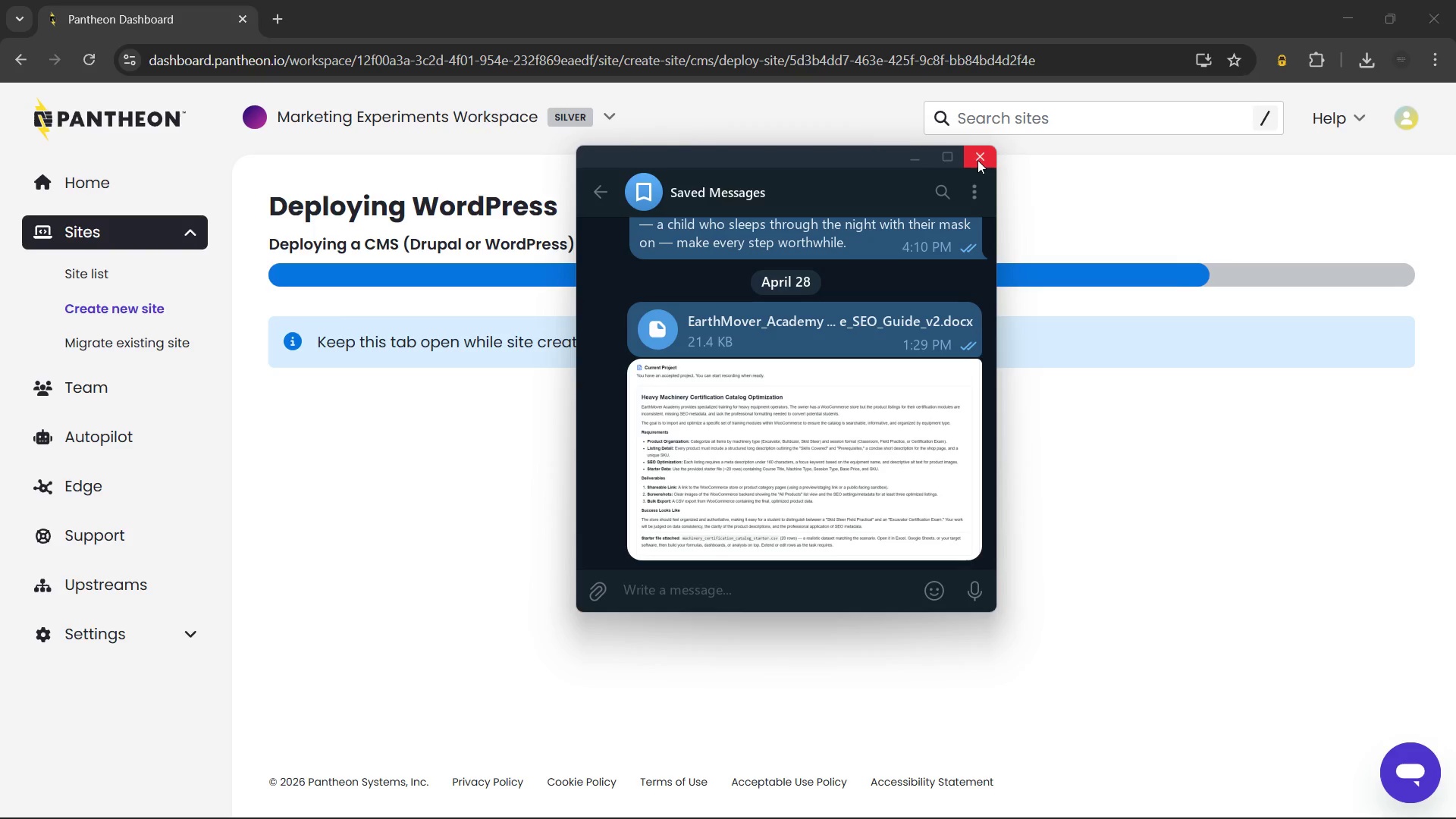 
left_click([979, 157])
 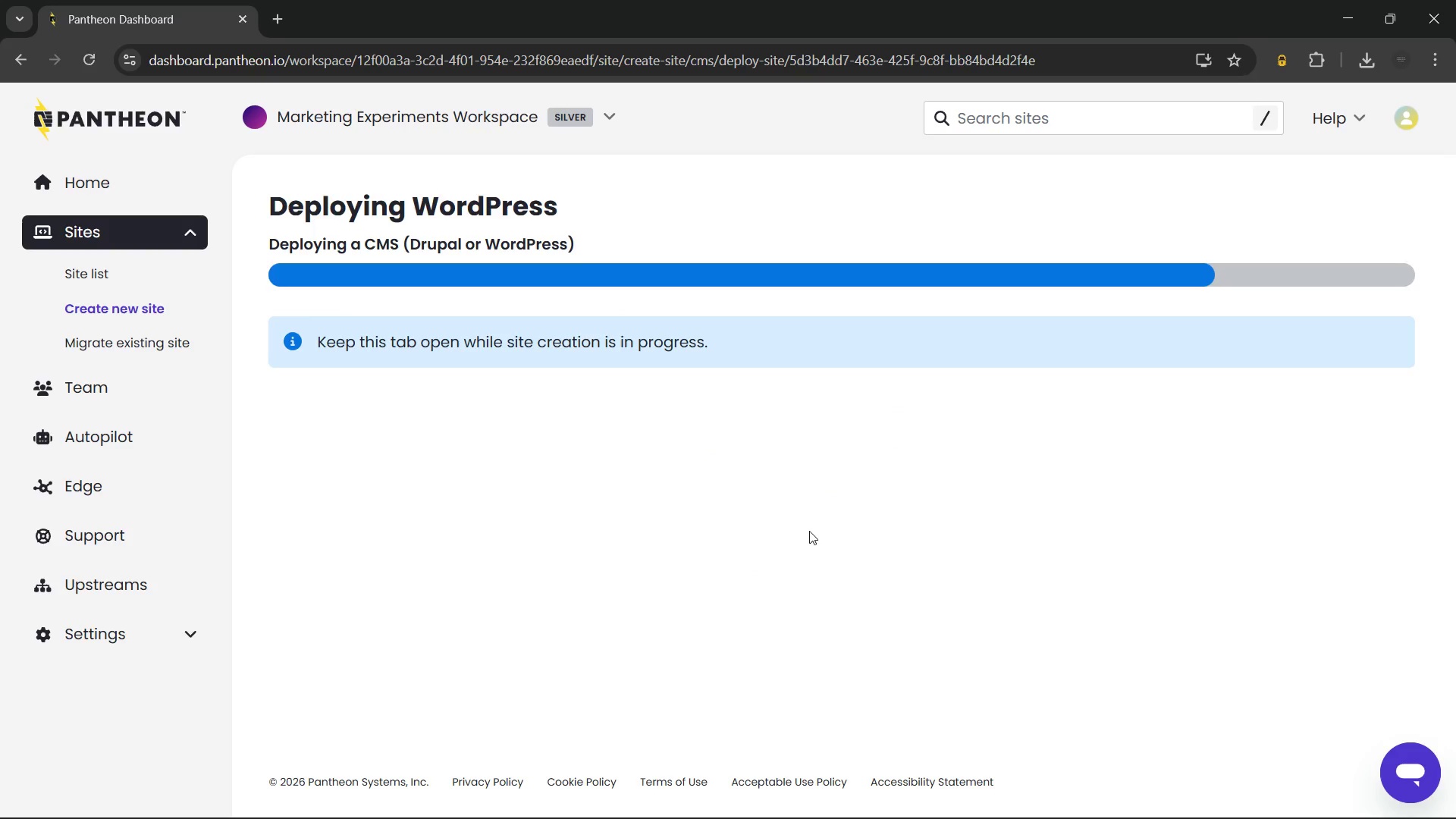 
left_click([809, 531])
 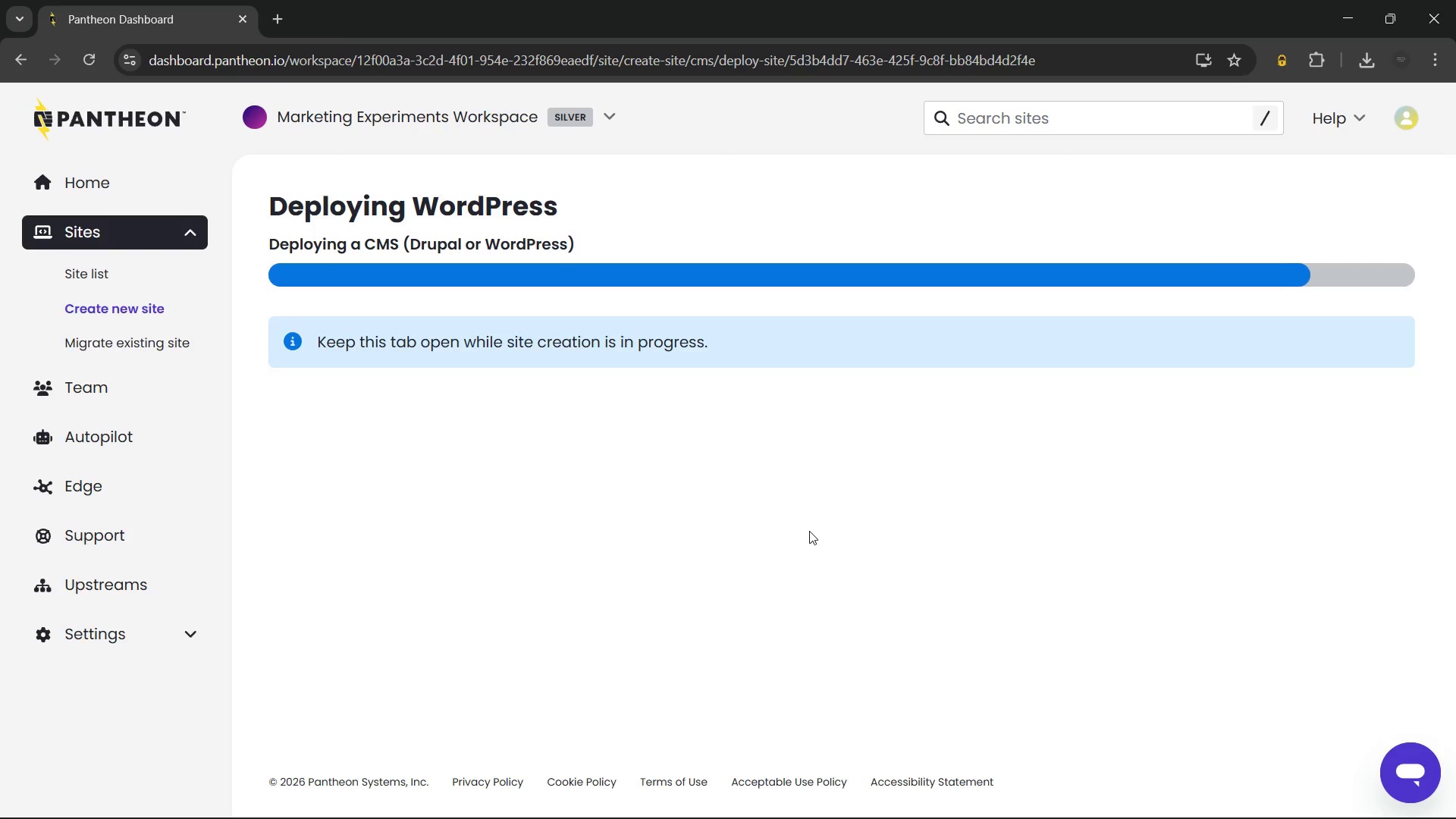 
wait(23.77)
 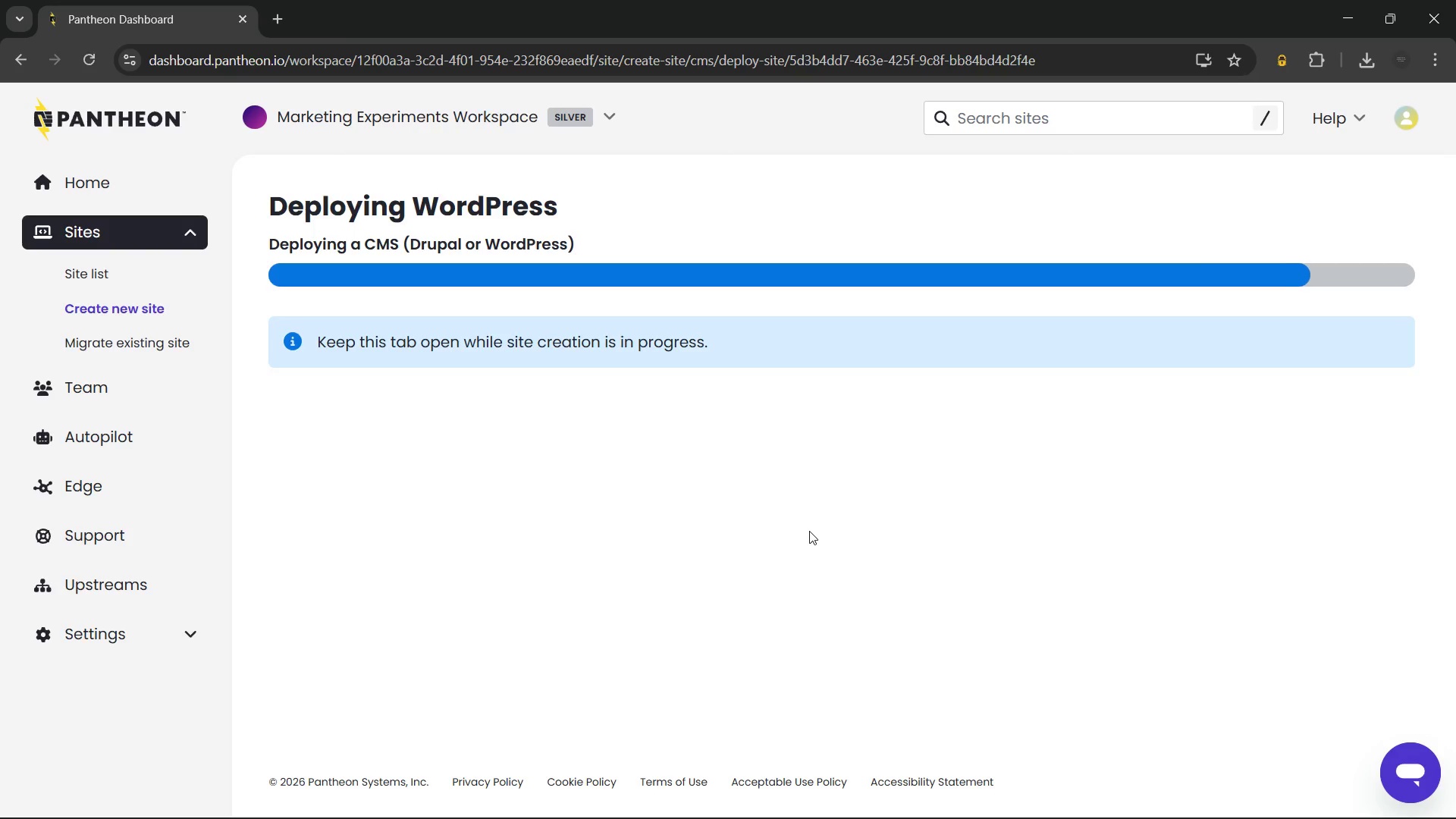 
left_click_drag(start_coordinate=[727, 354], to_coordinate=[267, 228])
 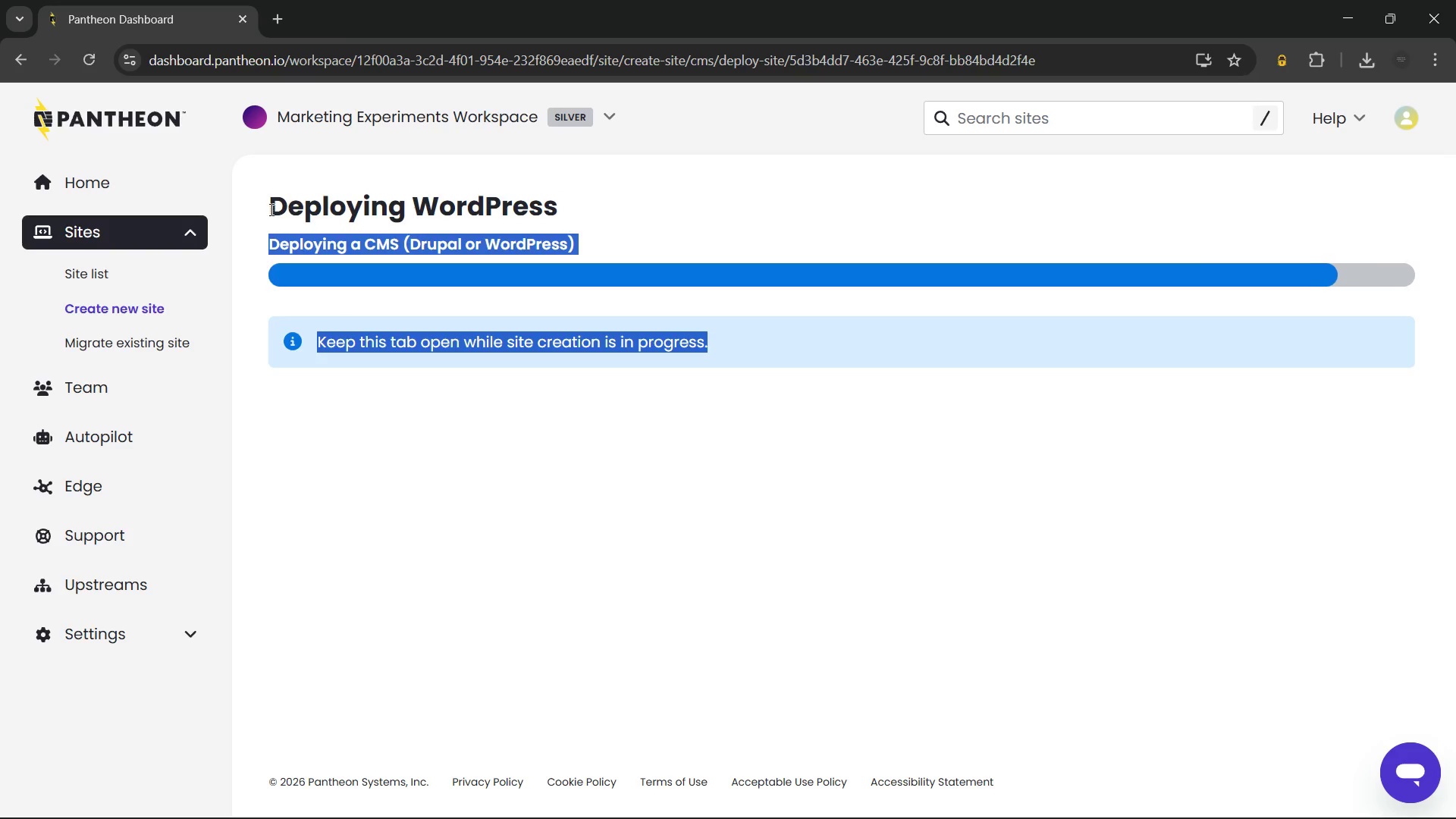 
left_click_drag(start_coordinate=[270, 209], to_coordinate=[748, 368])
 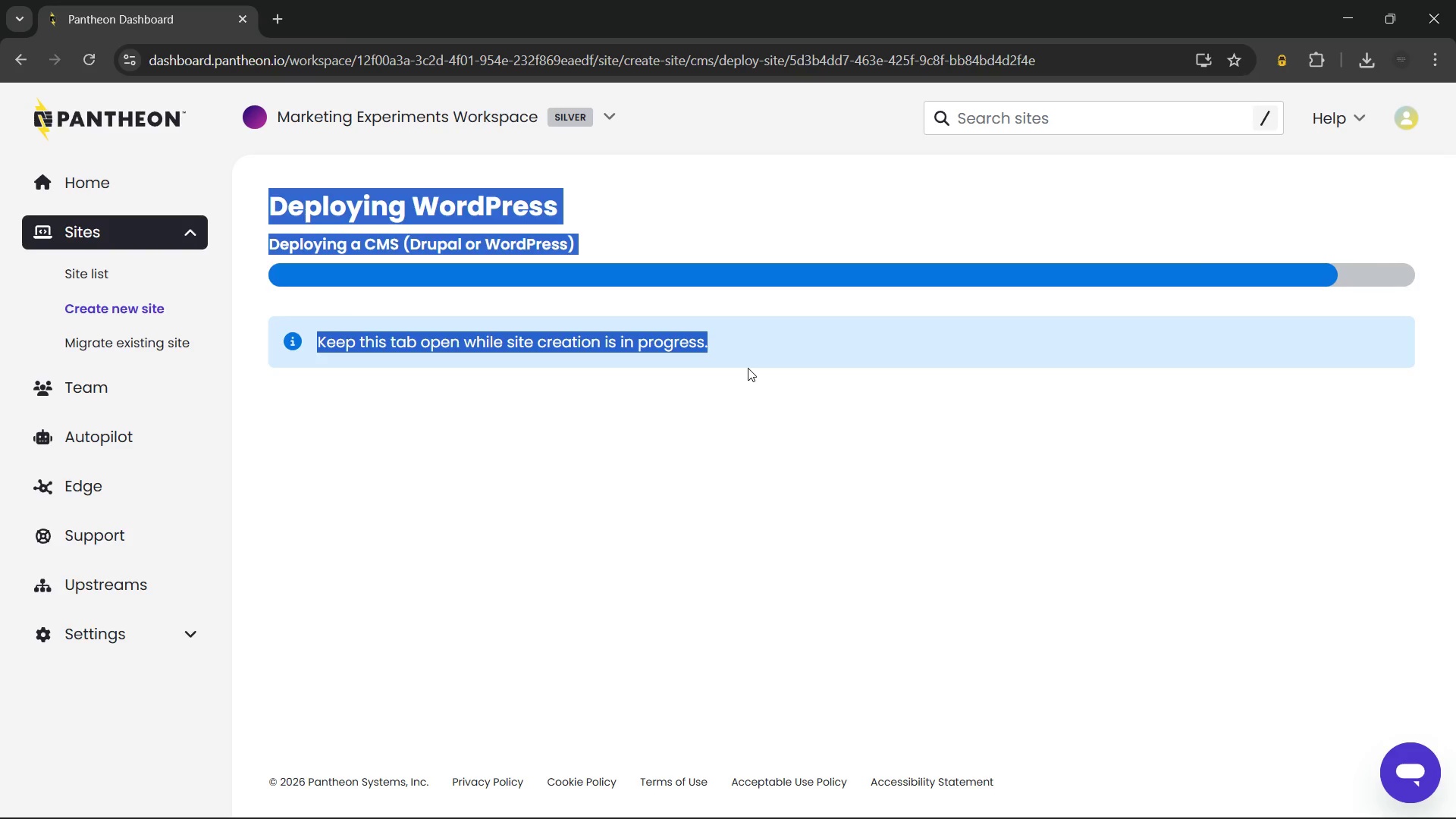 
left_click([748, 368])
 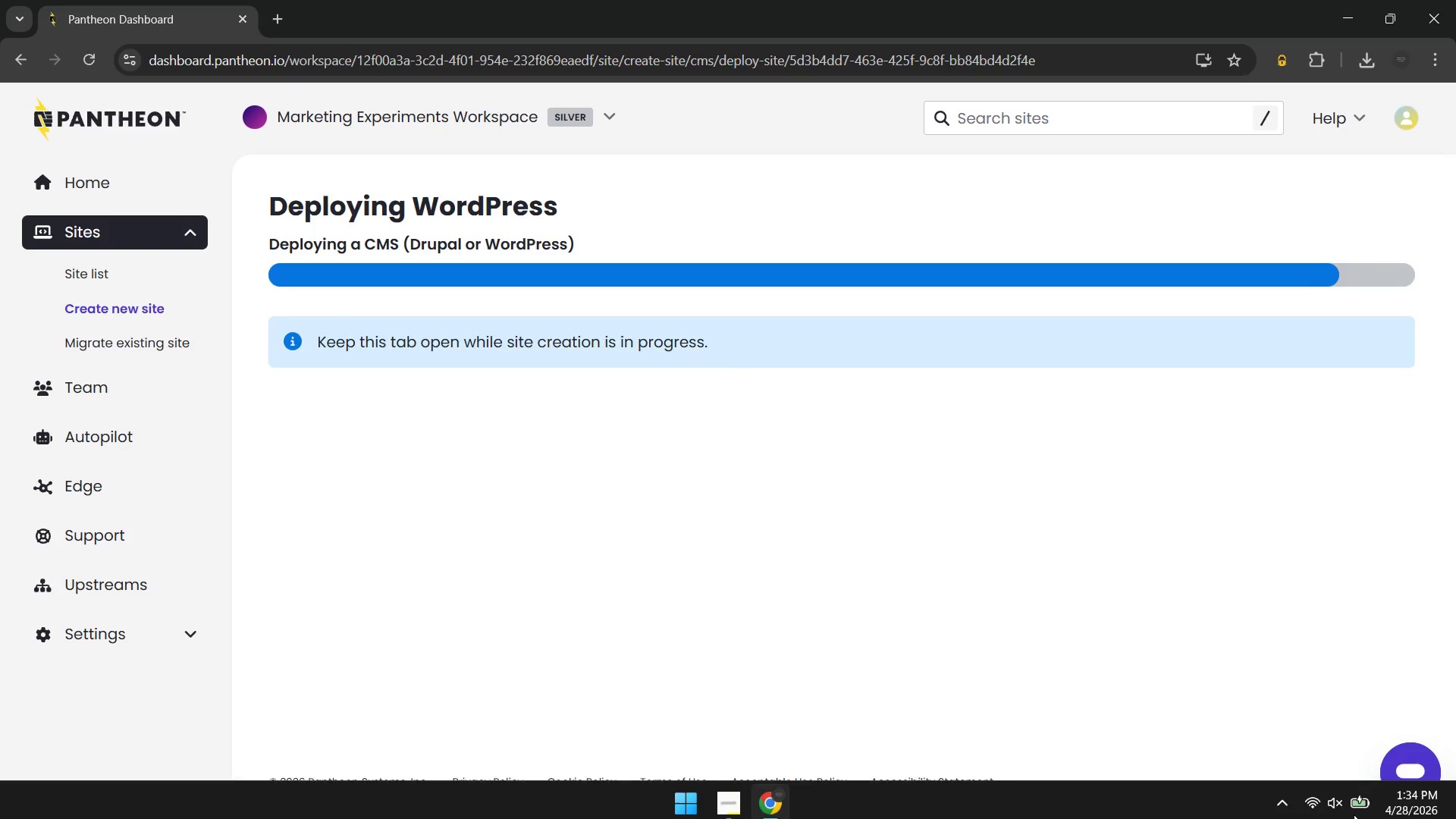 
mouse_move([1332, 774])
 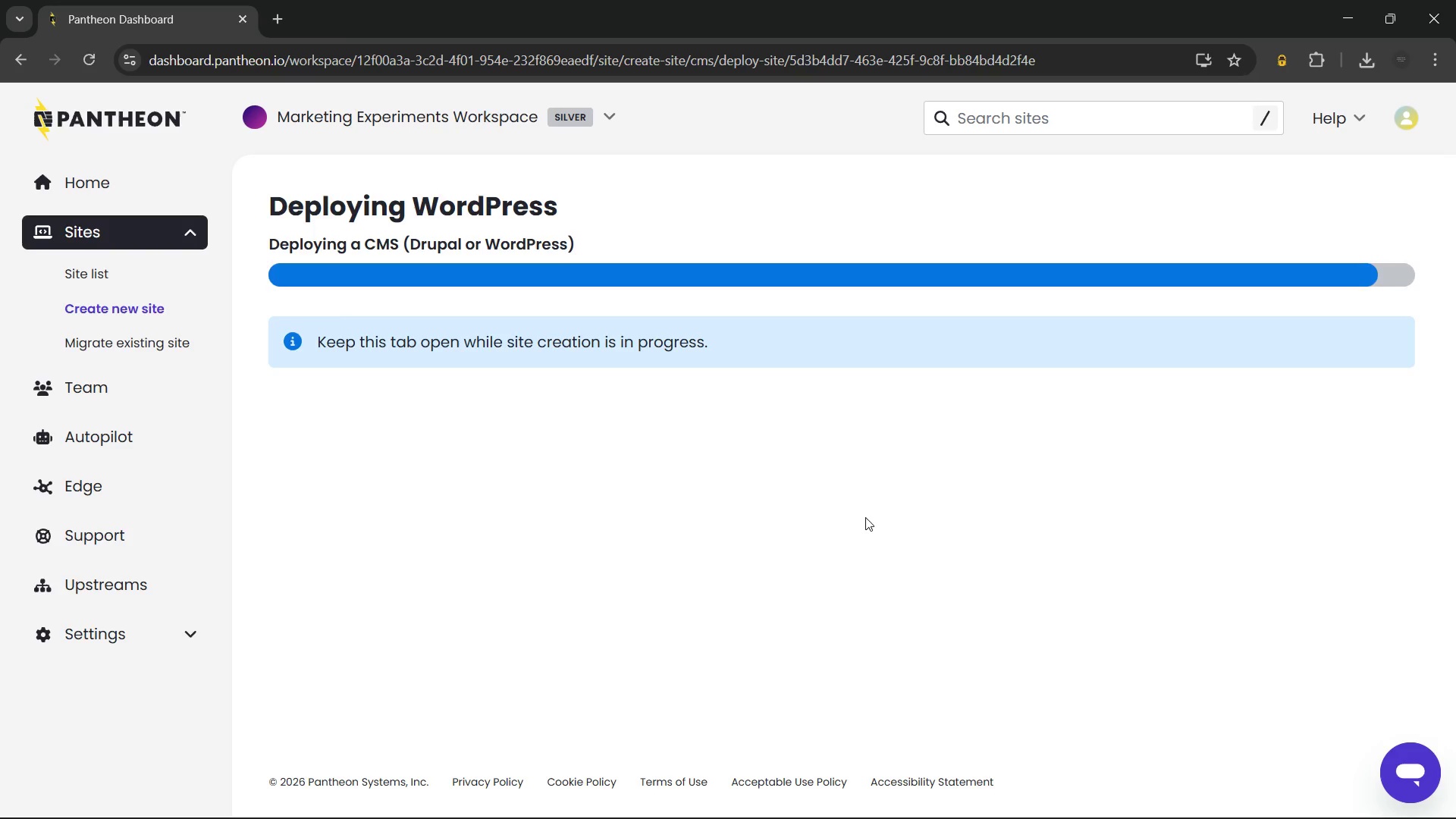 
wait(23.38)
 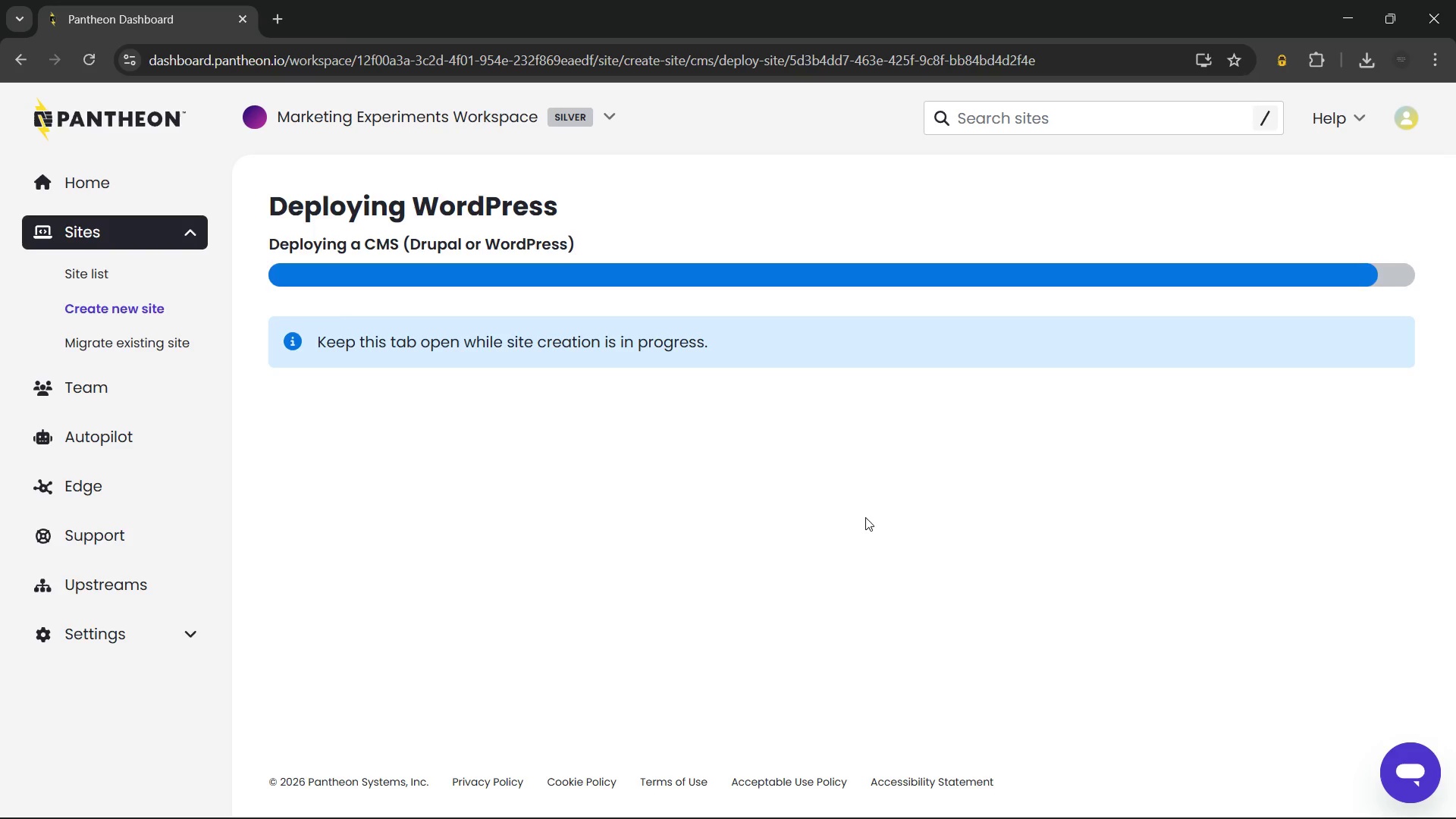 
mouse_move([728, 785])
 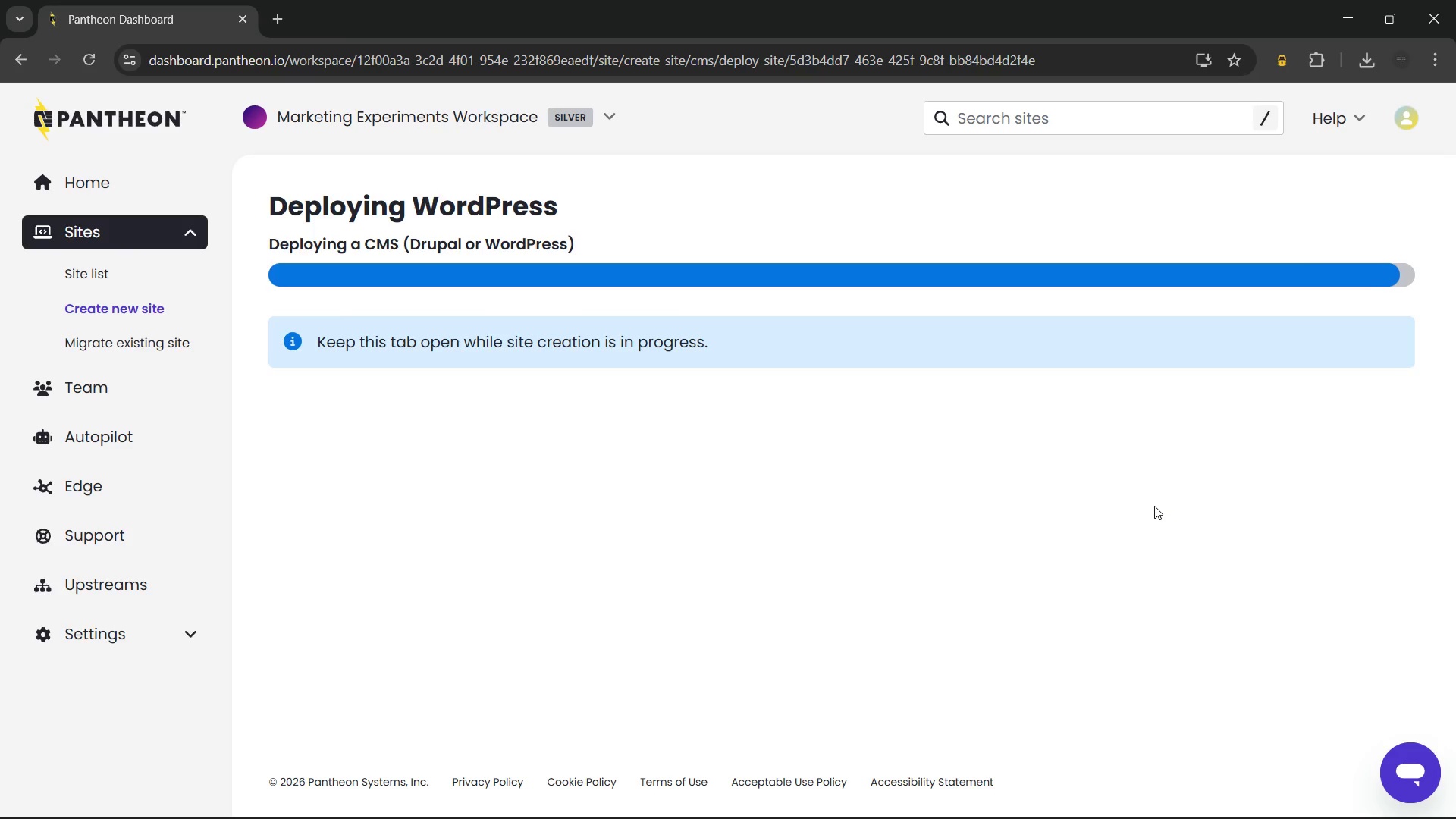 
wait(23.12)
 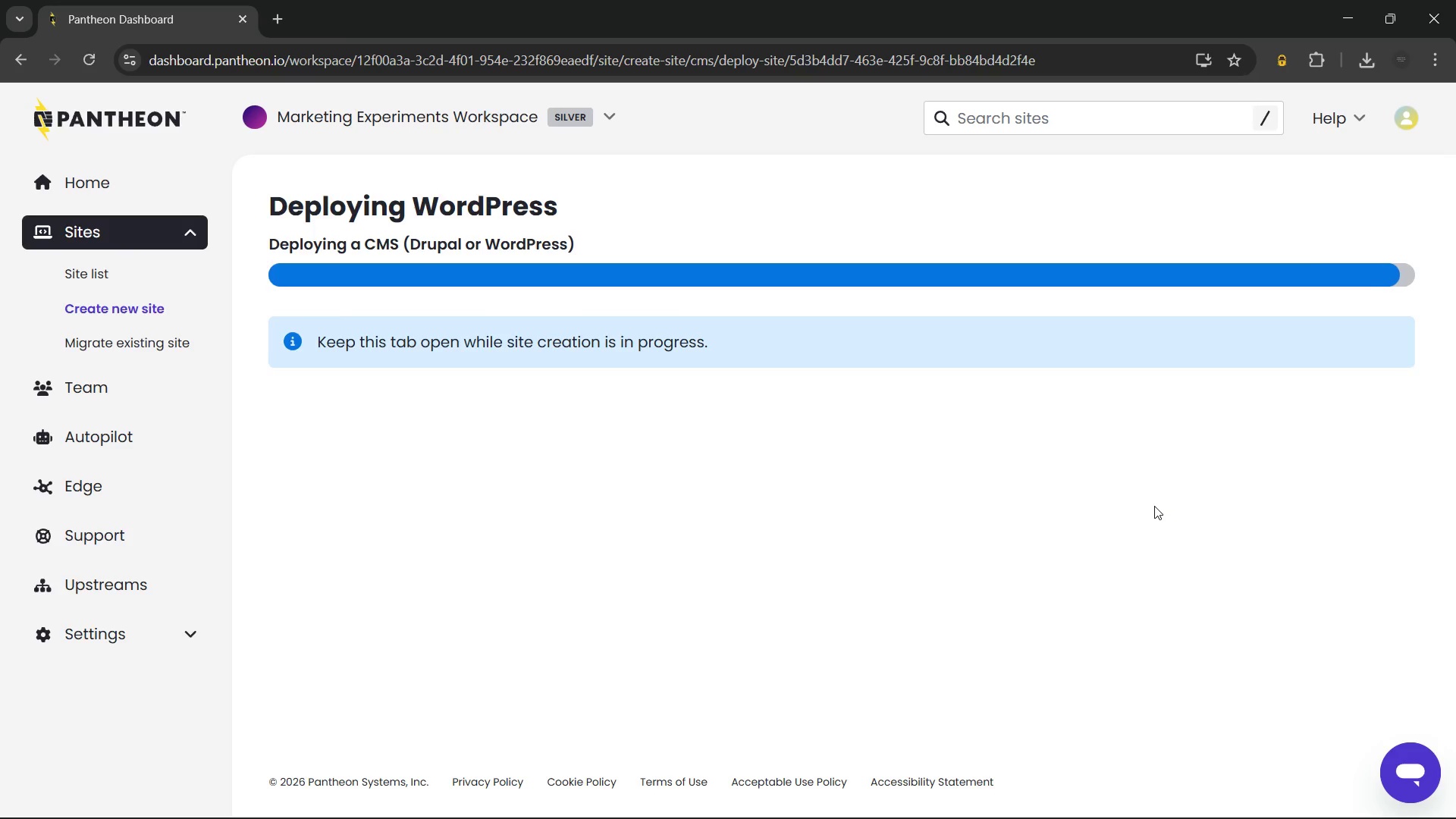 
left_click_drag(start_coordinate=[748, 358], to_coordinate=[250, 187])
 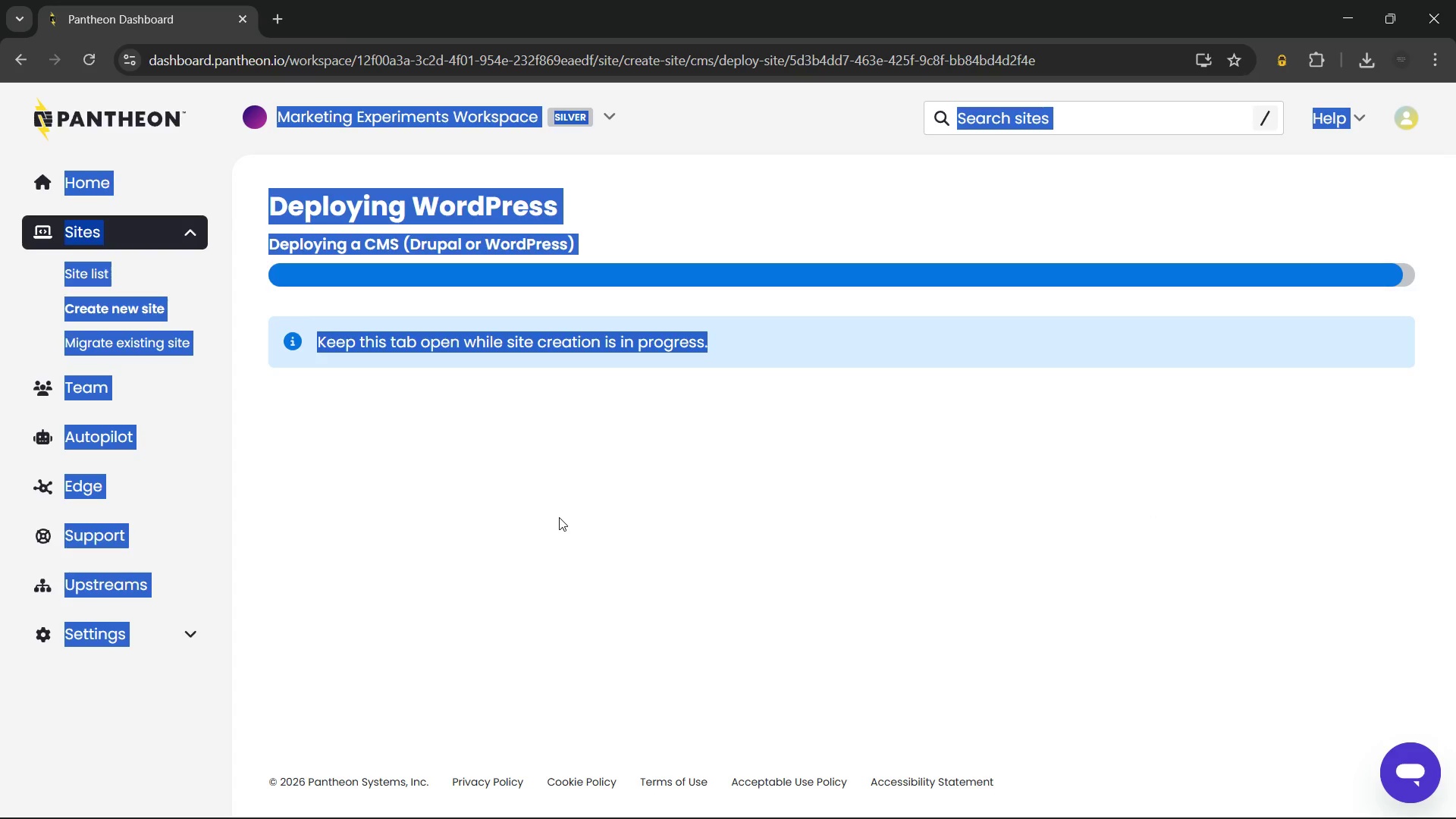 
left_click([559, 517])
 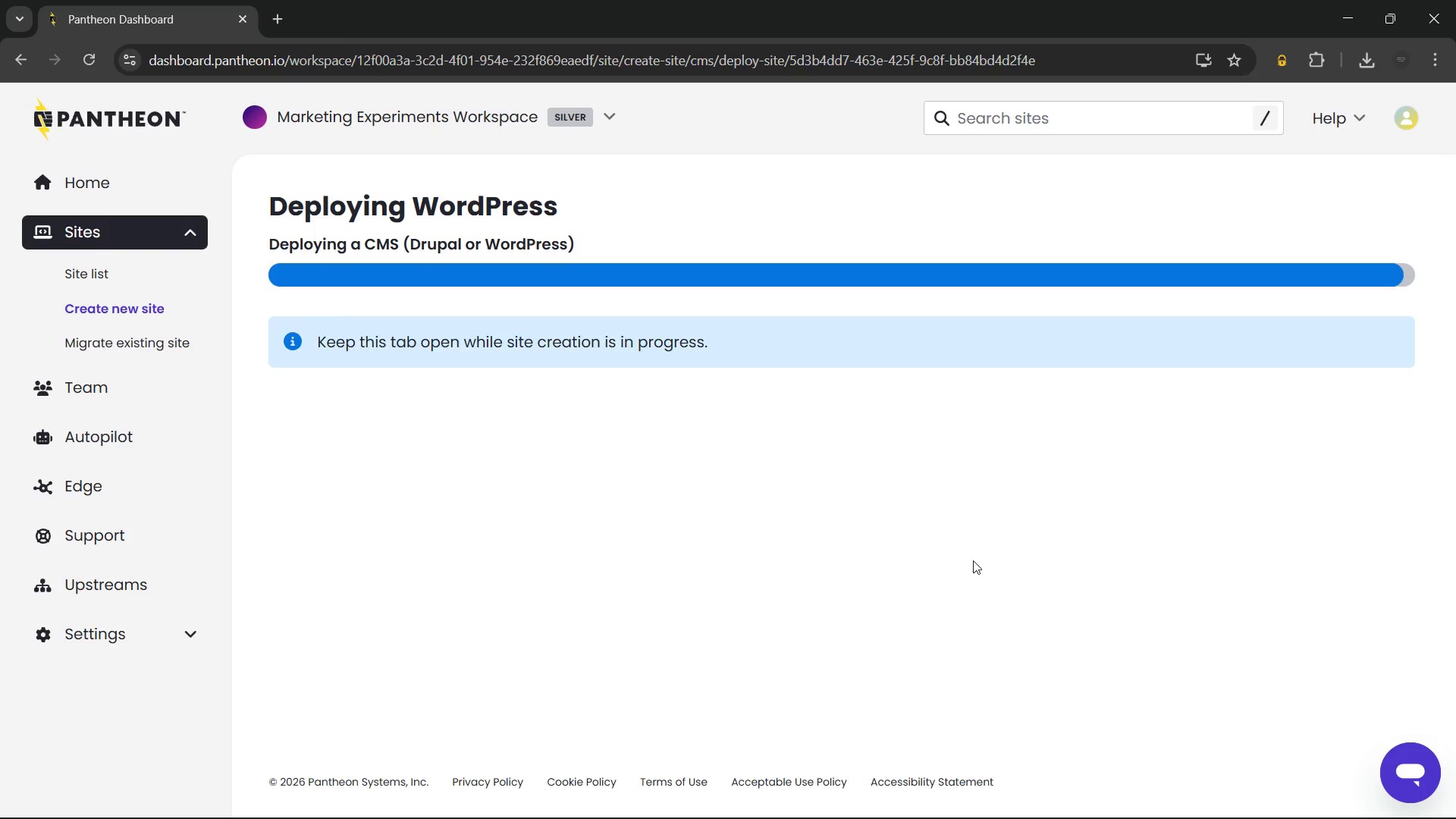 
wait(38.27)
 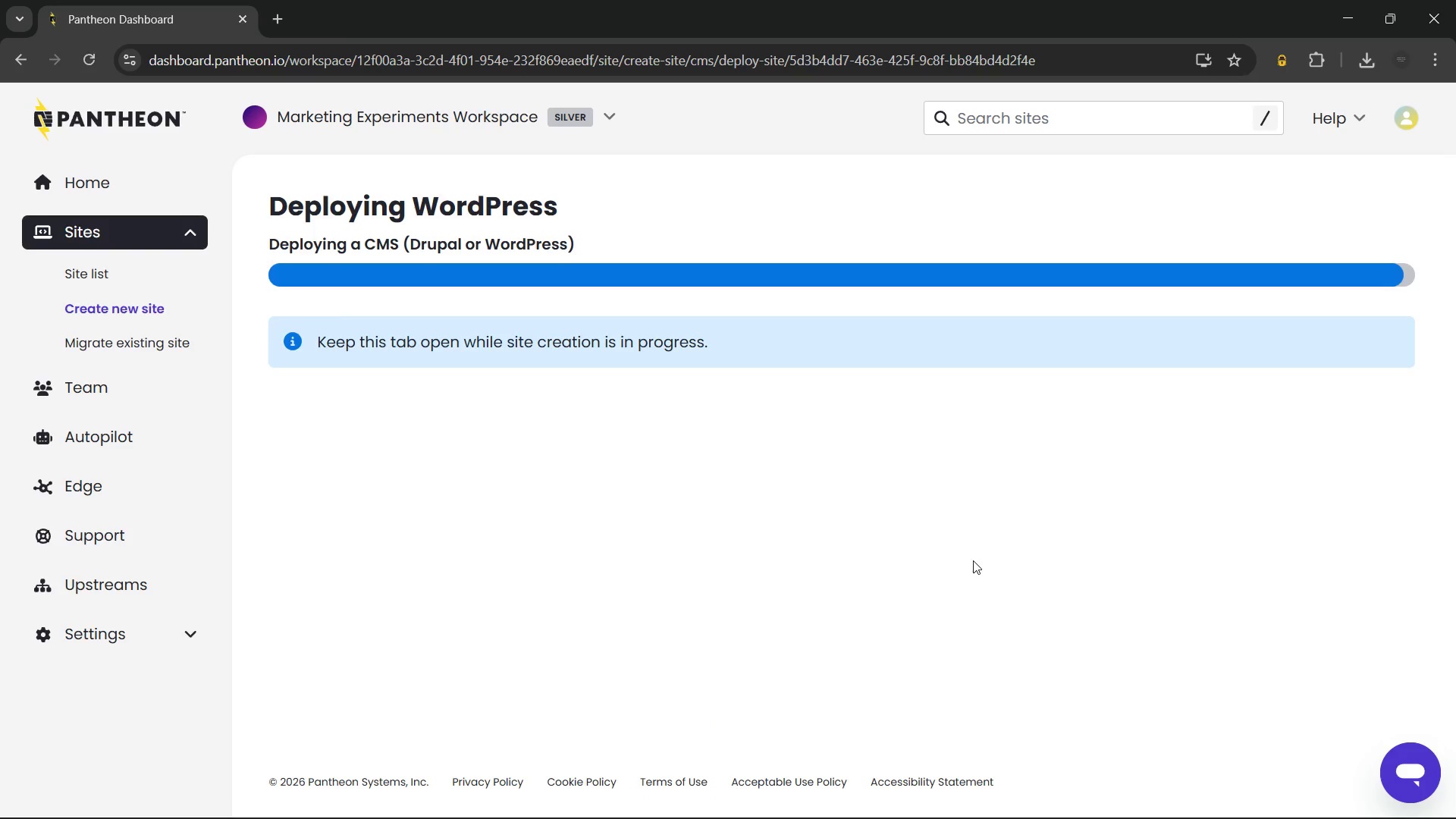 
left_click([361, 543])
 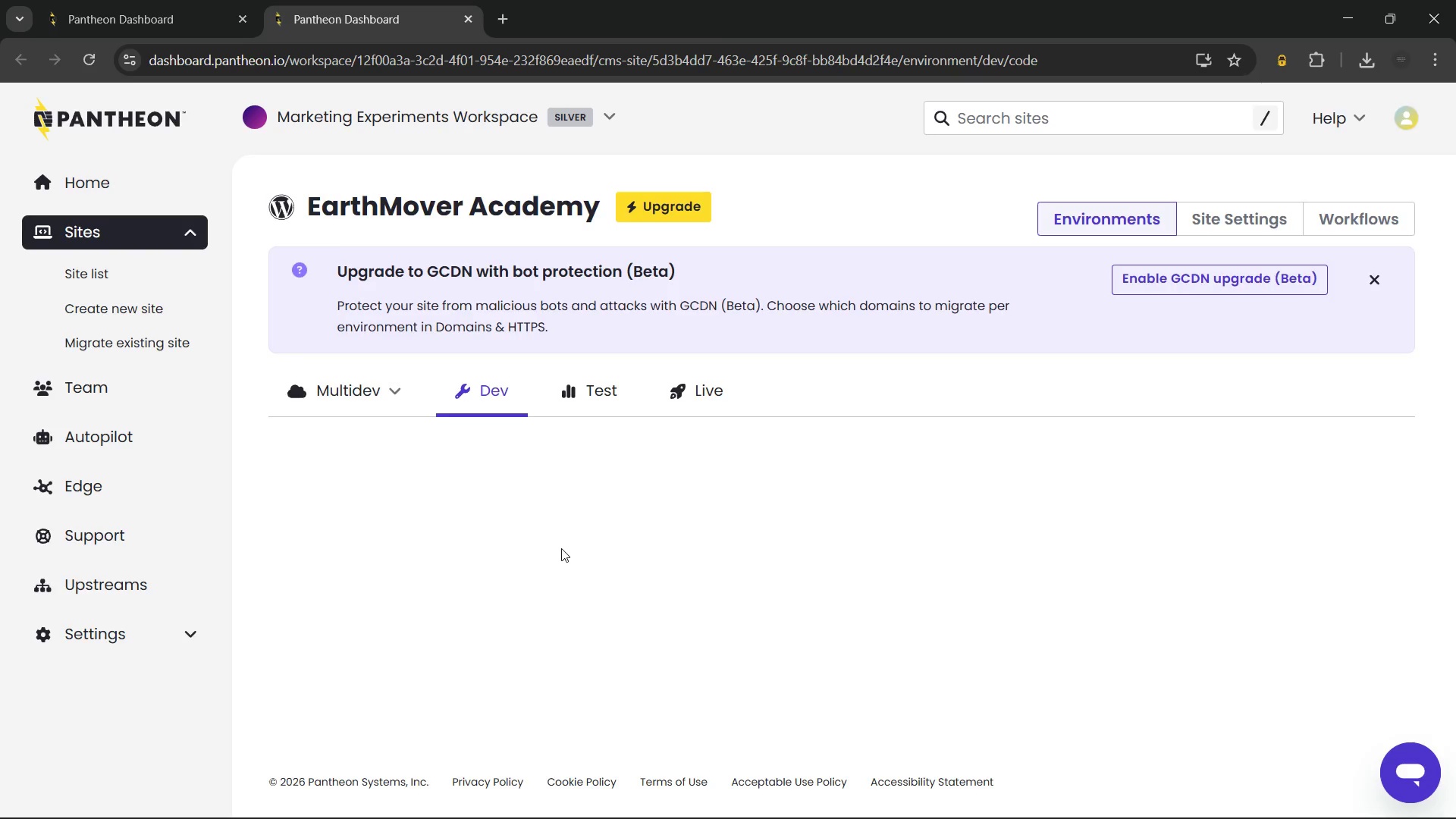 
wait(10.91)
 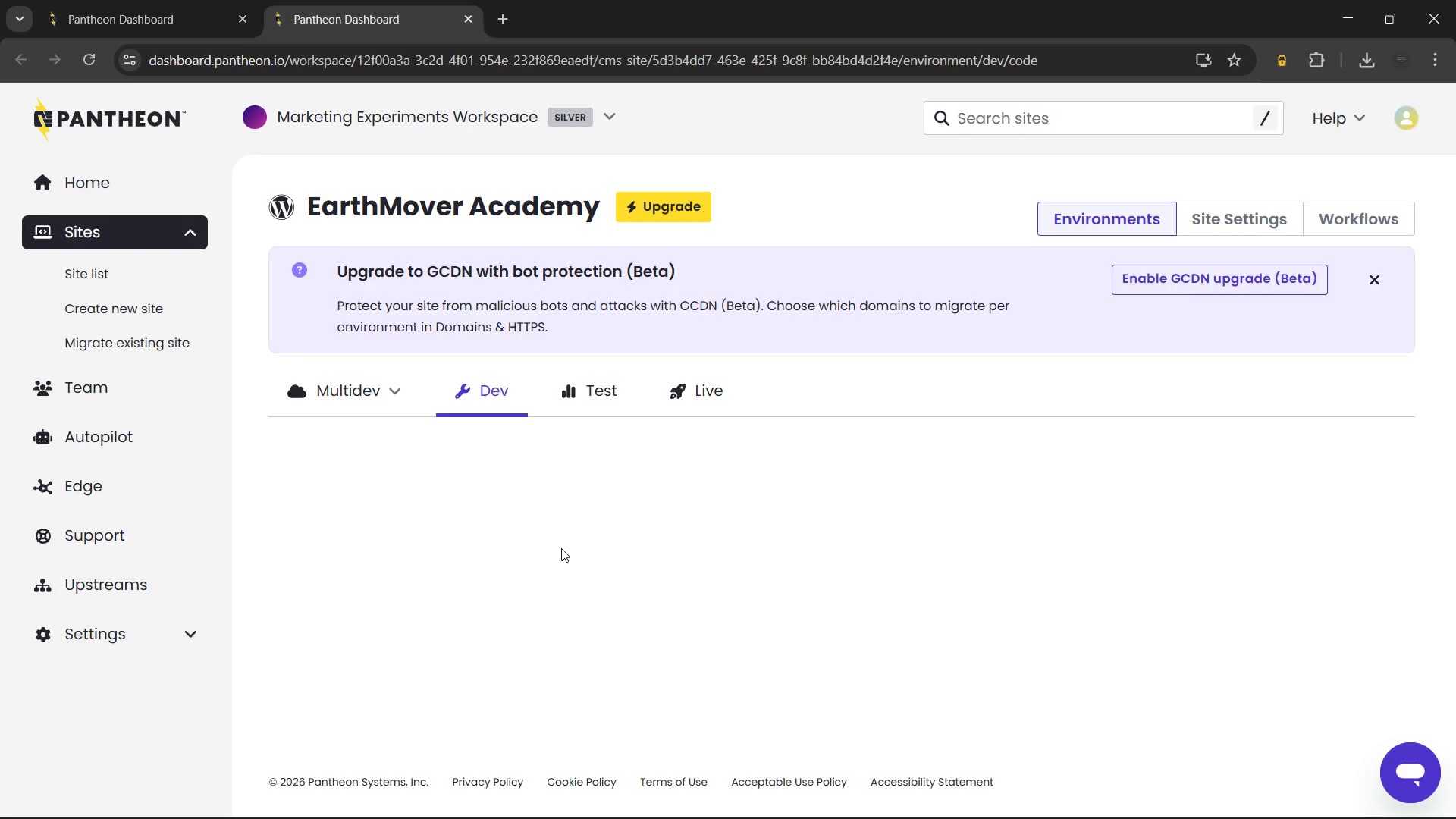 
left_click([409, 434])
 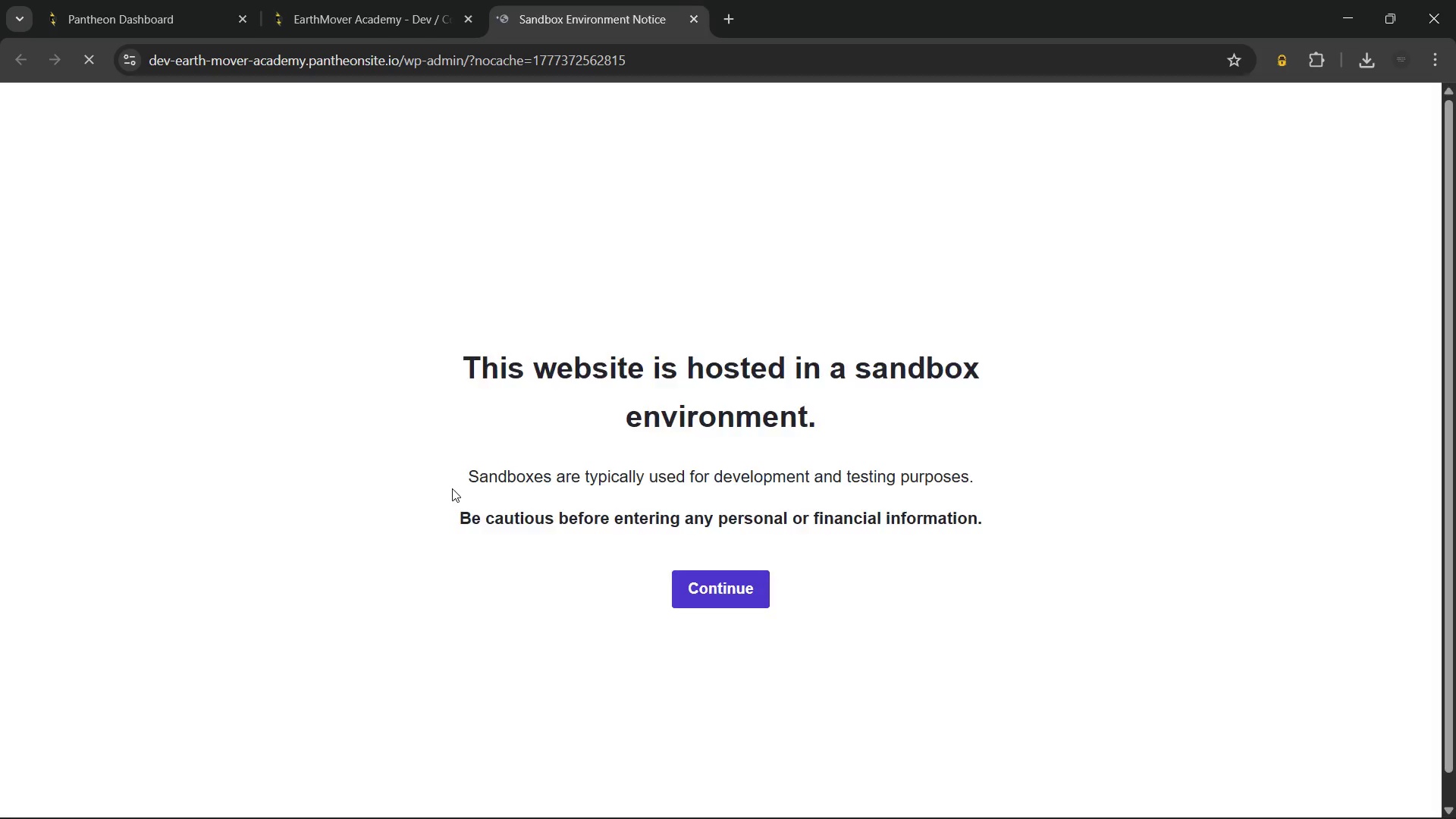 
wait(5.72)
 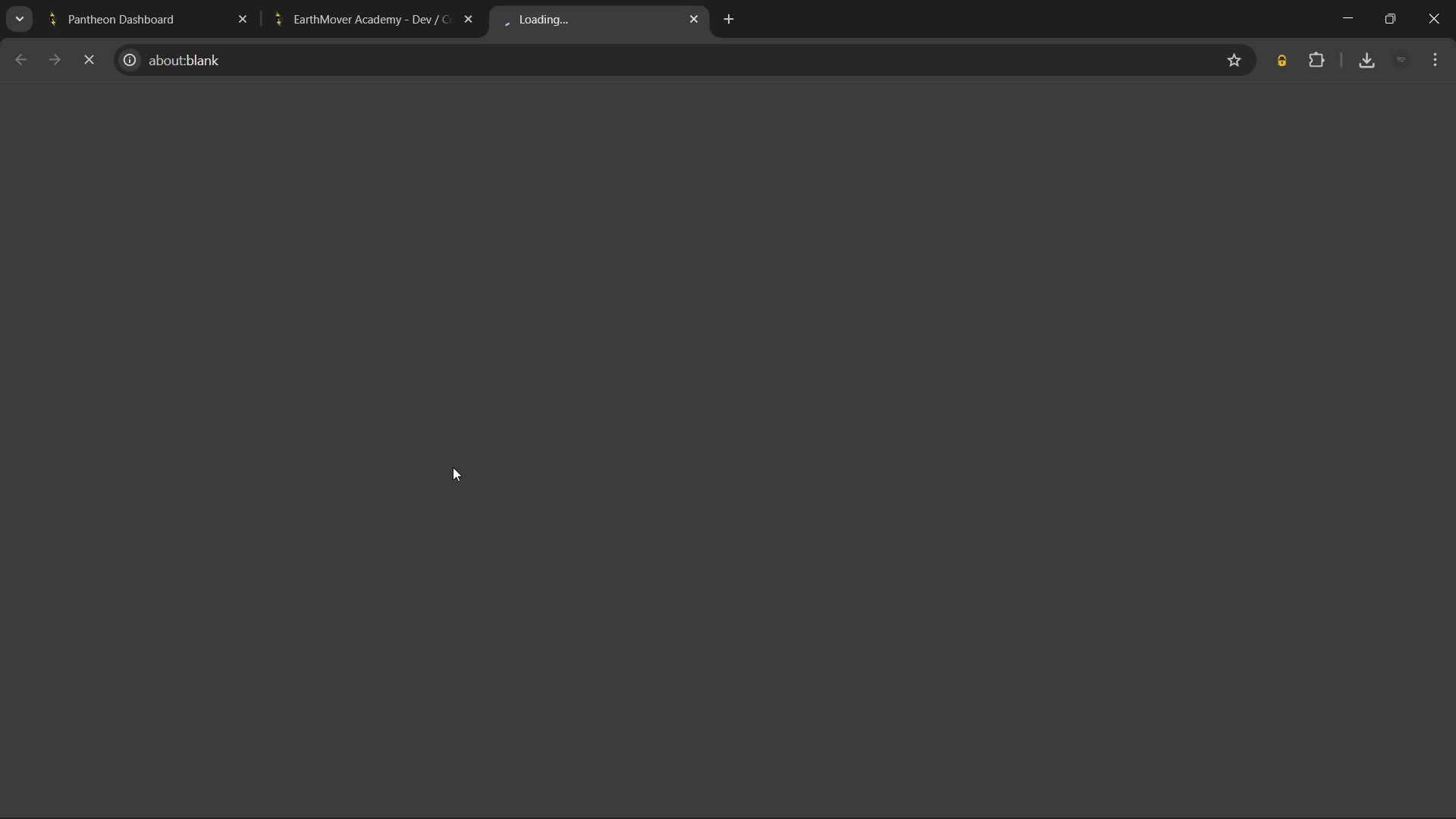 
left_click([711, 589])
 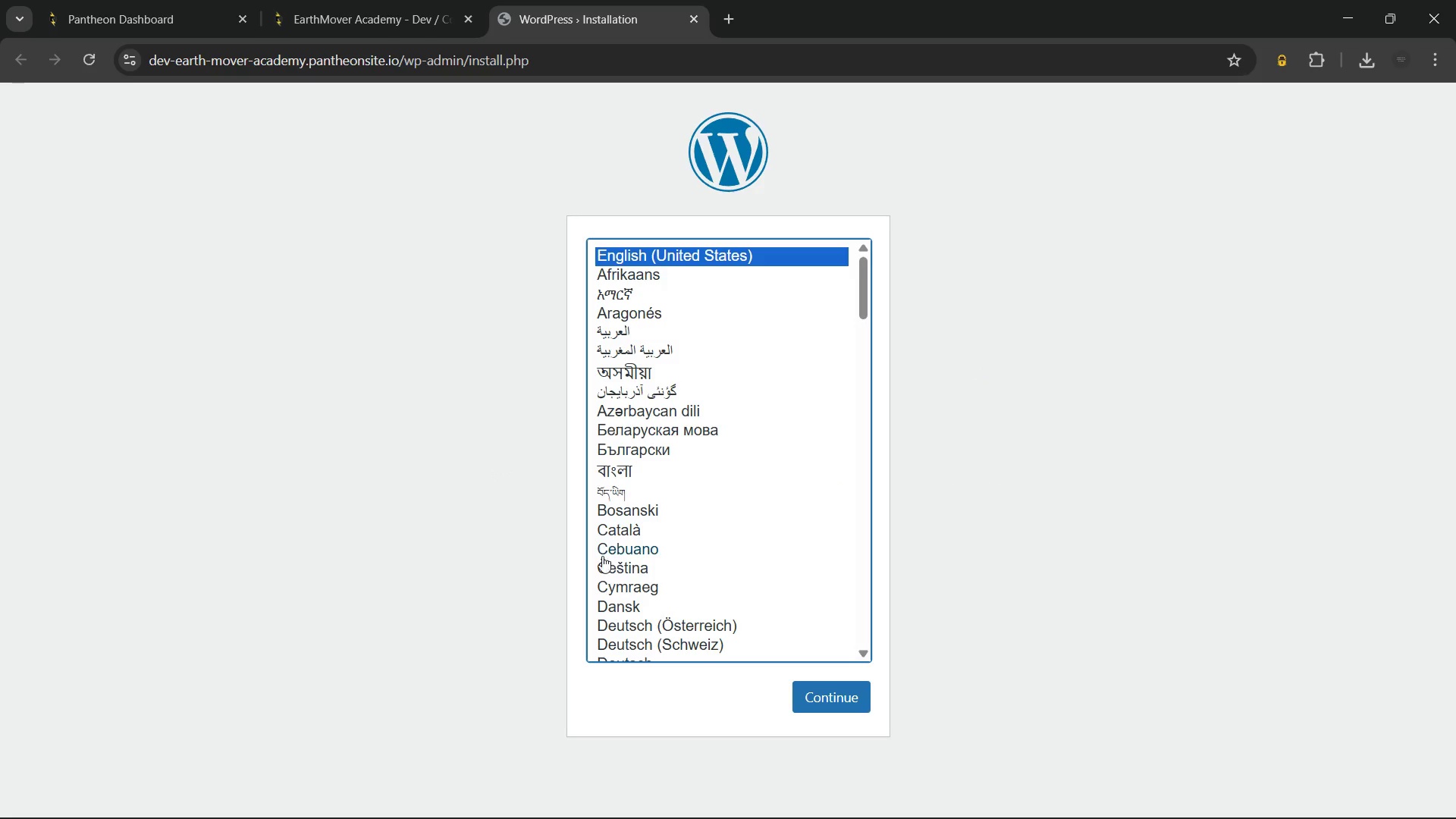 
scroll: coordinate [742, 462], scroll_direction: up, amount: 6.0
 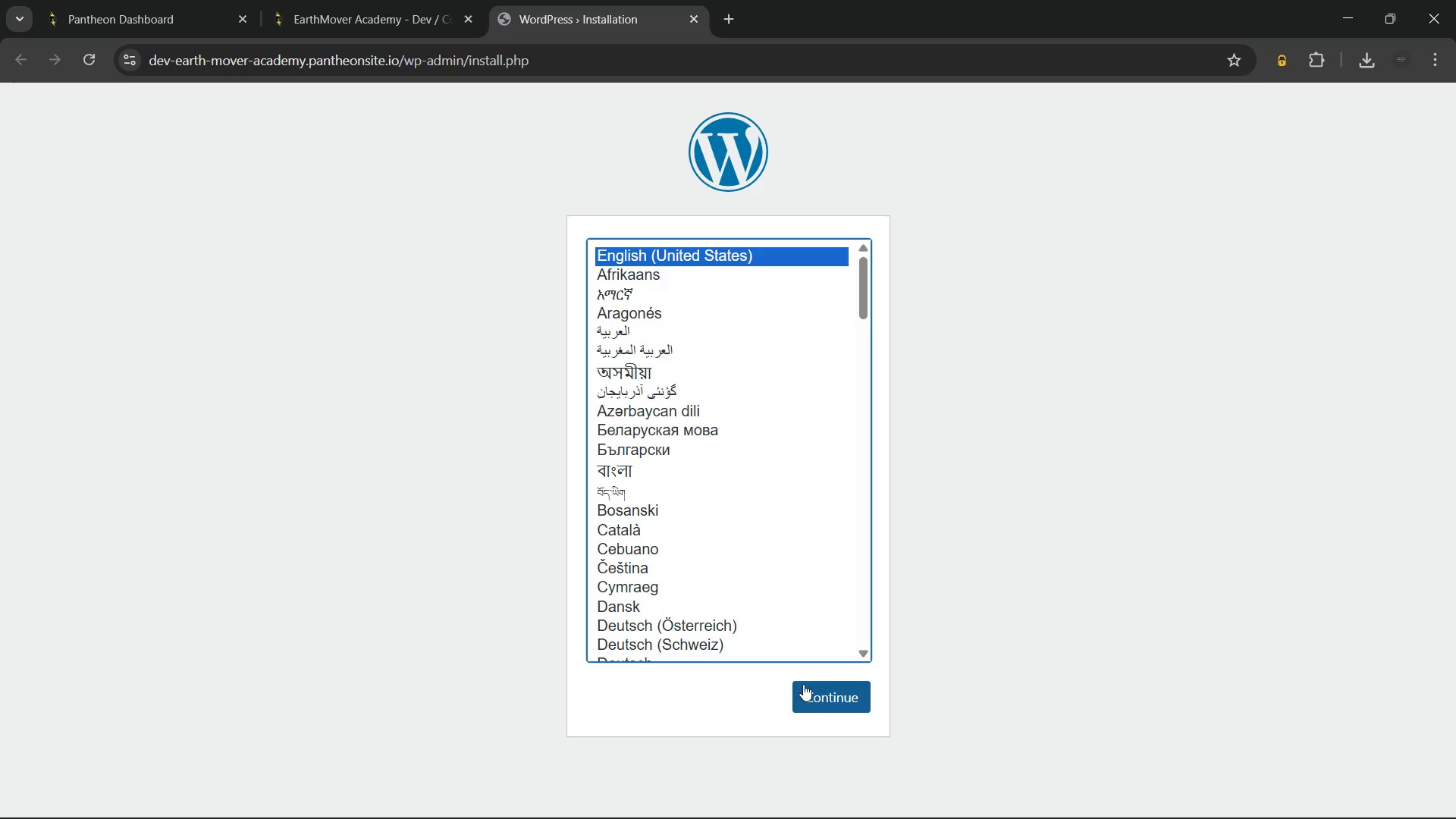 
left_click([805, 689])
 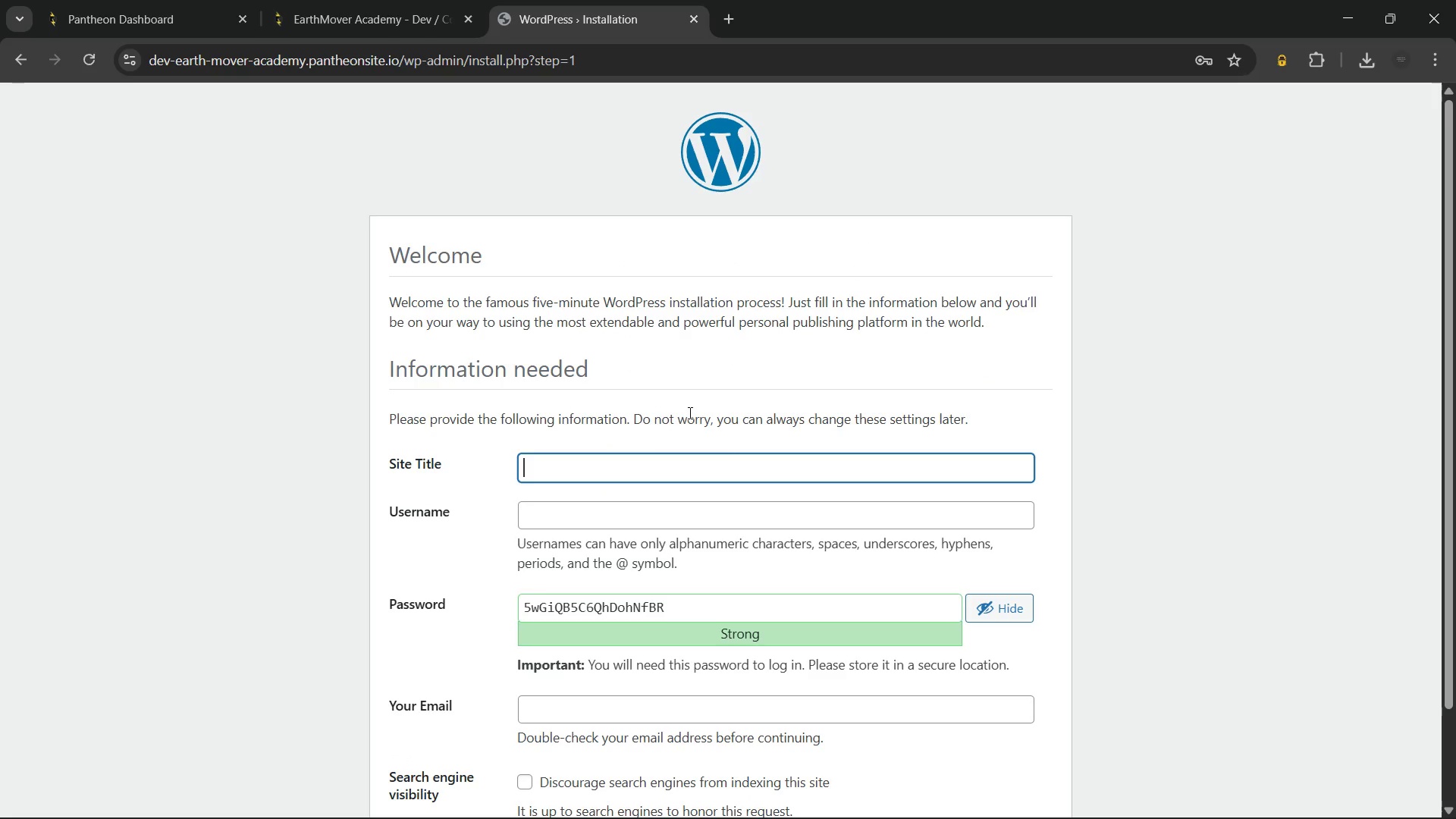 
type(EarthMover Academy)
 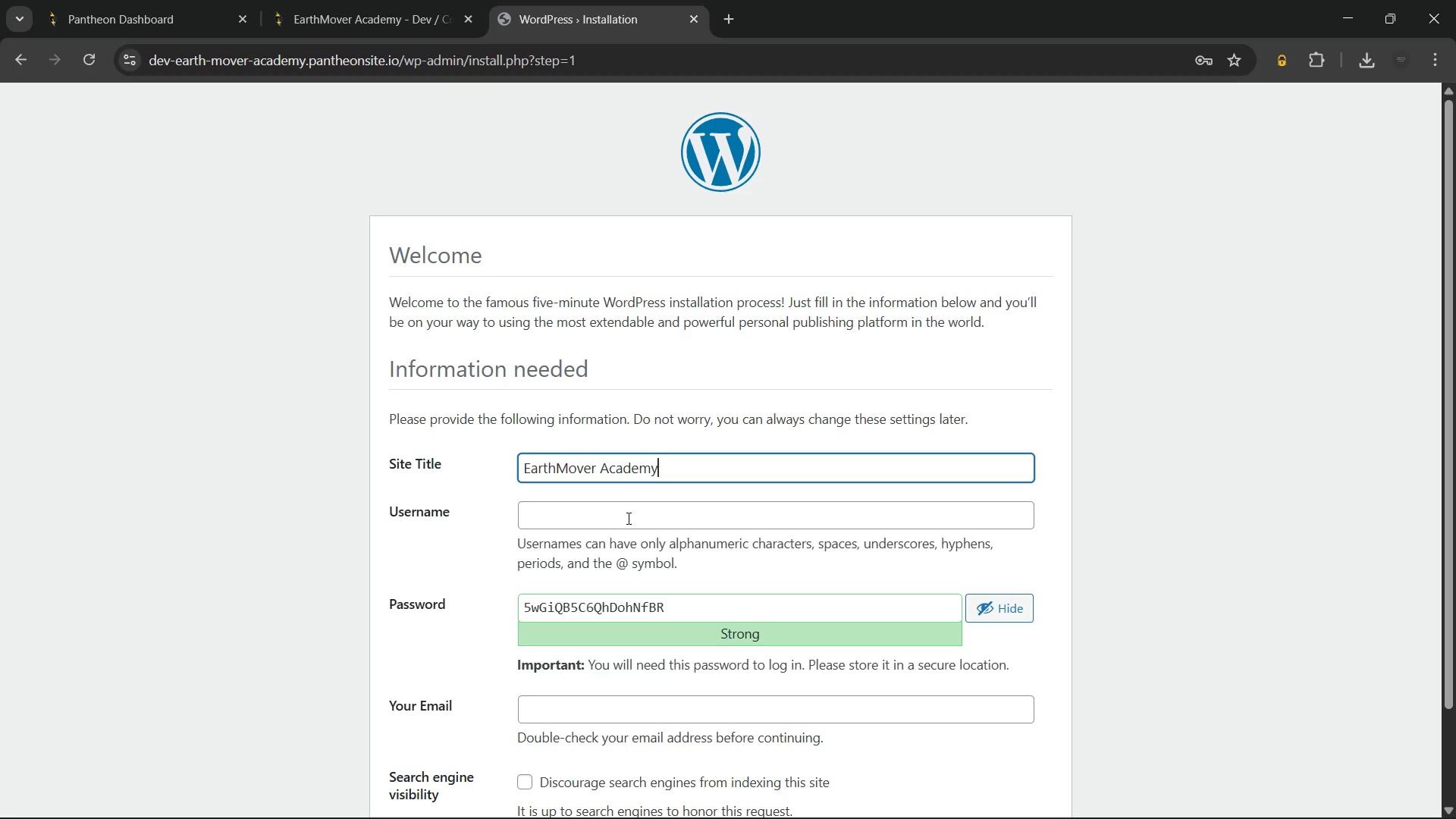 
left_click([612, 516])
 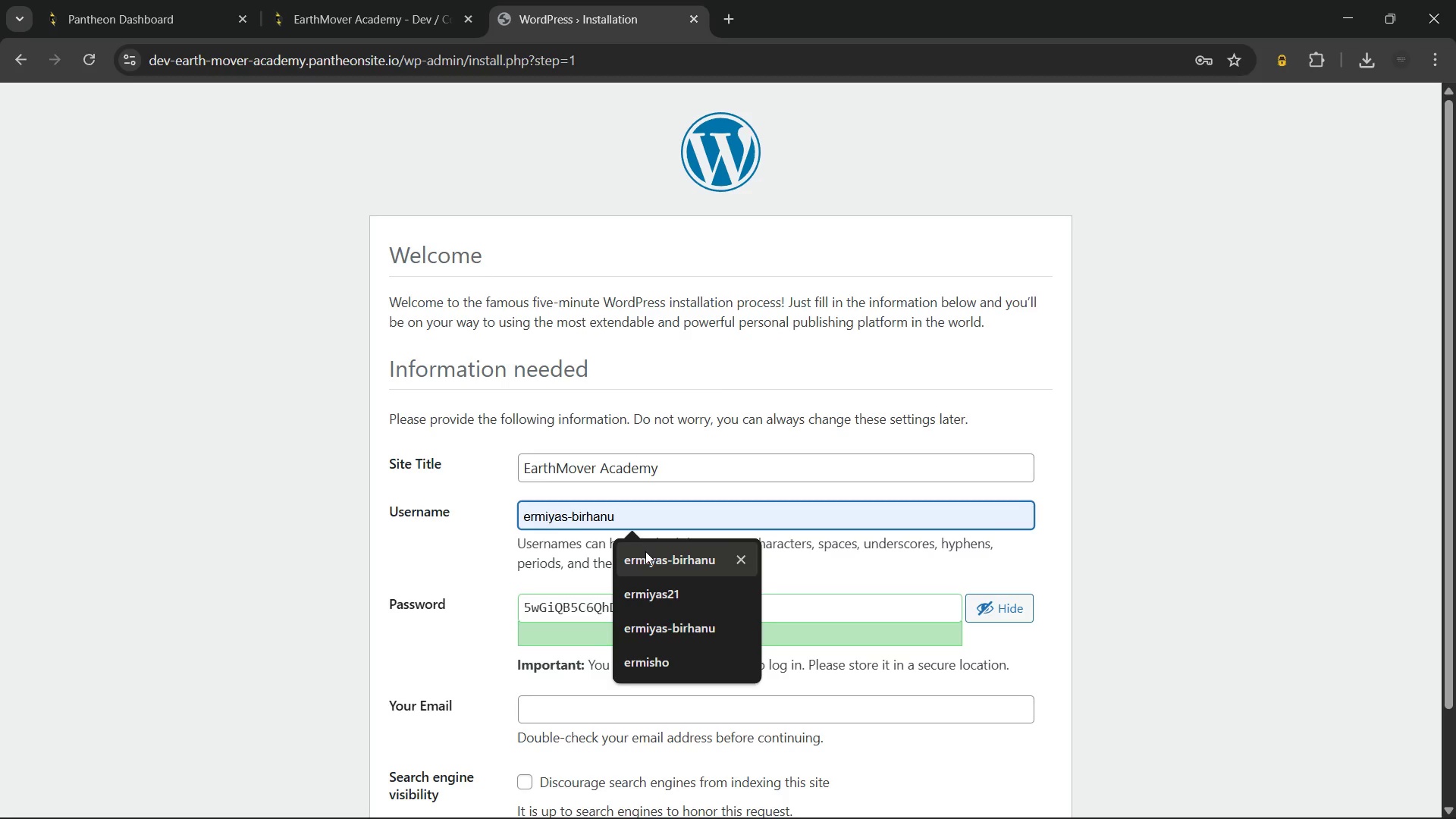 
left_click([645, 551])
 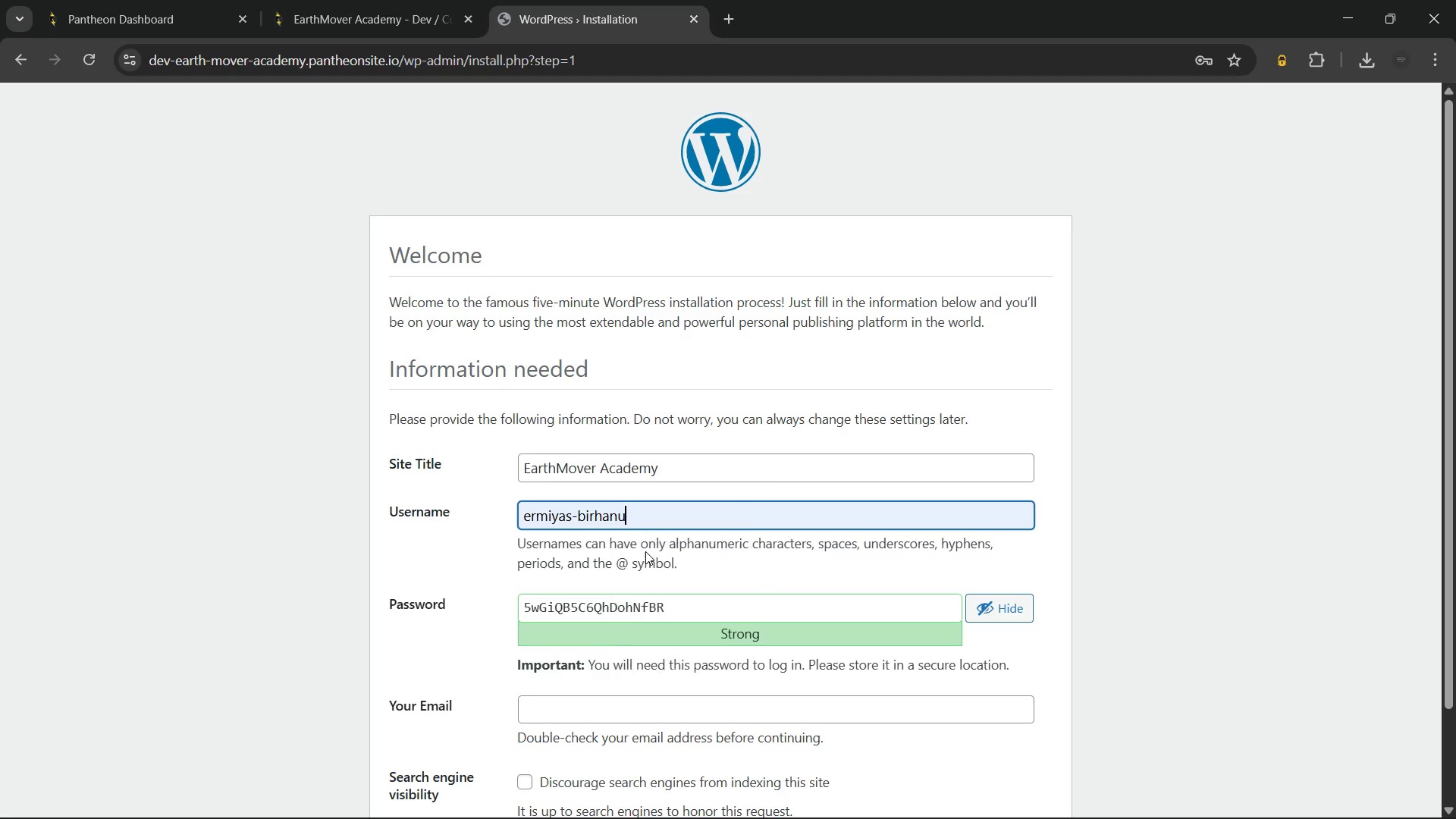 
key(Space)
 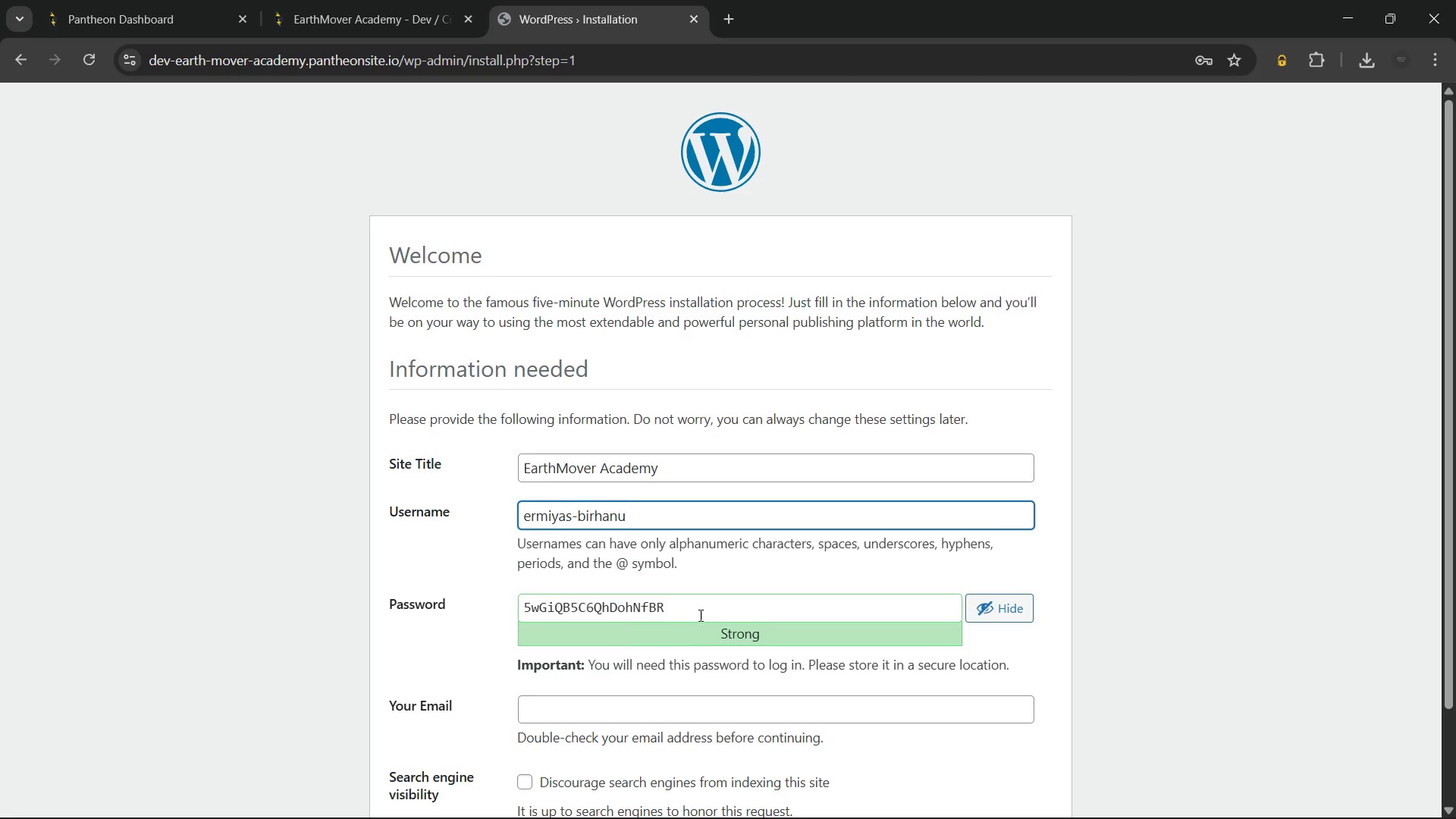 
left_click([702, 607])
 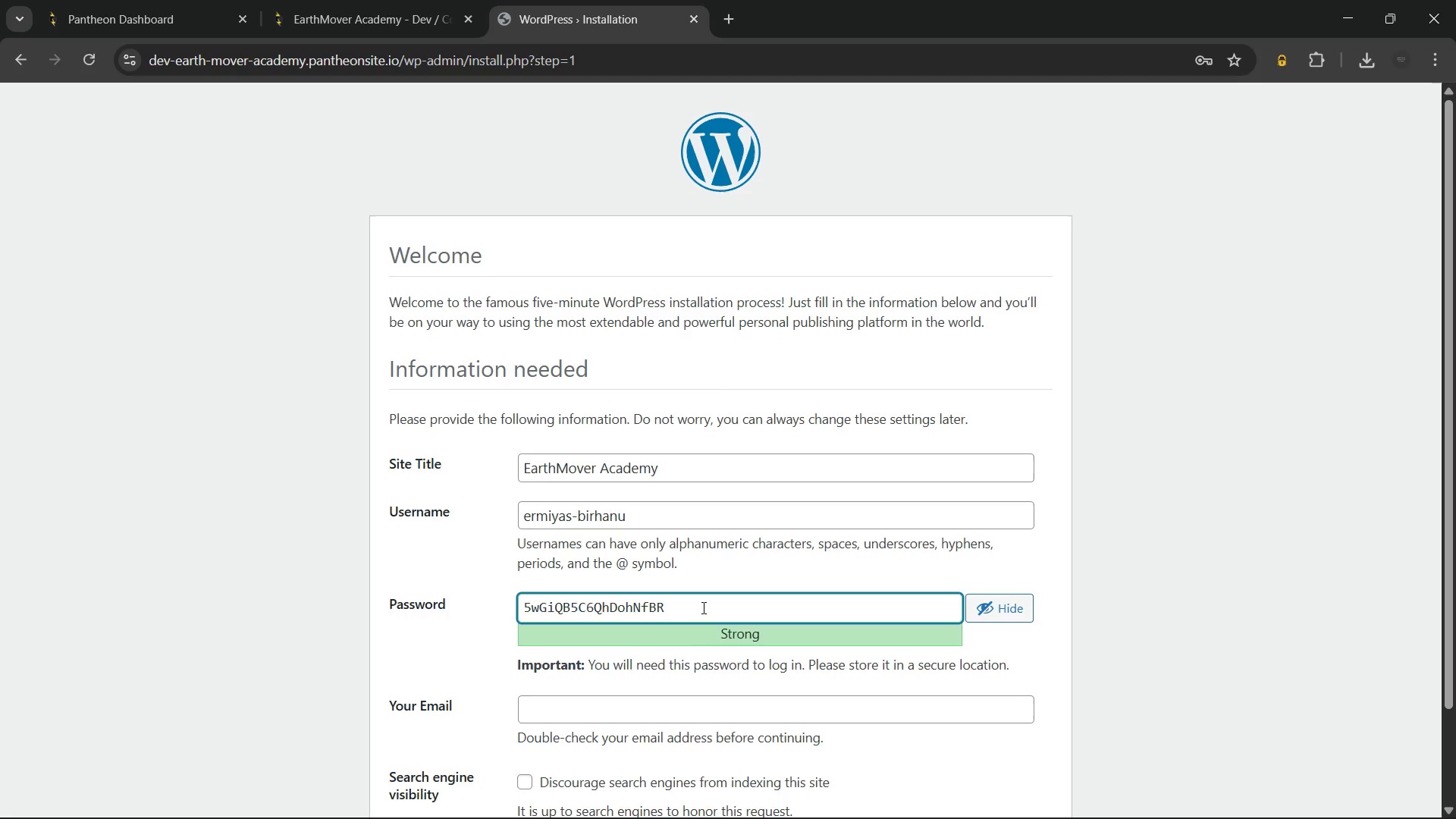 
key(Control+A)
 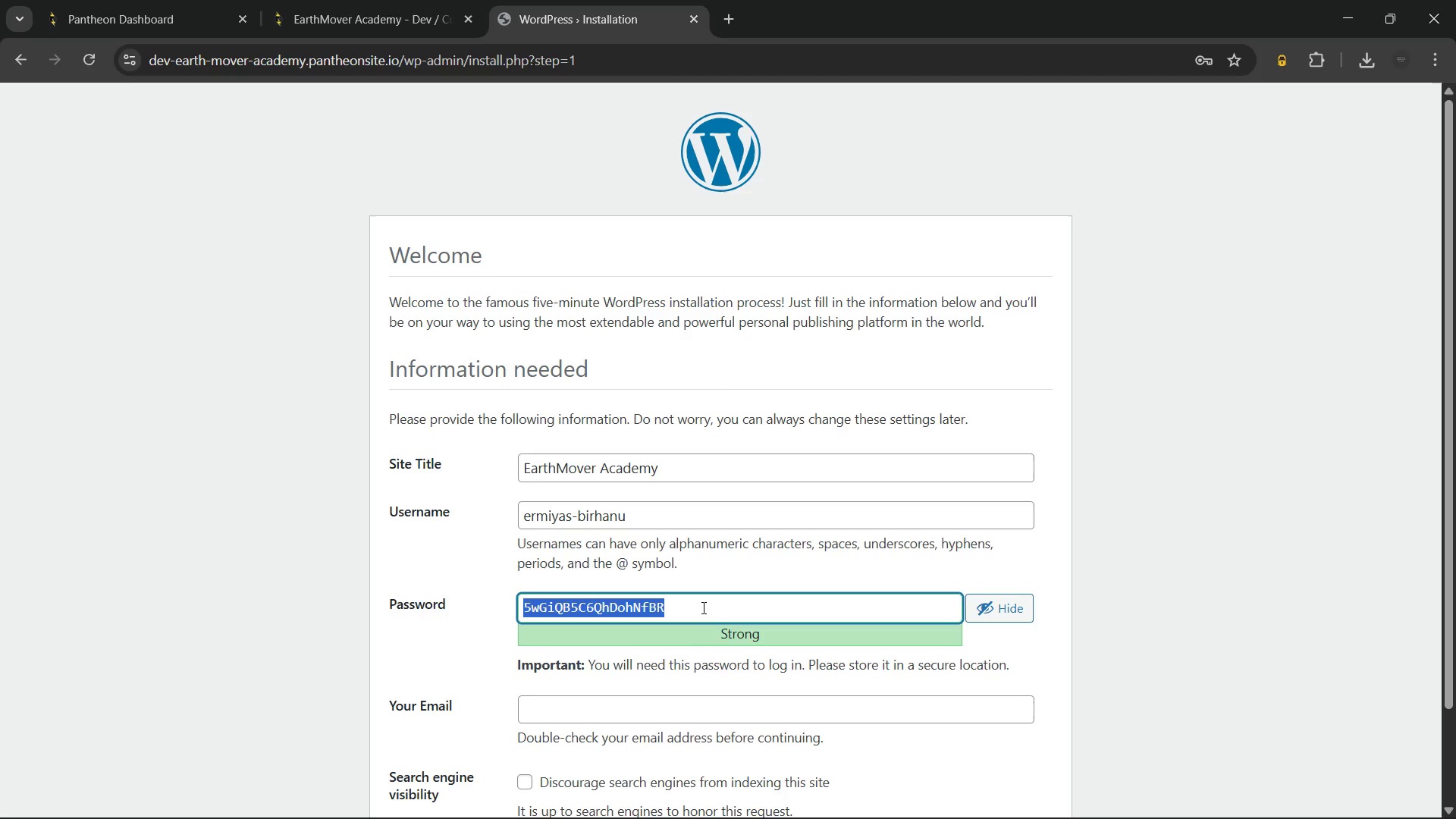 
key(Control+C)
 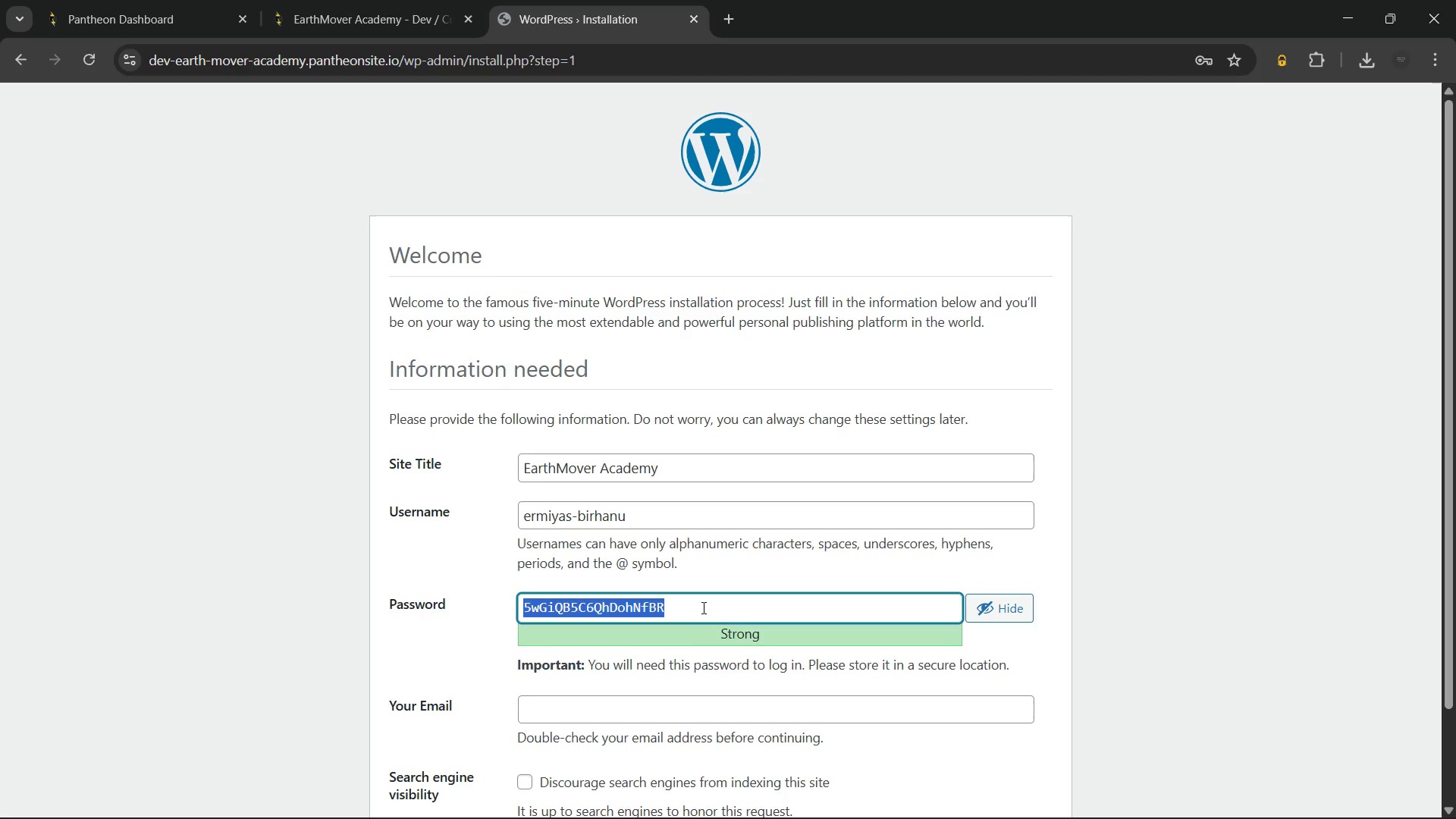 
key(Control+C)
 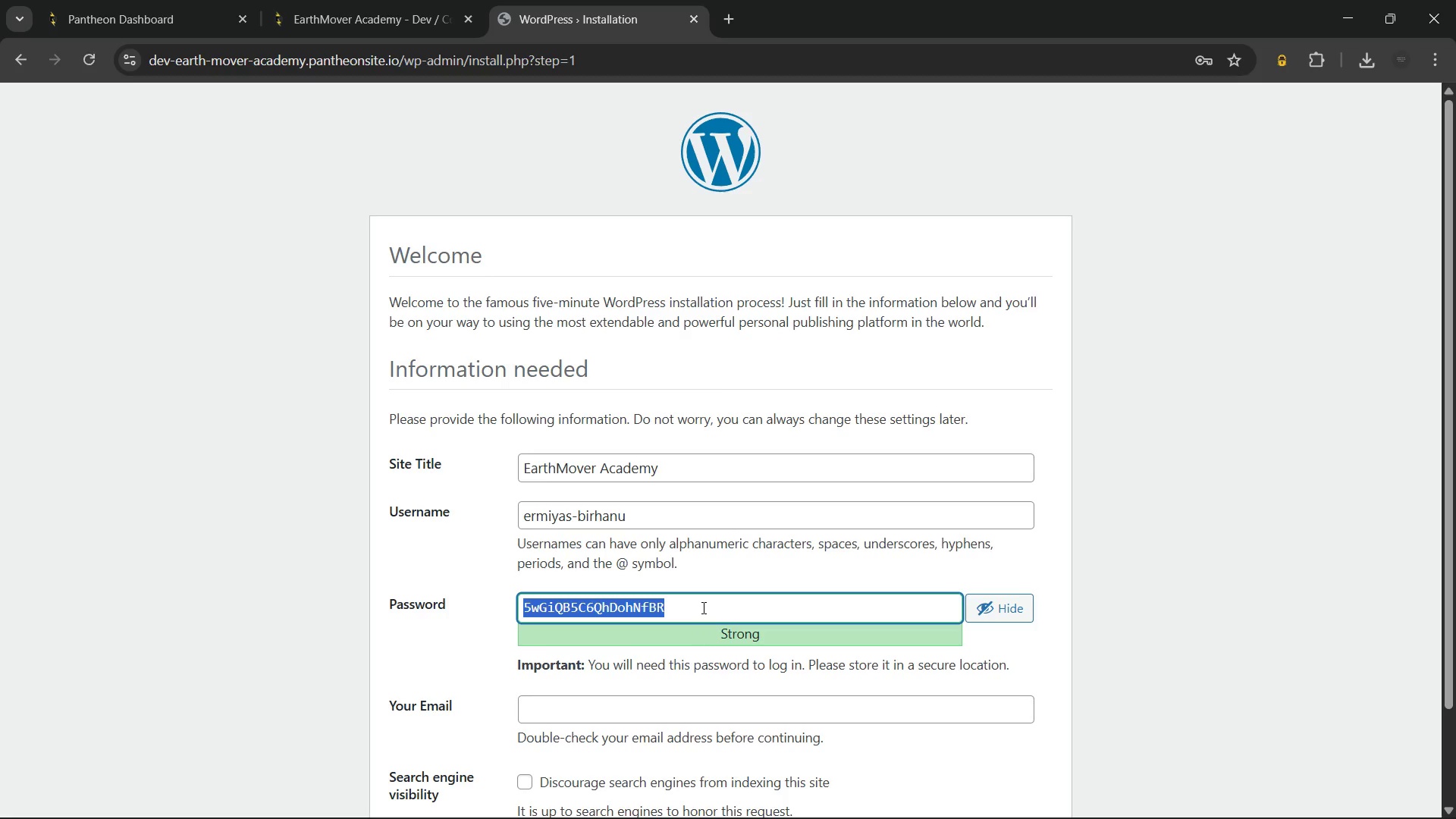 
left_click([702, 607])
 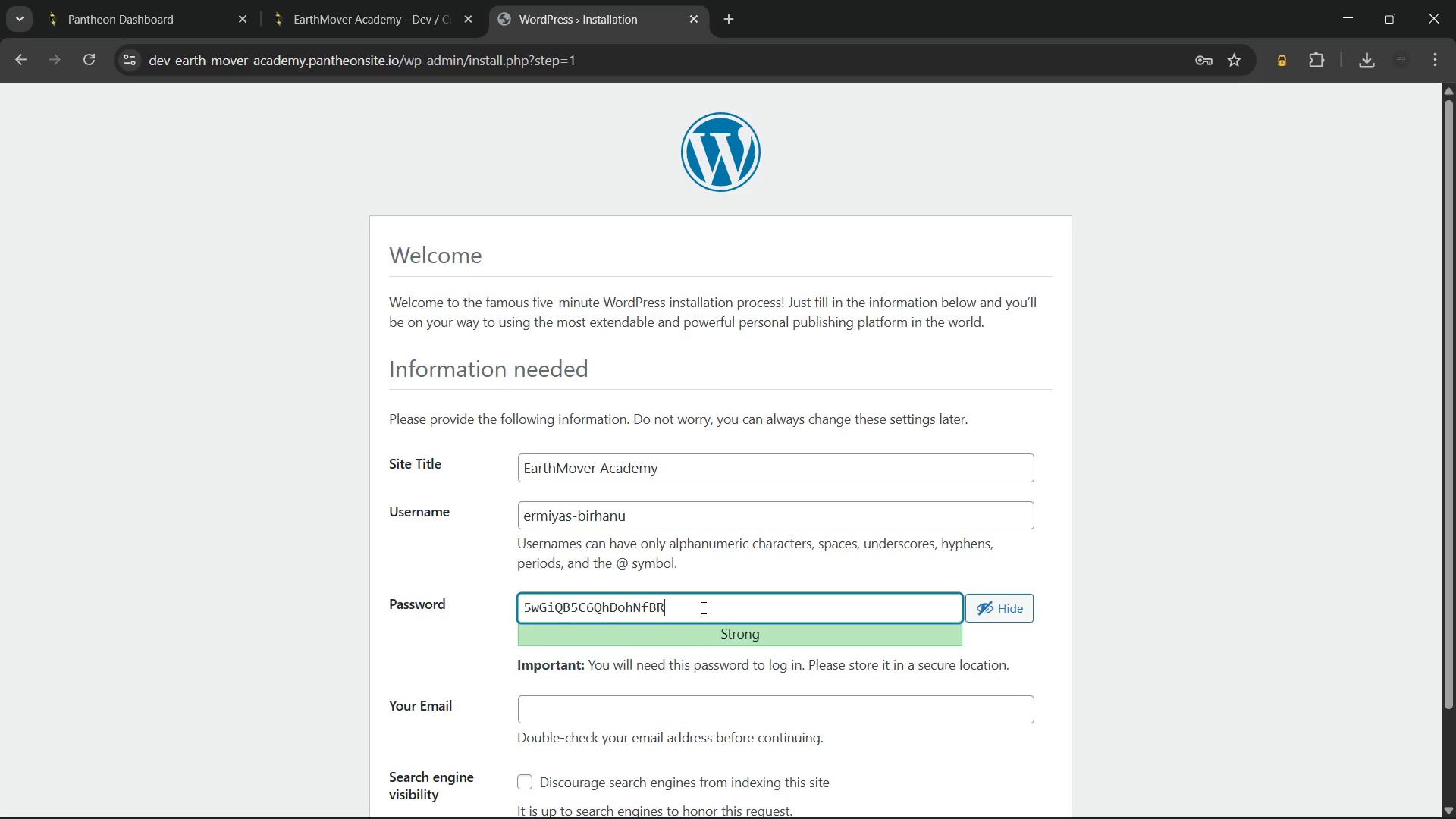 
key(Control+A)
 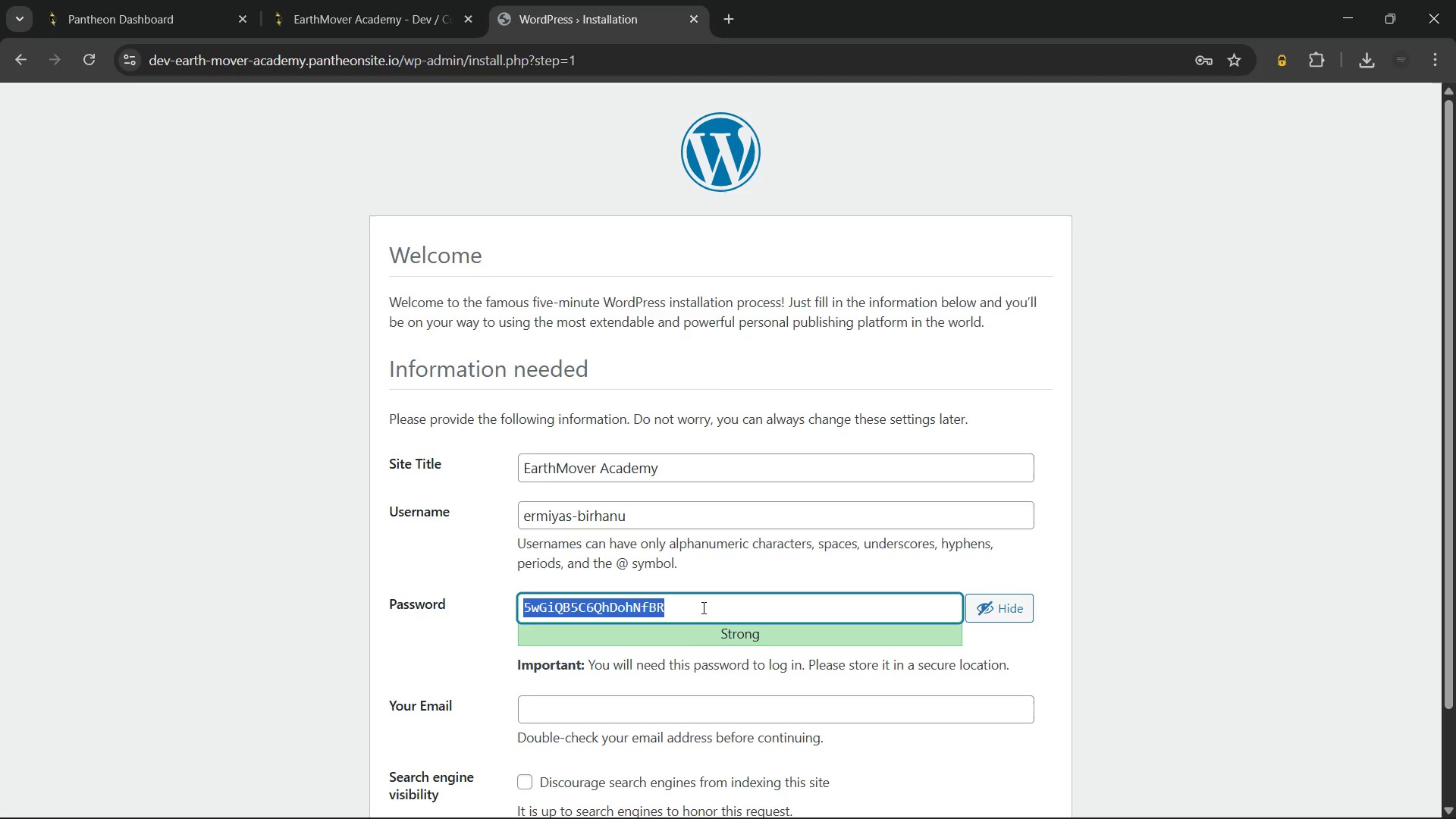 
key(Control+C)
 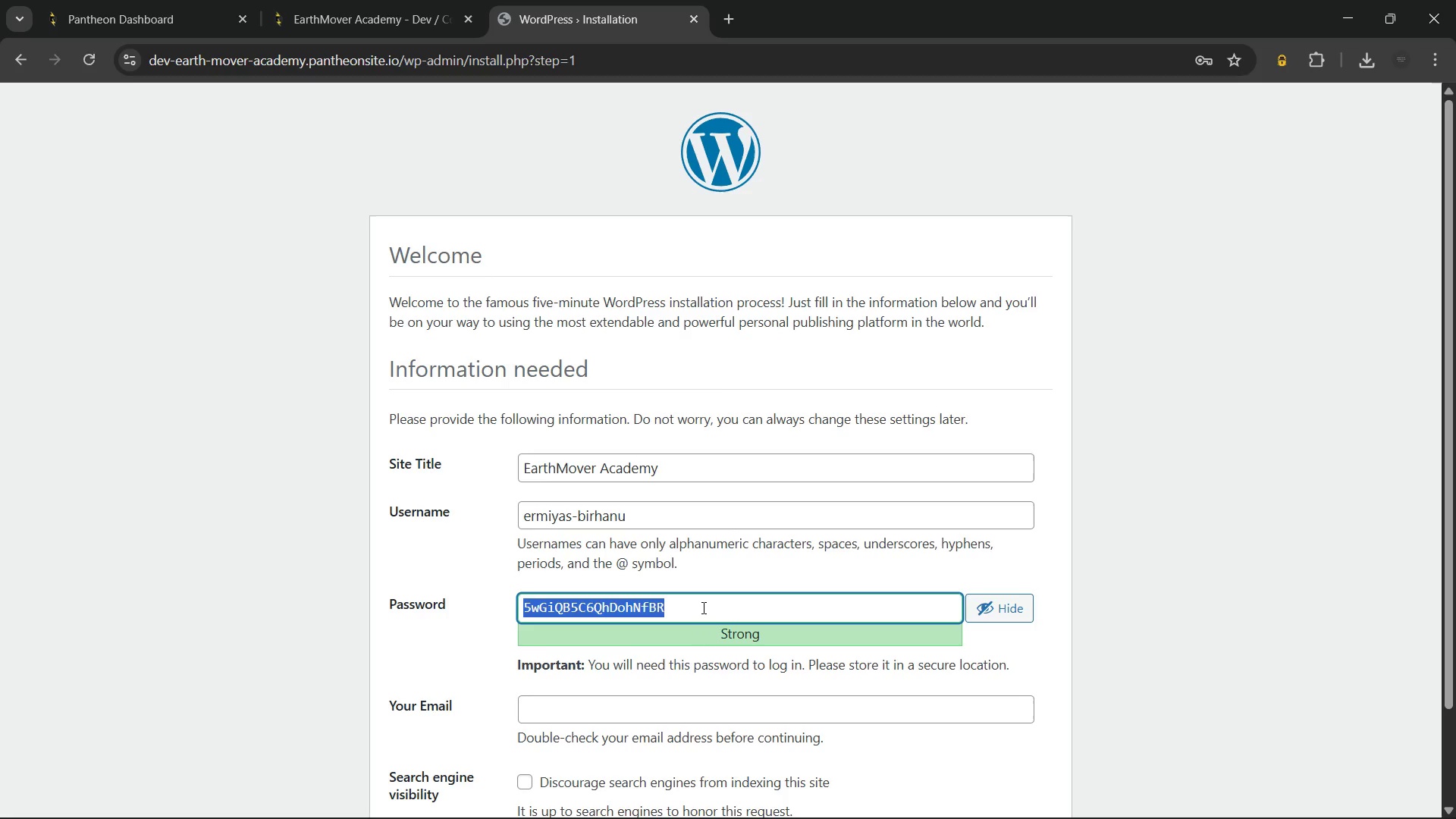 
key(Control+C)
 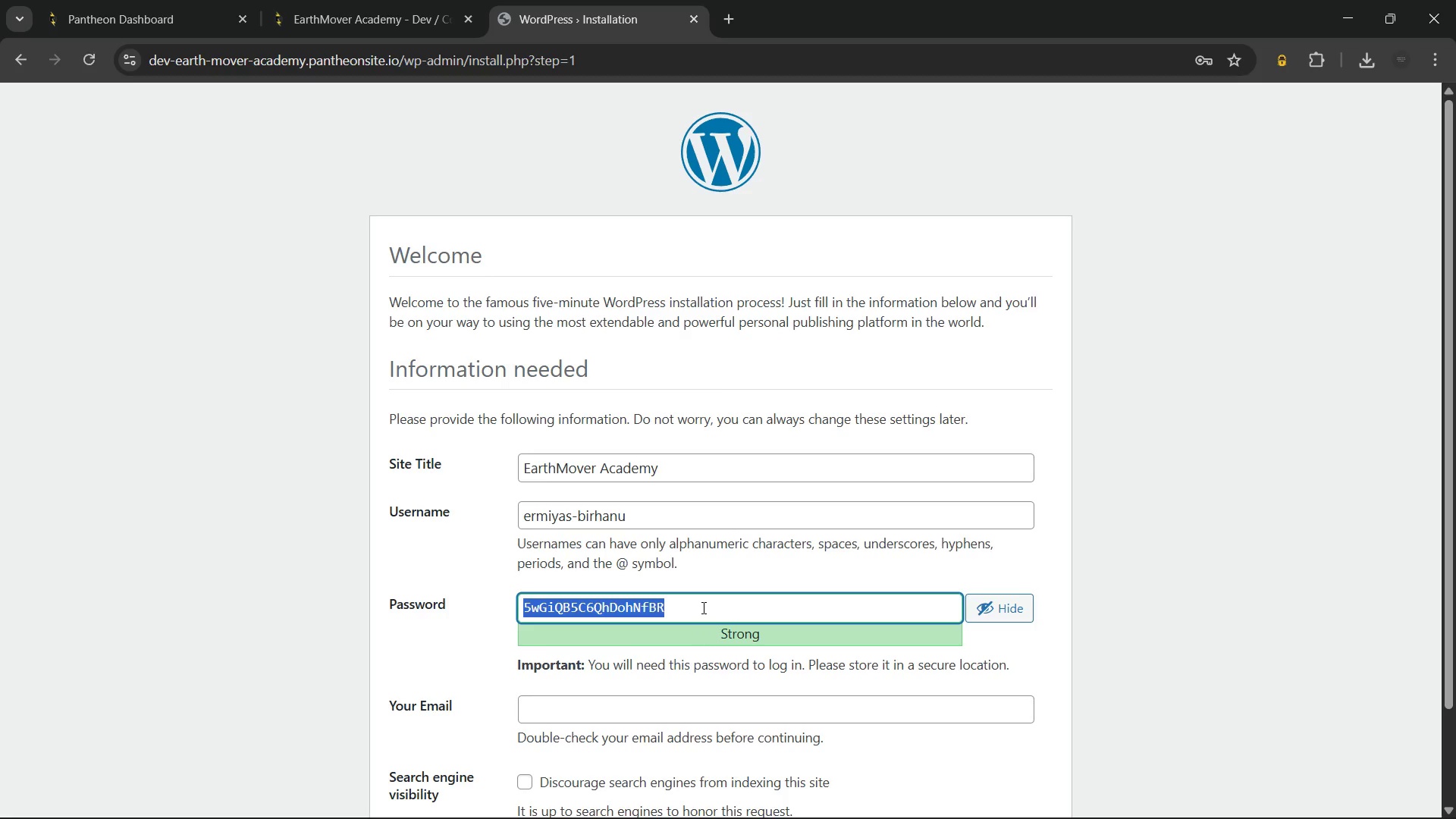 
left_click([702, 607])
 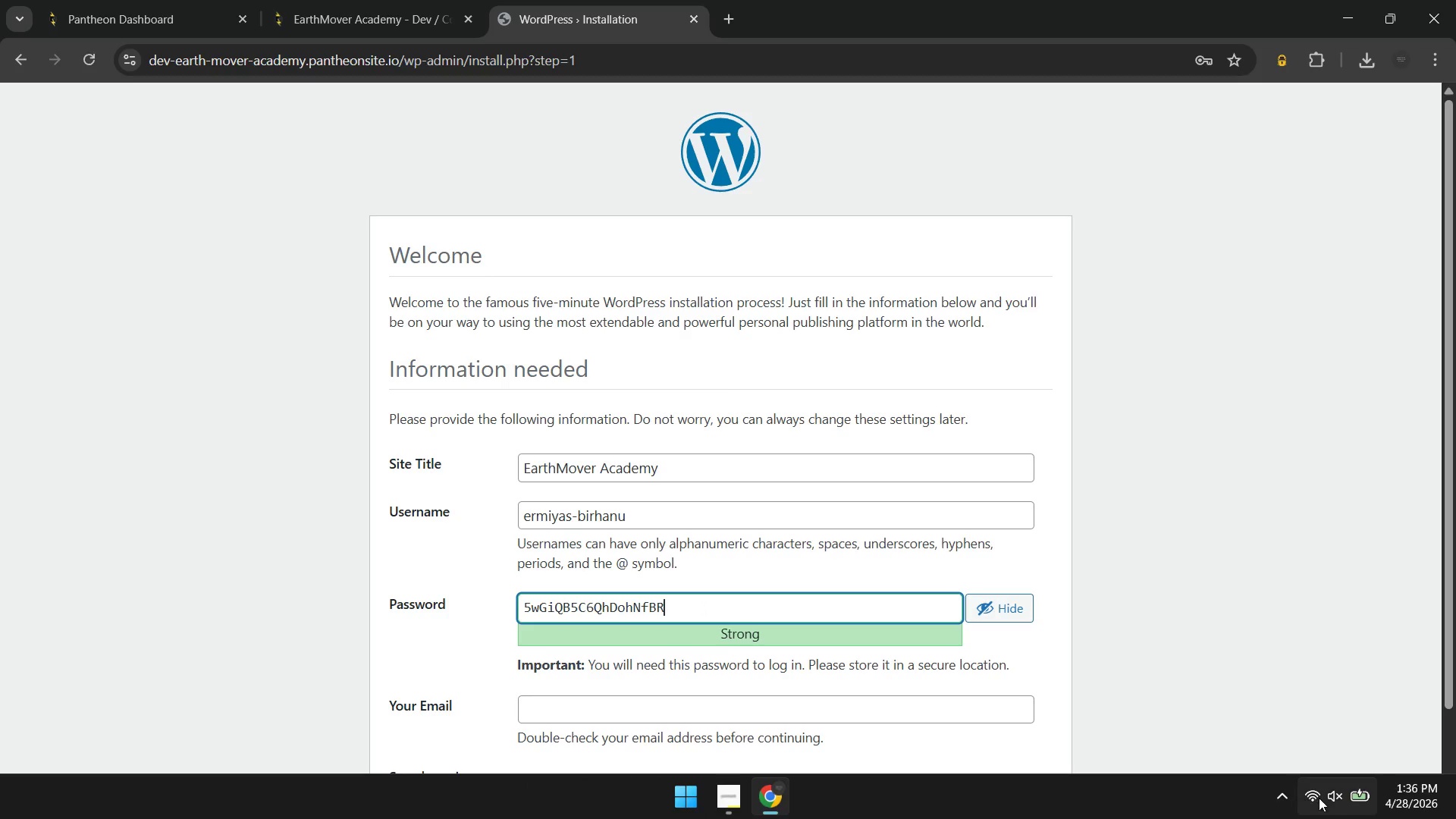 
left_click([1279, 796])
 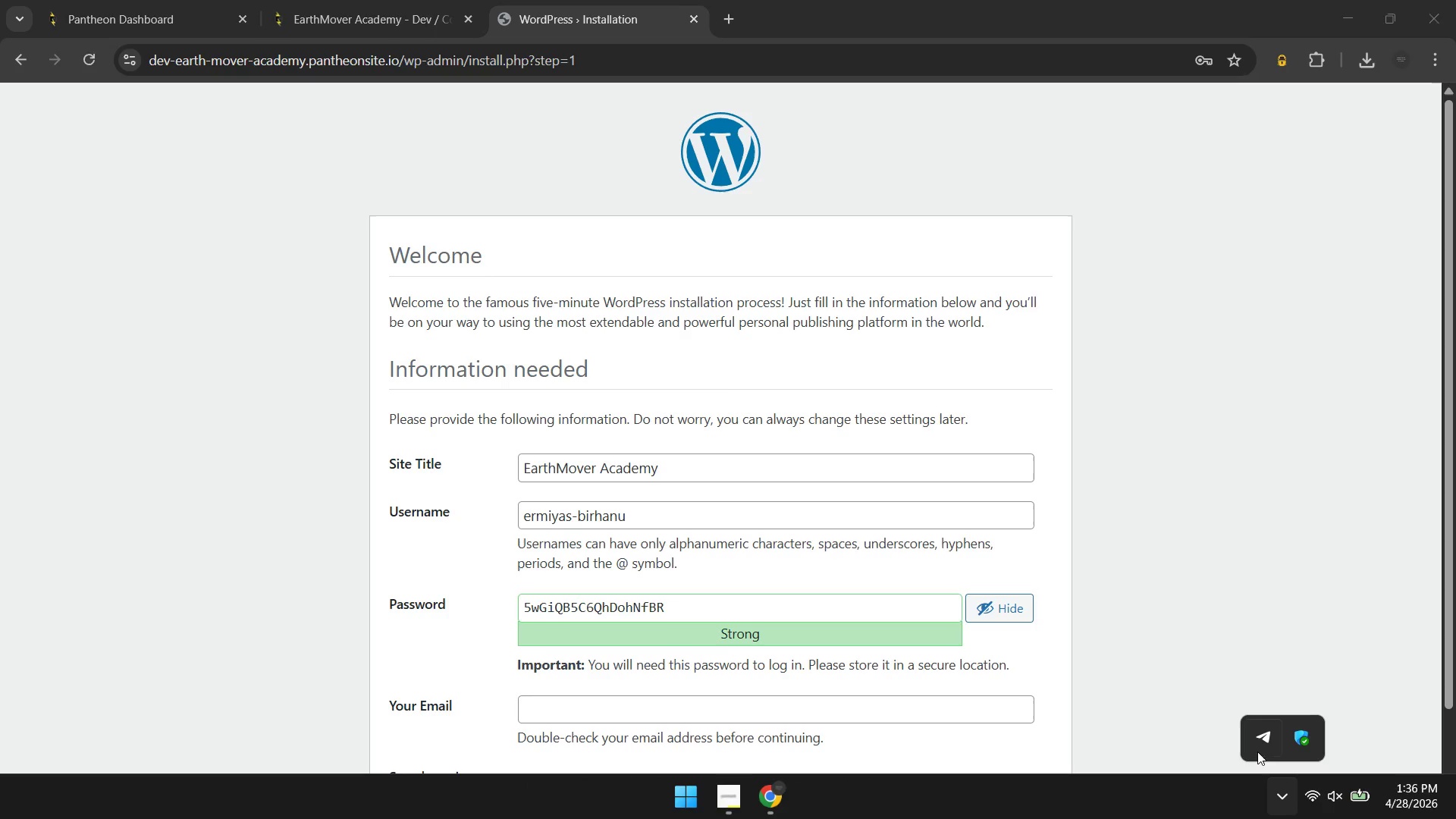 
left_click([1256, 747])
 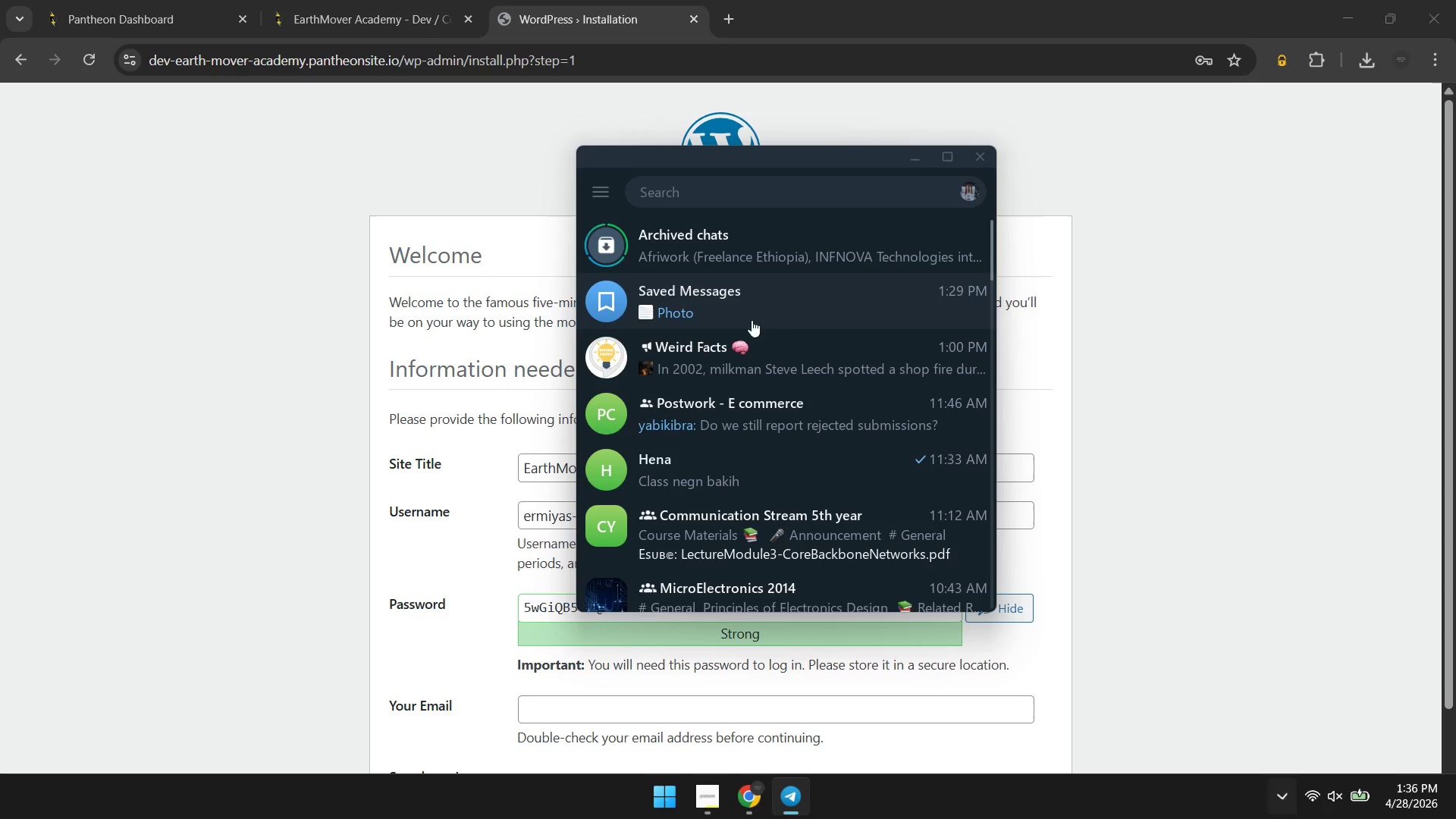 
left_click([773, 318])
 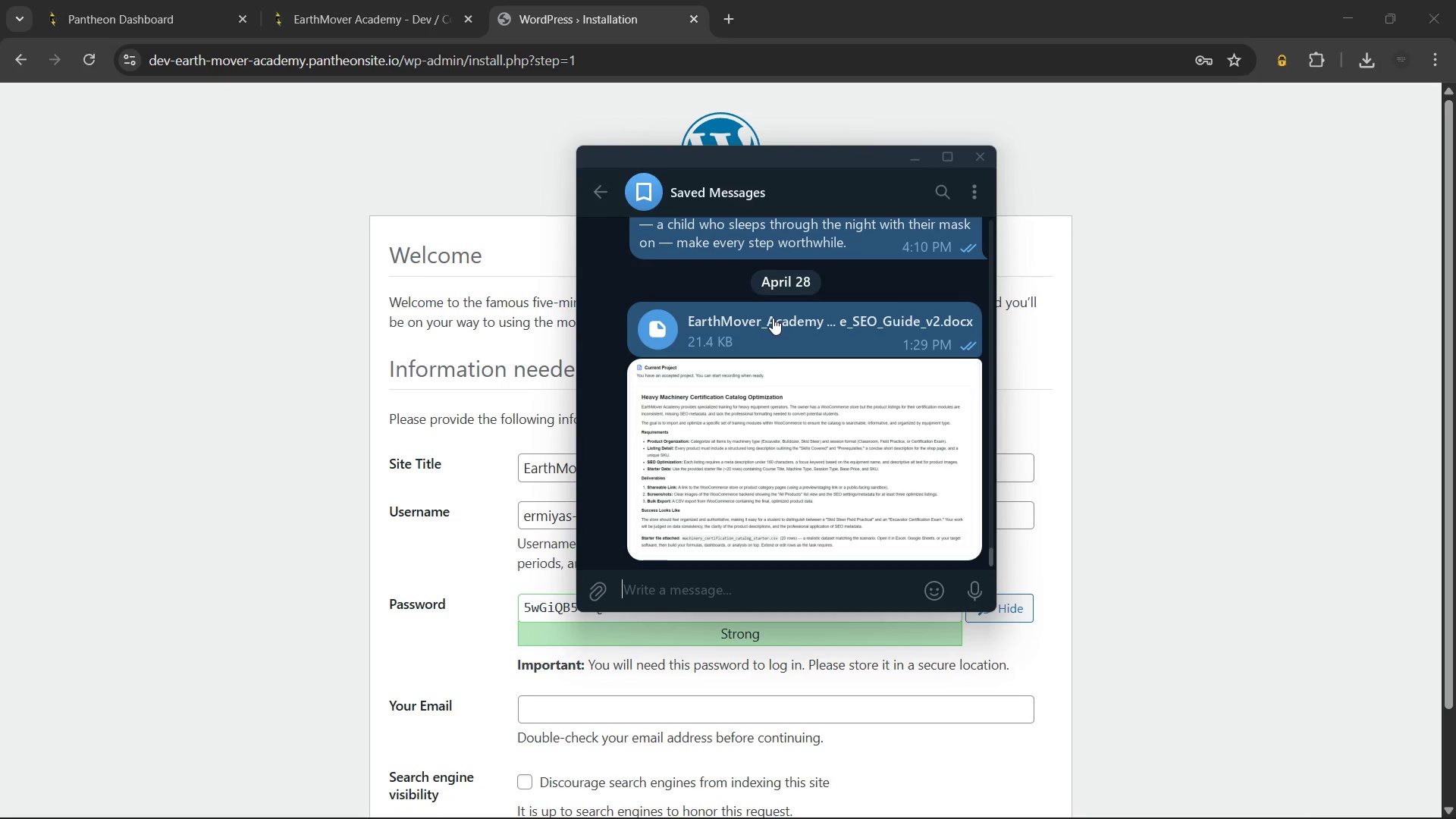 
key(Control+V)
 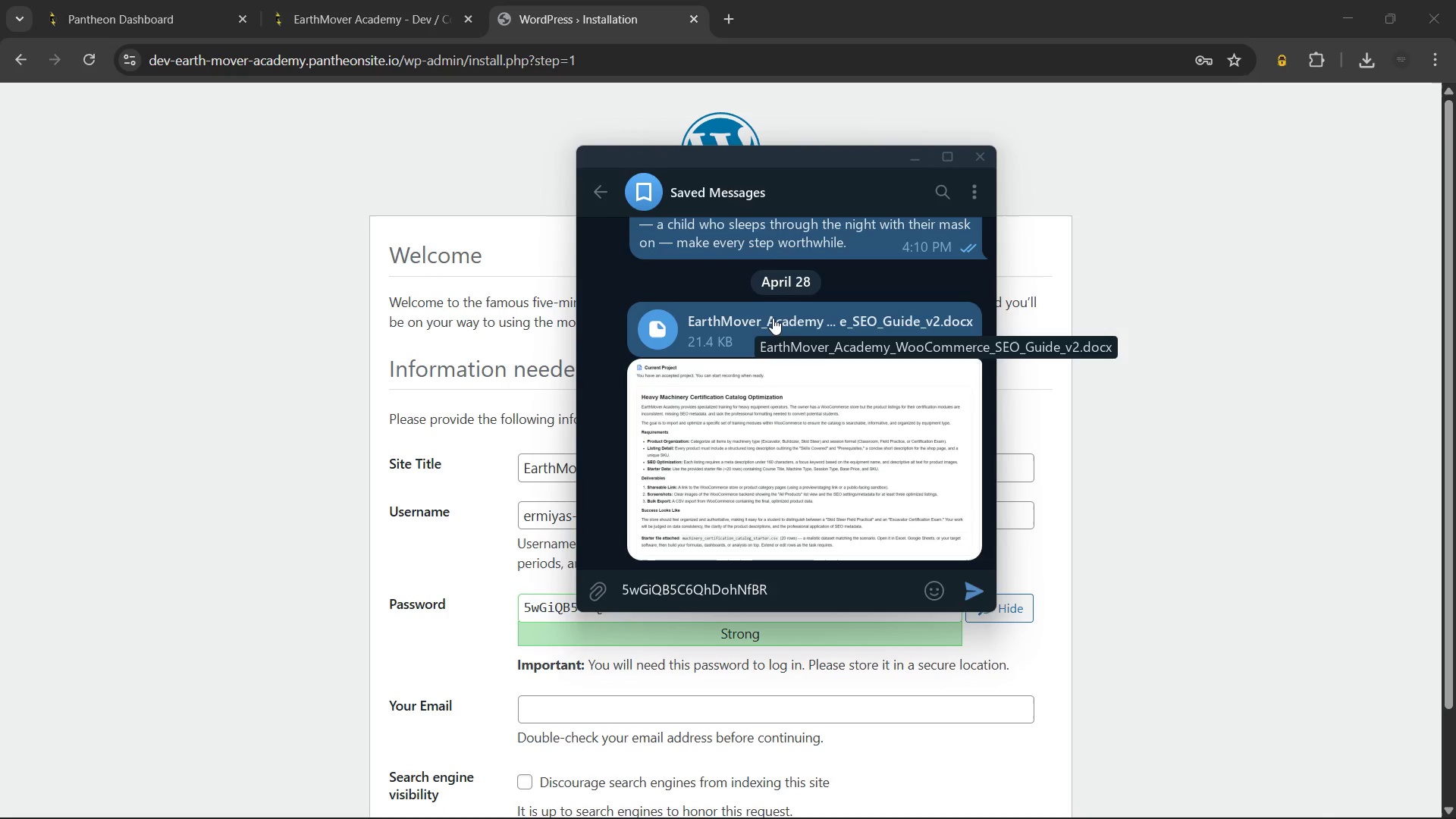 
key(Enter)
 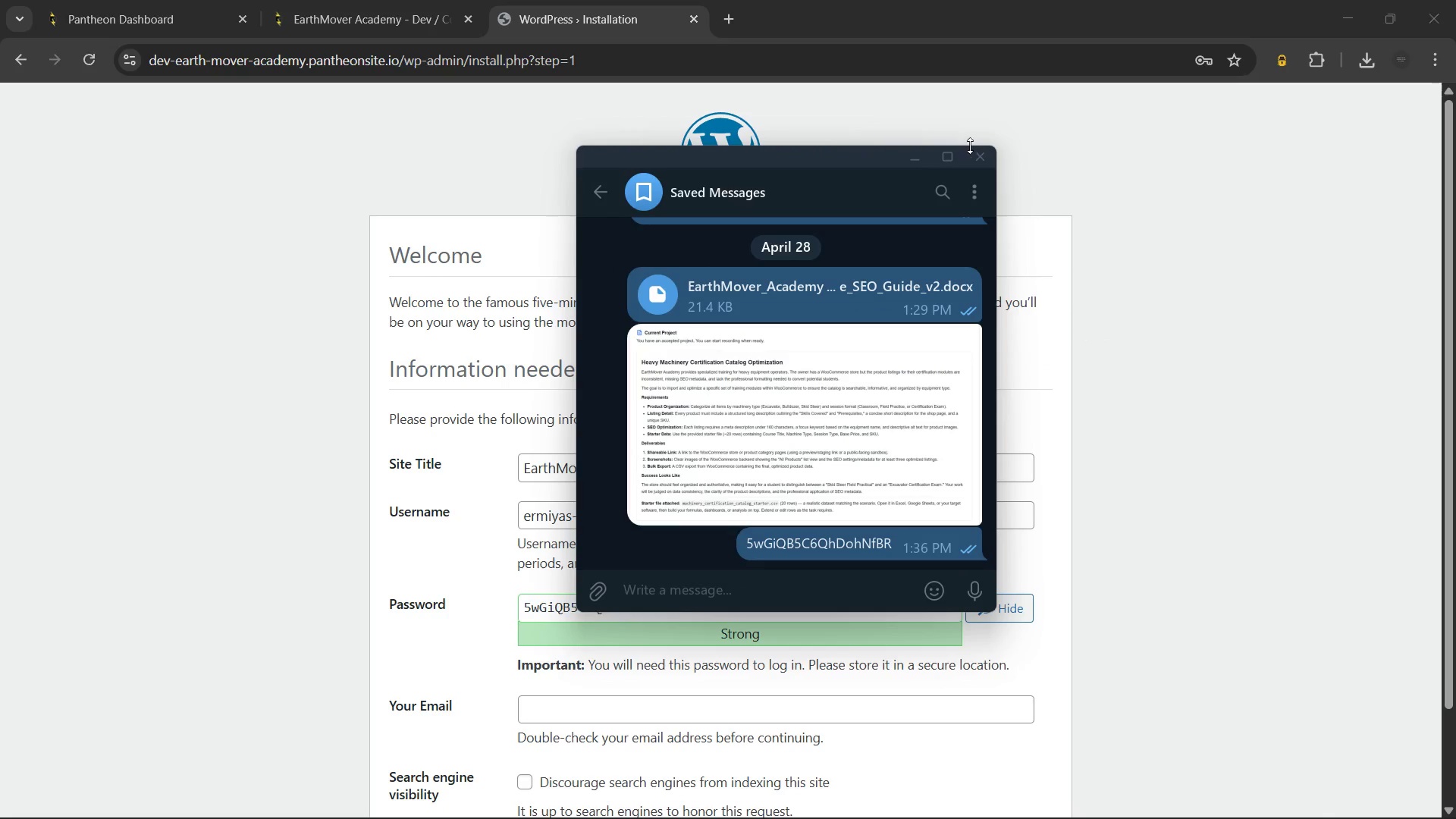 
left_click([971, 149])
 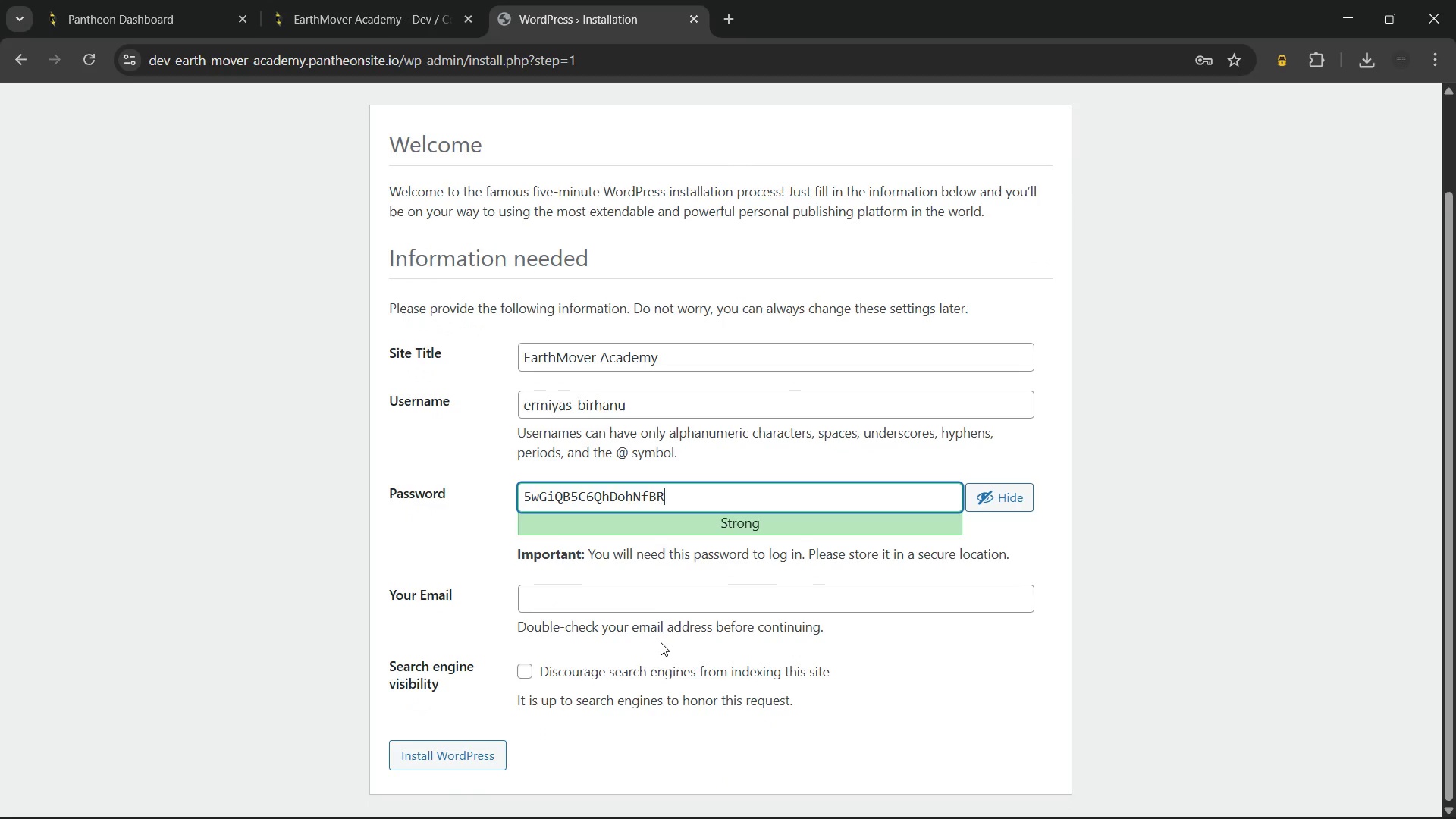 
left_click([640, 598])
 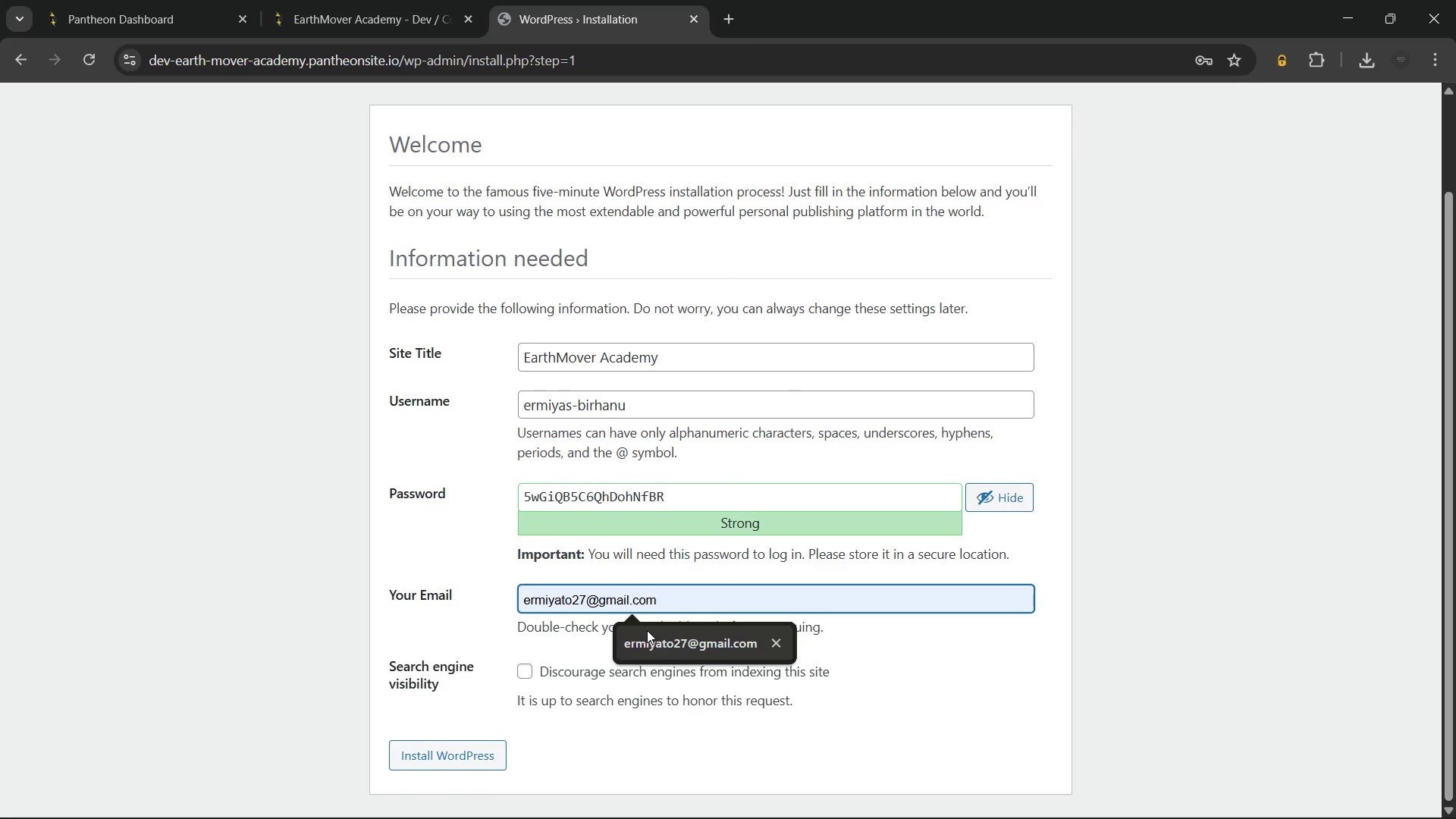 
left_click([647, 630])
 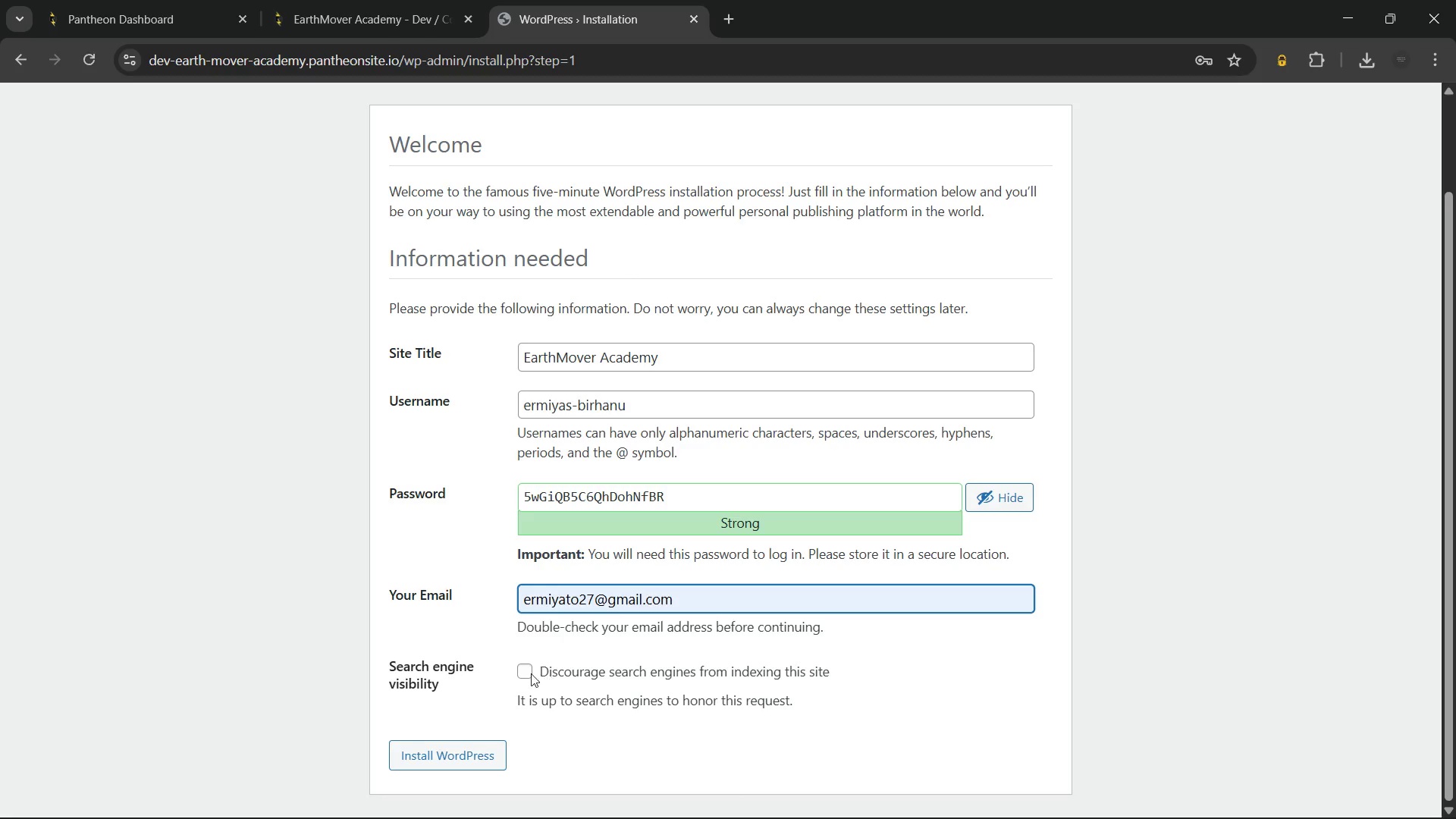 
left_click([519, 673])
 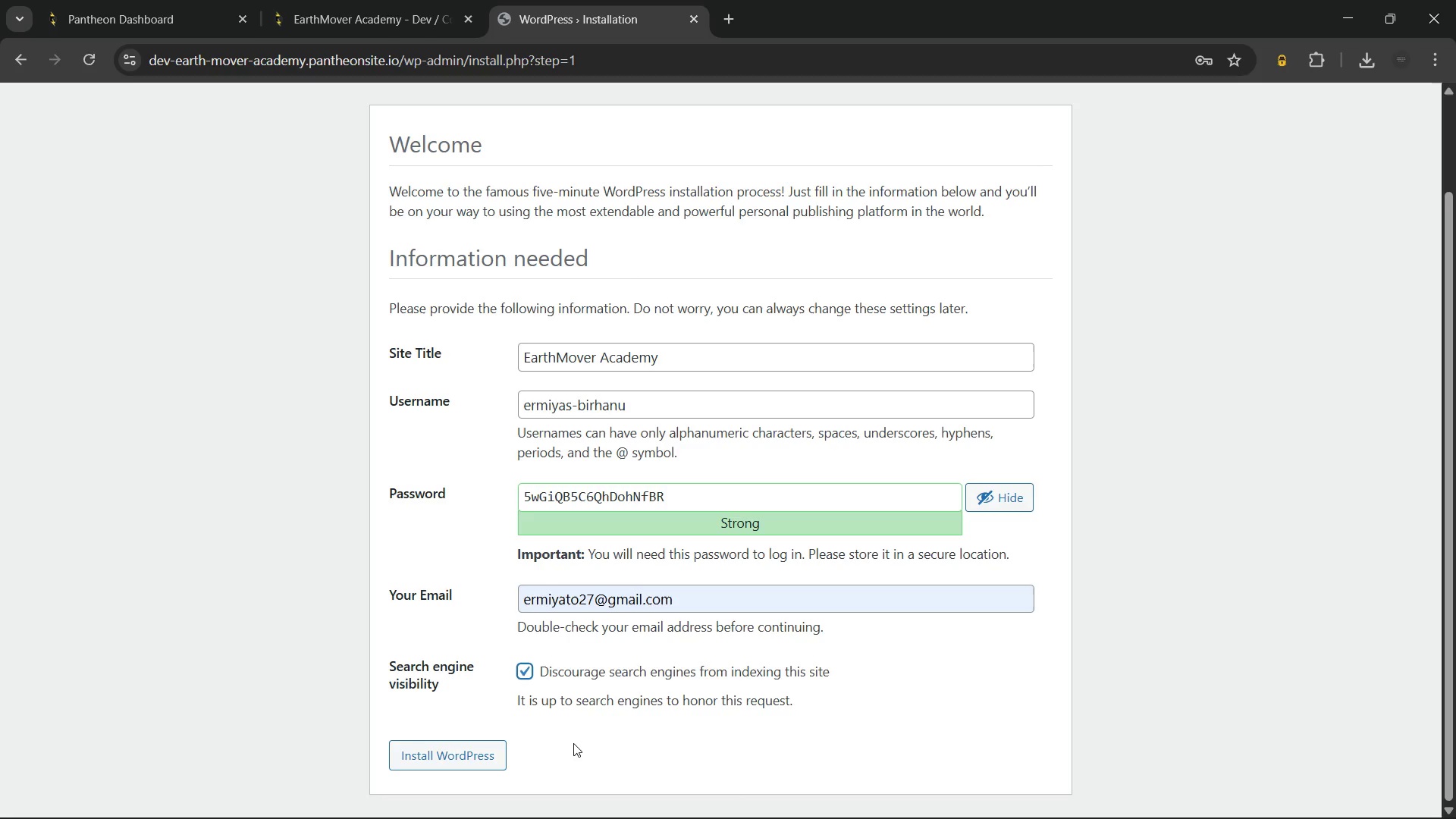 
left_click([573, 743])
 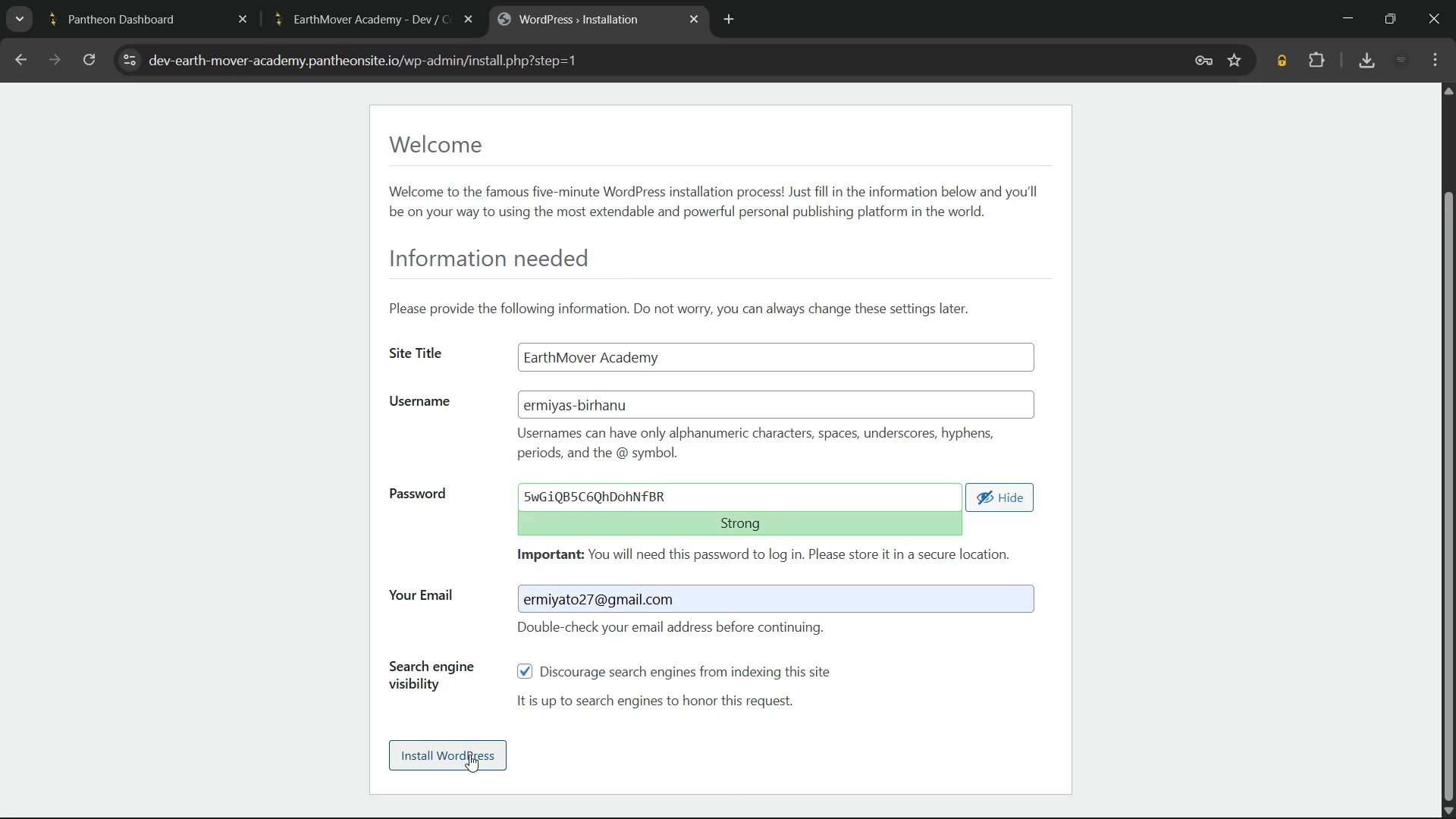 
left_click([469, 755])
 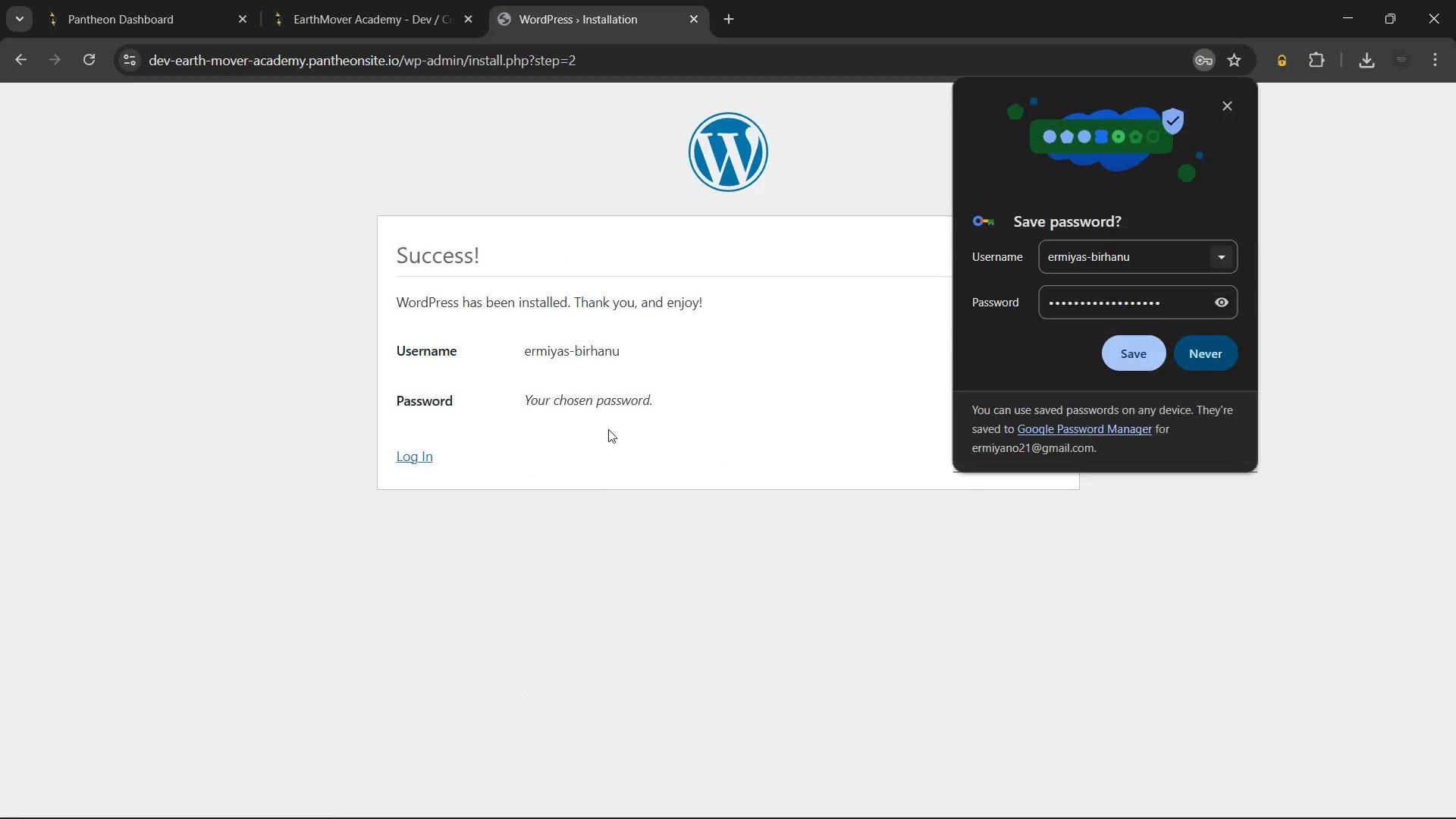 
wait(5.11)
 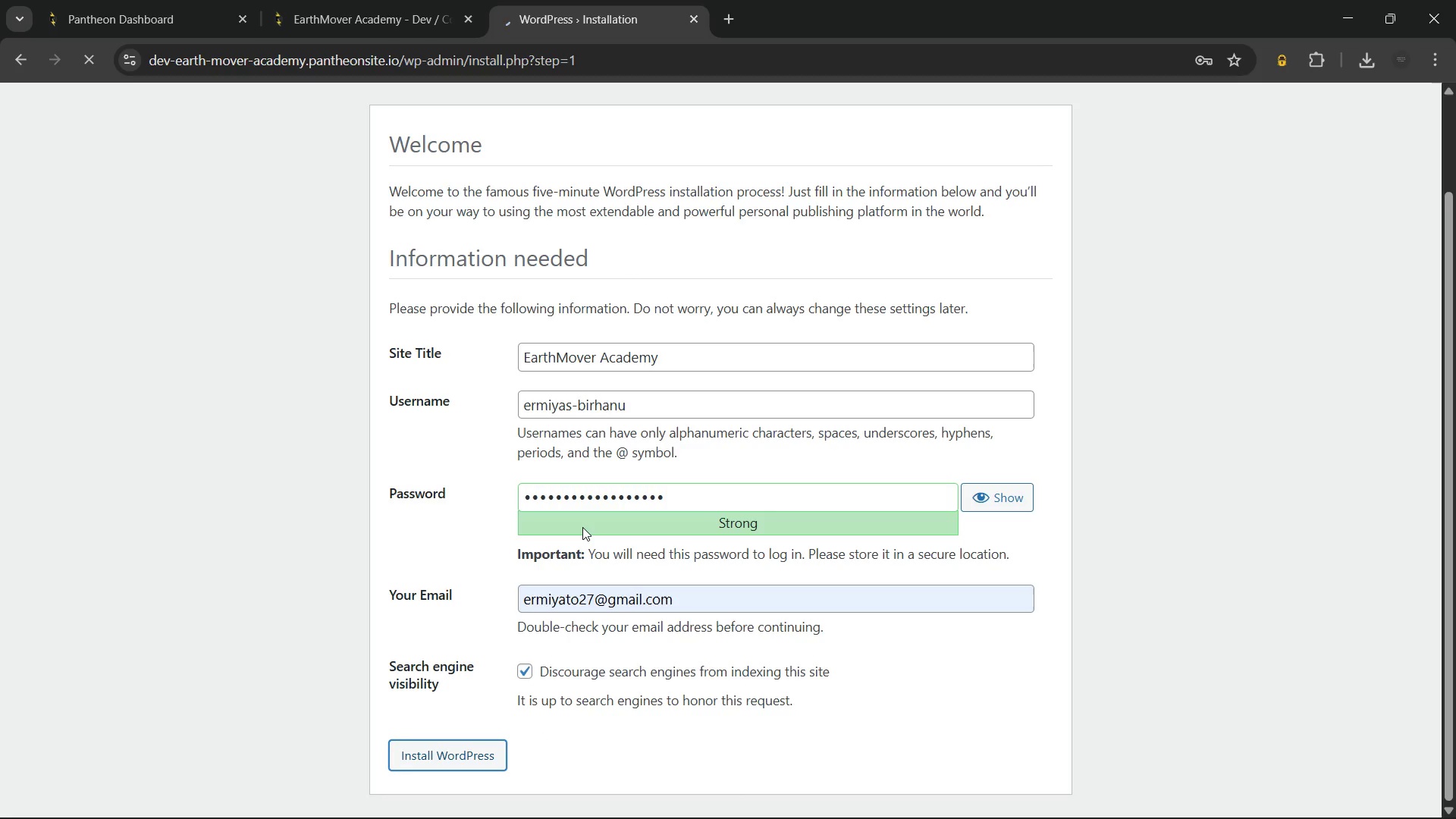 
left_click([413, 460])
 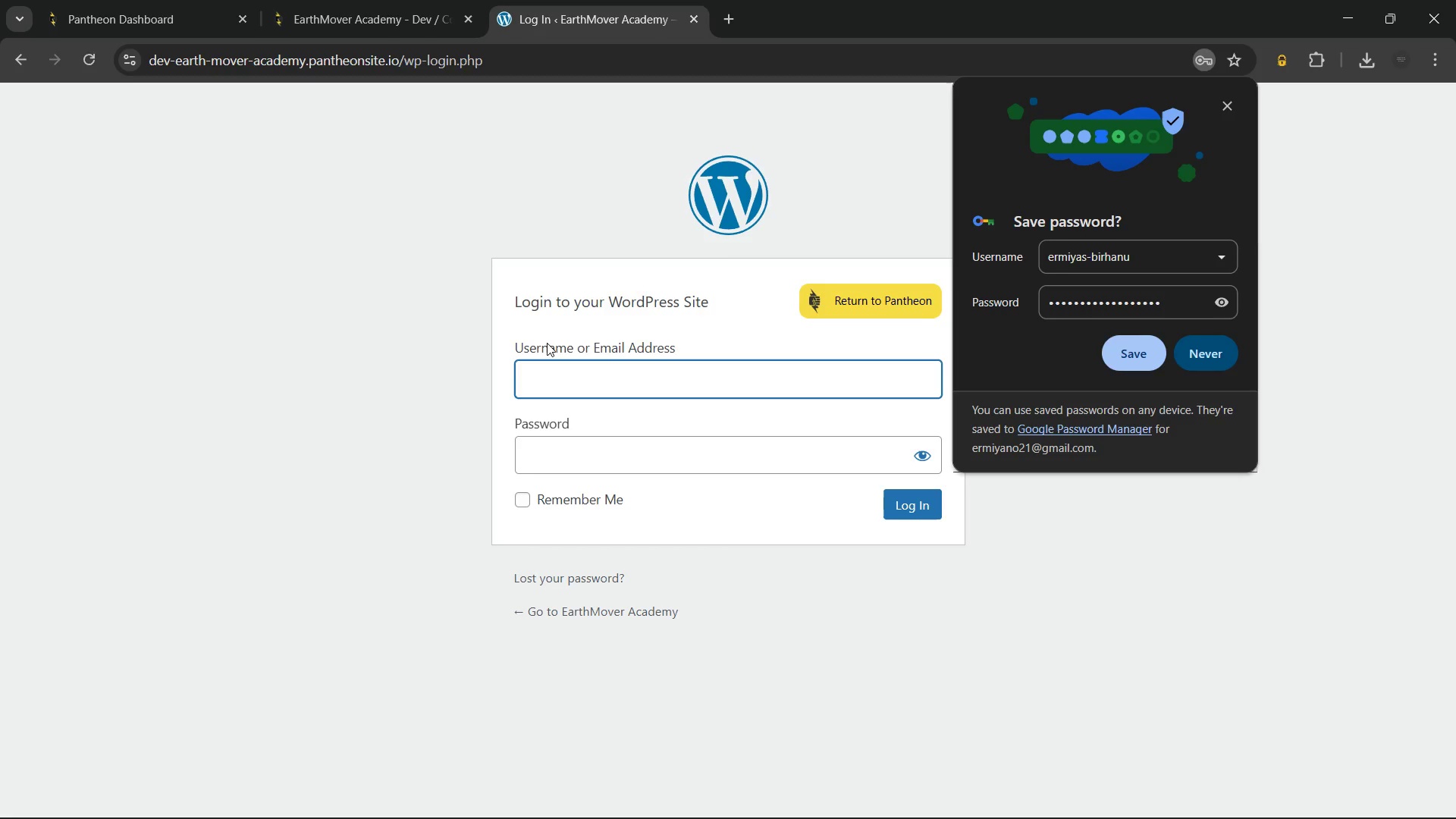 
left_click([544, 381])
 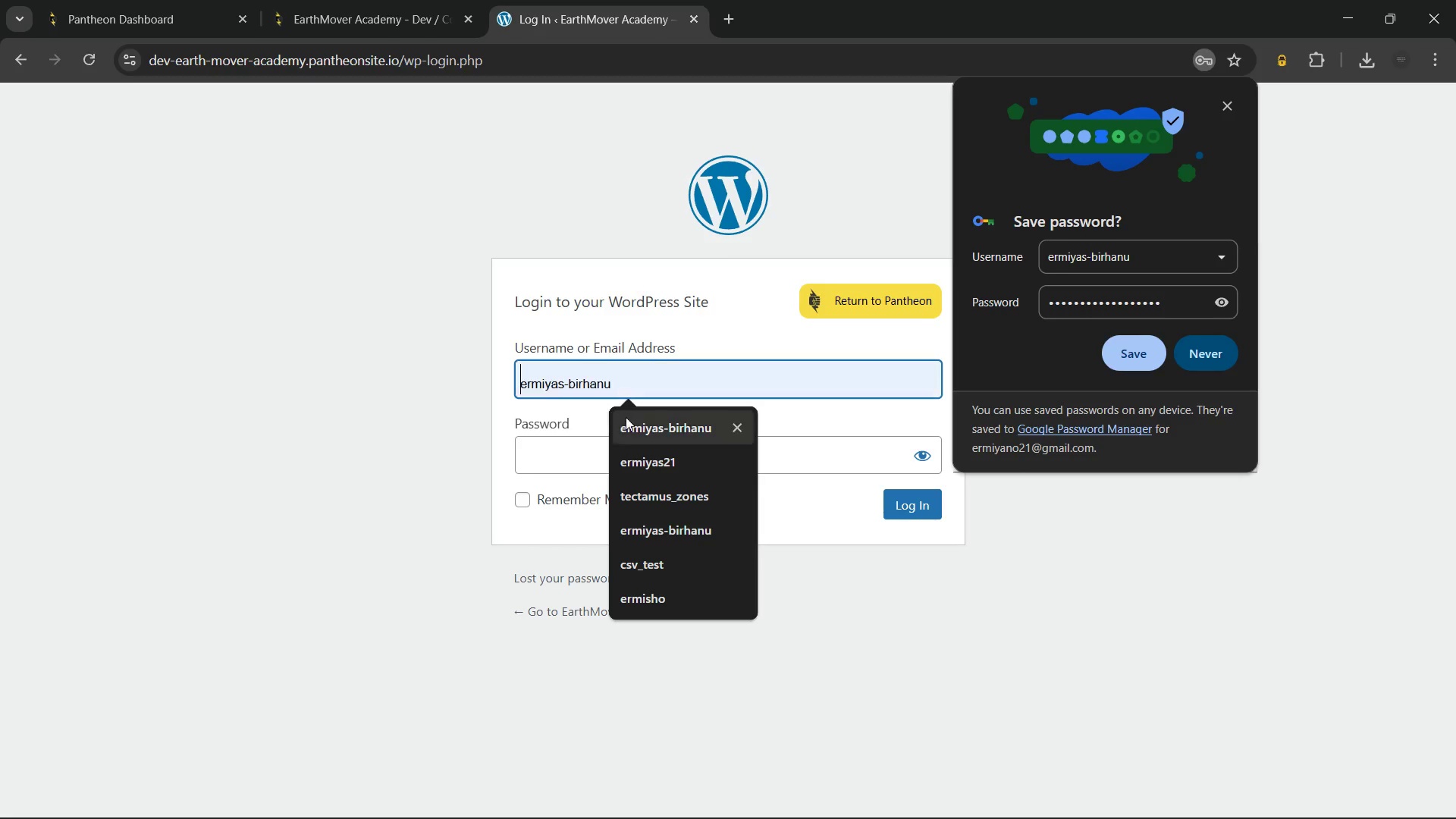 
left_click([632, 421])
 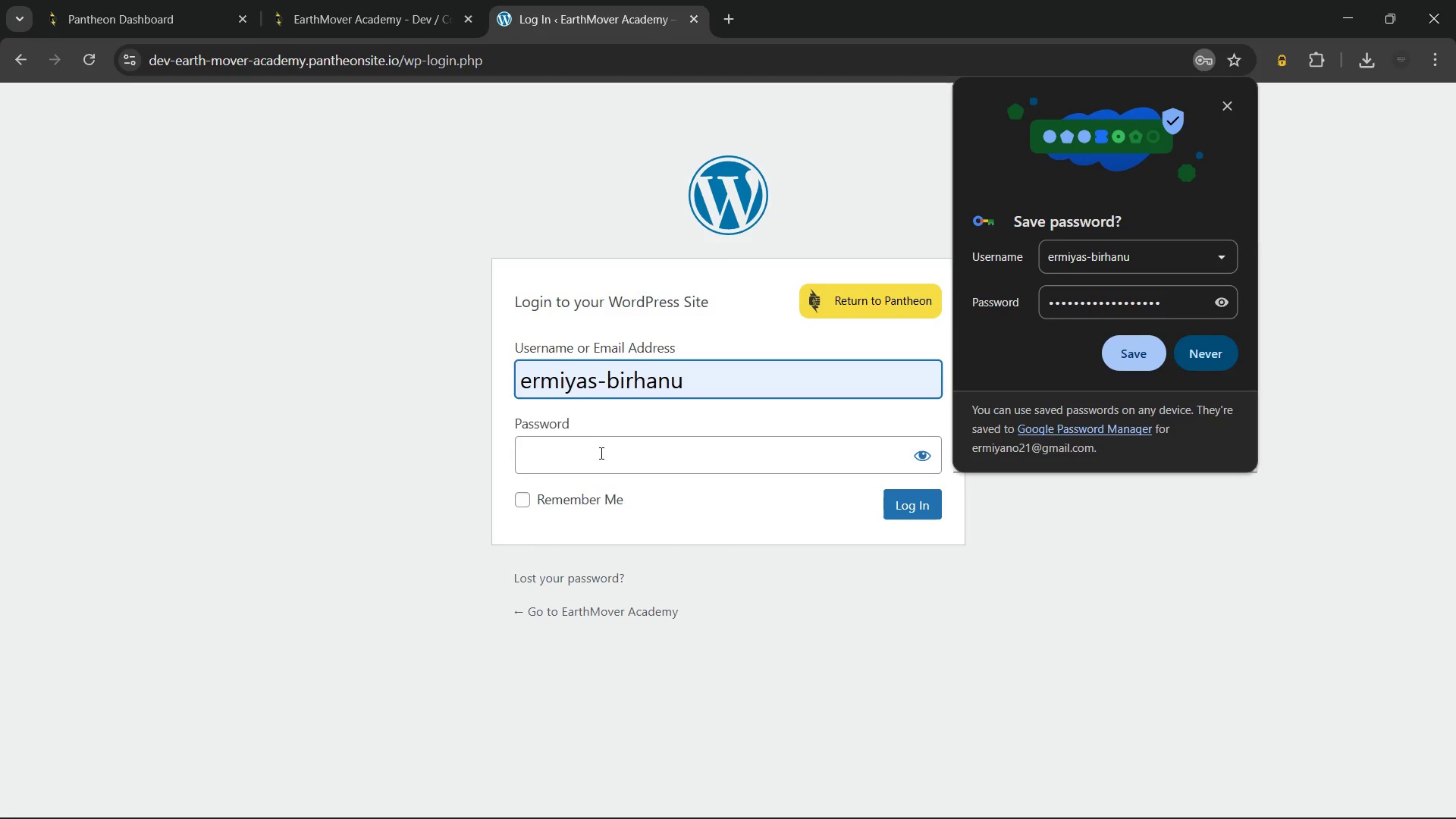 
left_click([600, 453])
 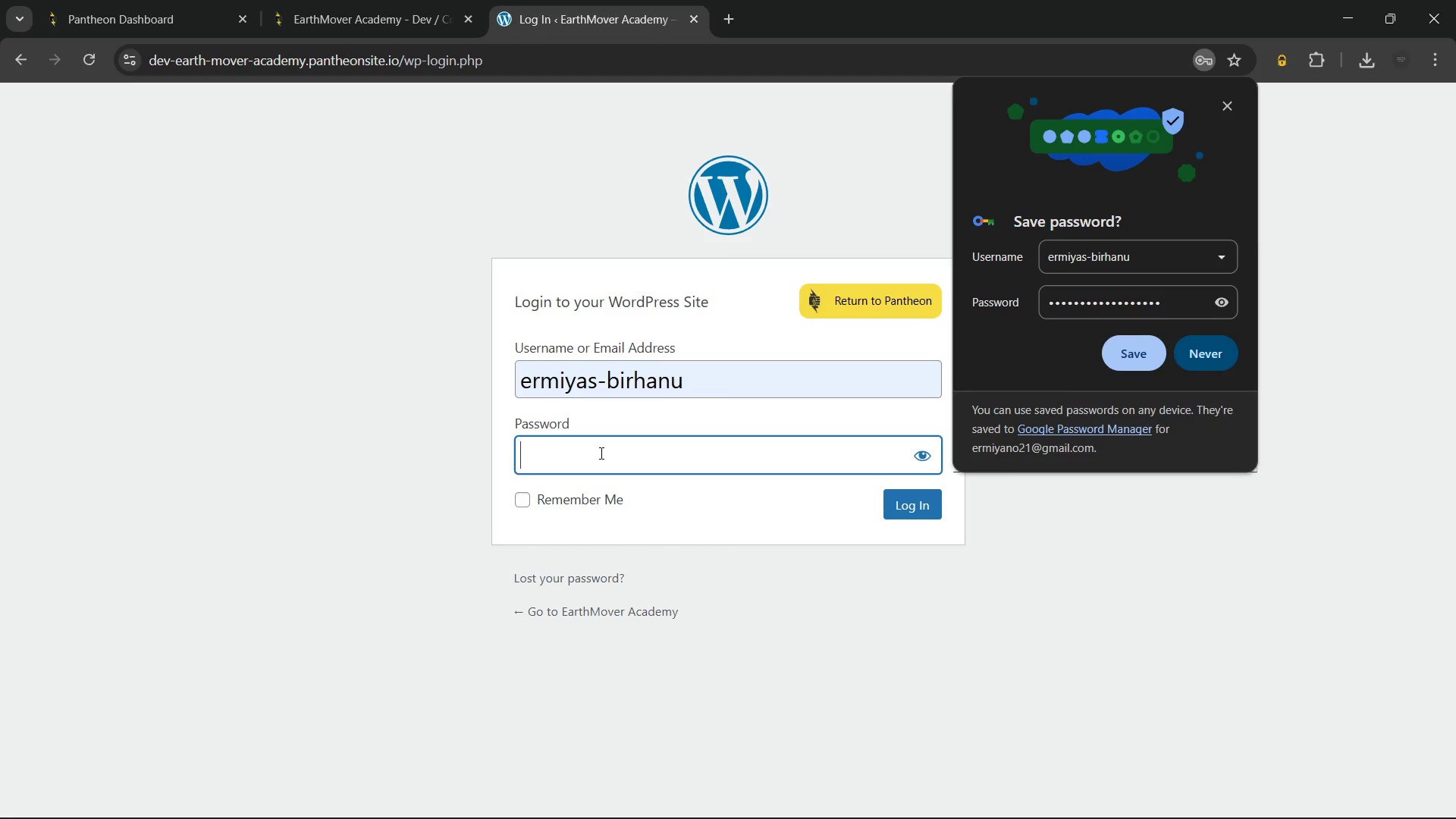 
key(Control+V)
 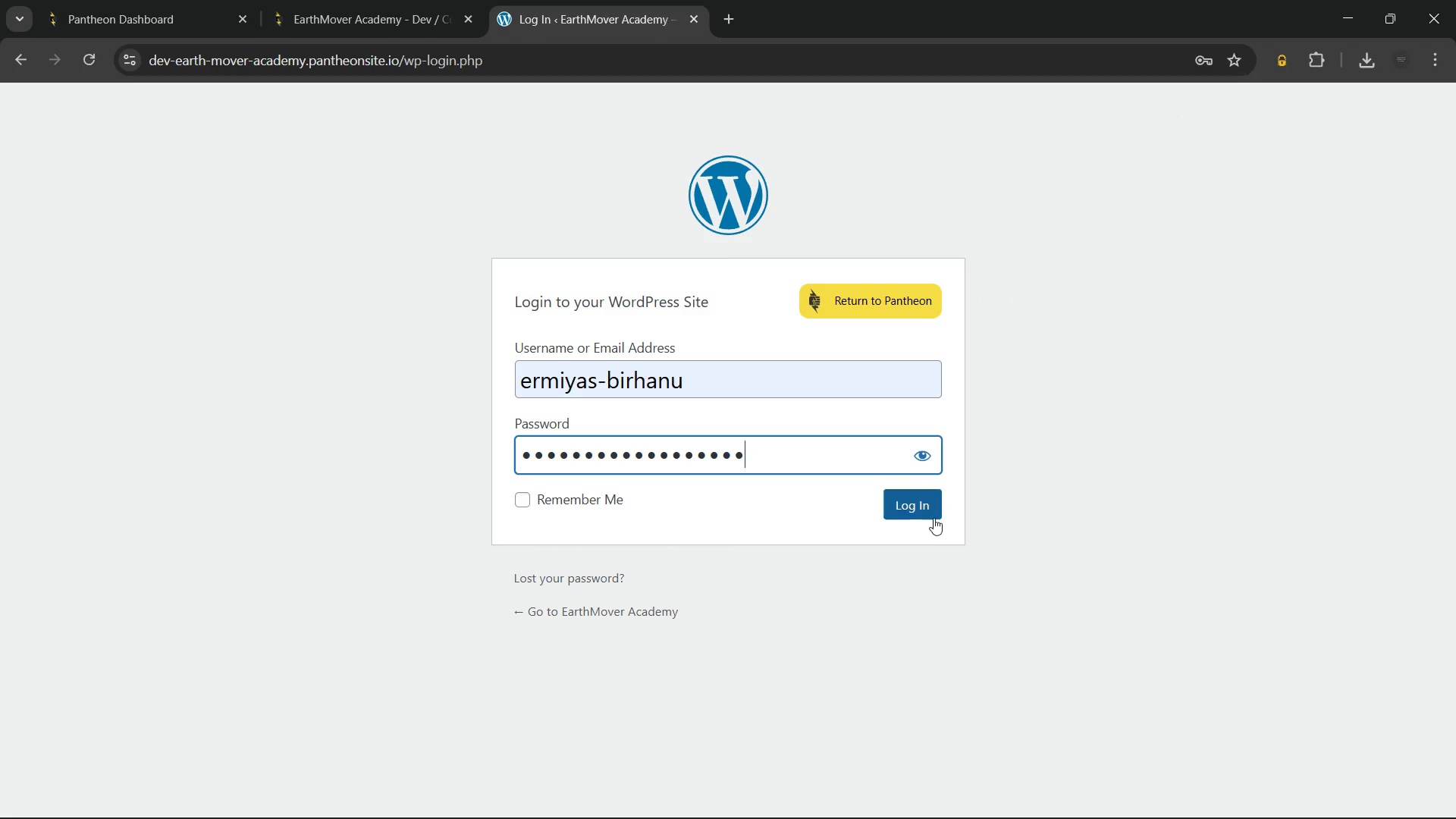 
left_click([934, 518])
 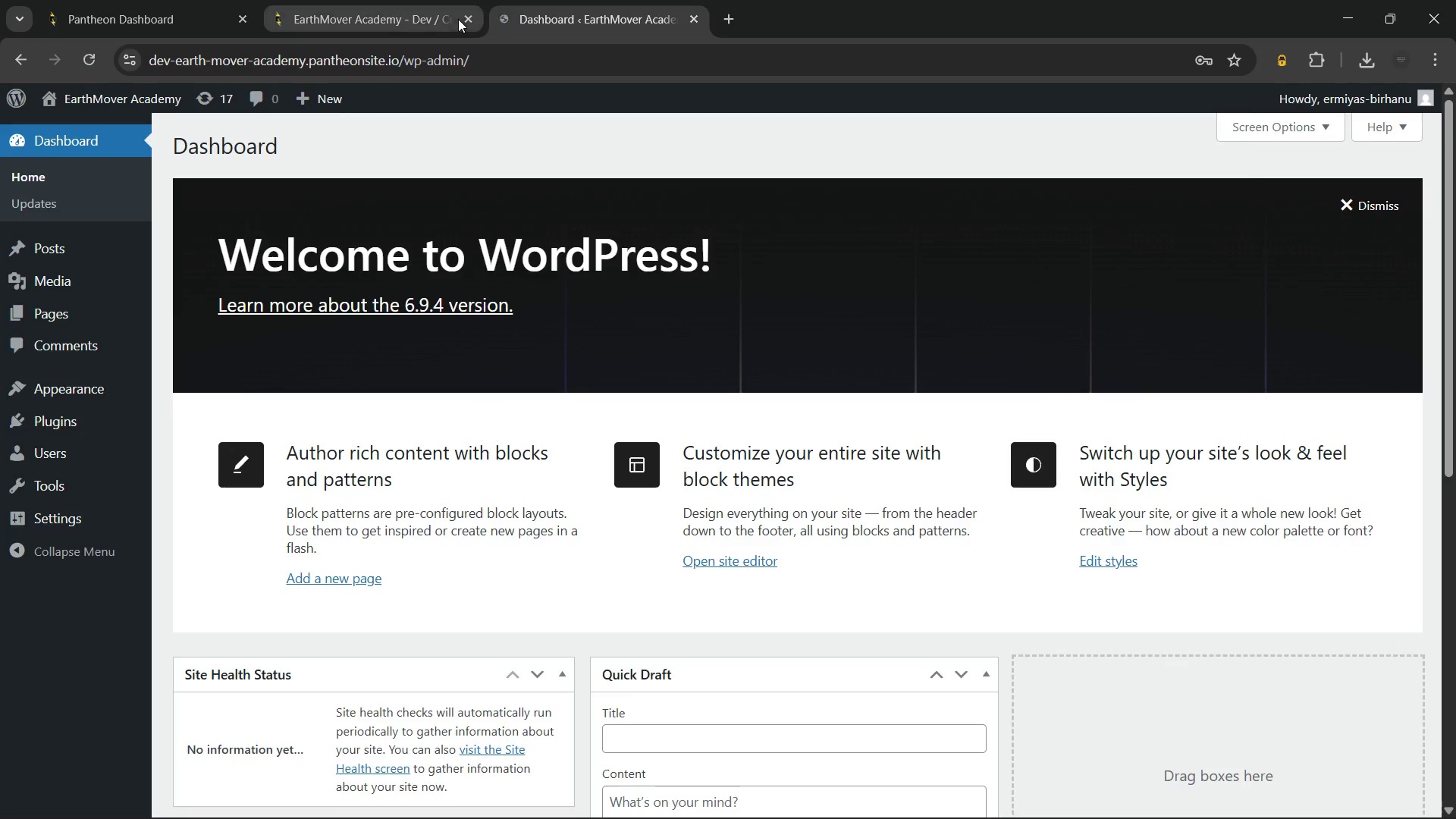 
left_click([239, 20])
 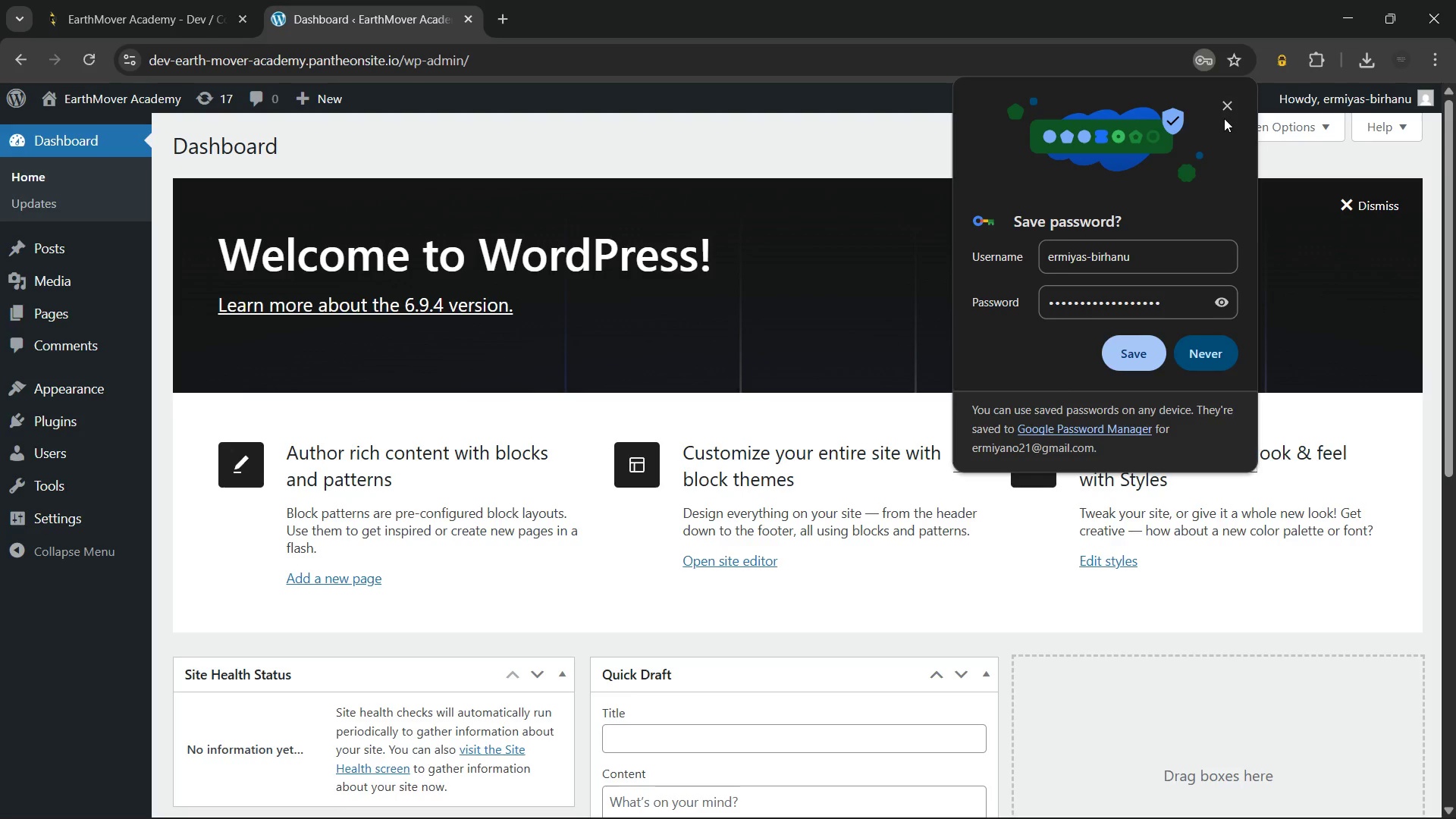 
left_click([1227, 106])
 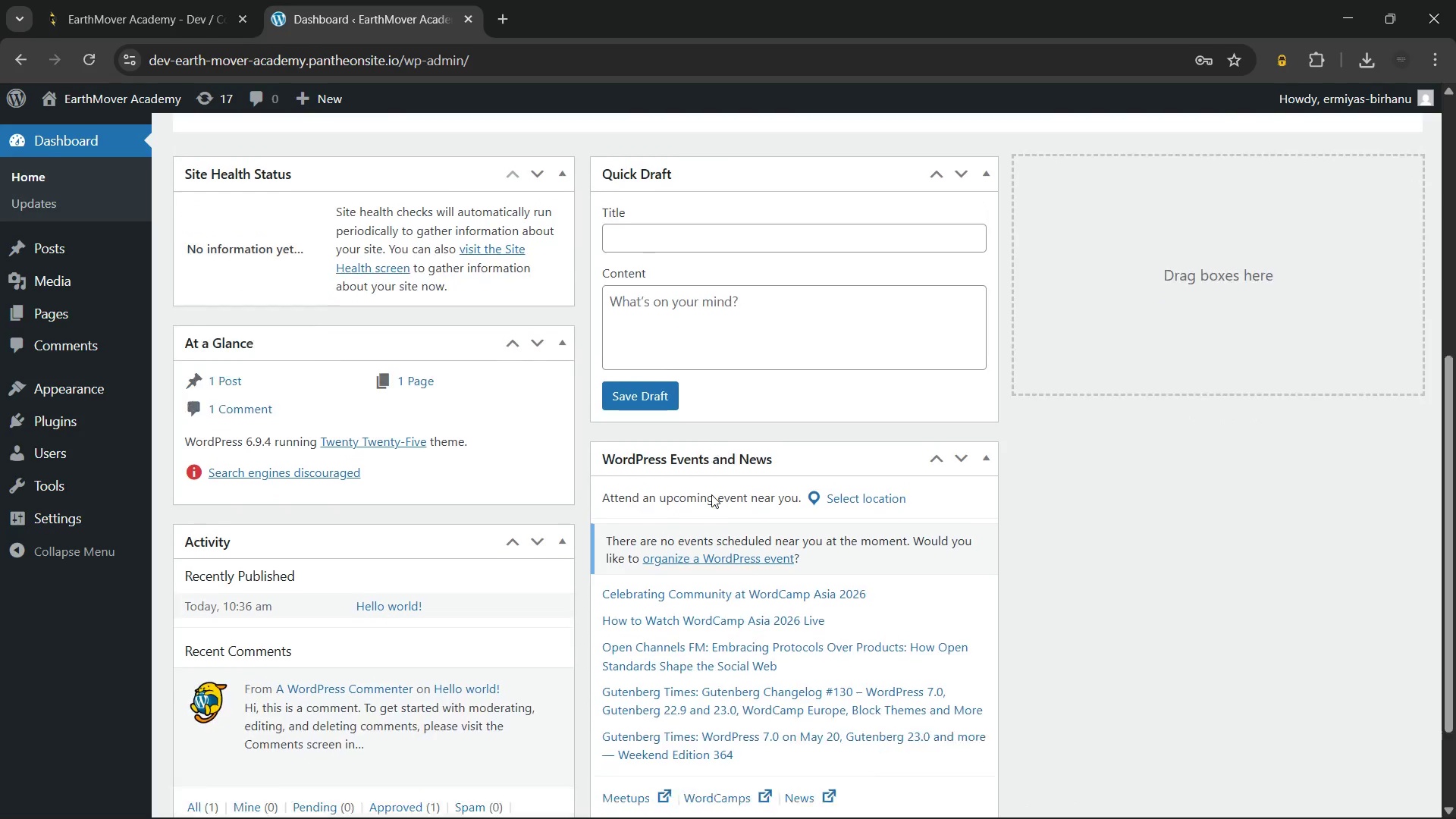 
scroll: coordinate [711, 494], scroll_direction: up, amount: 9.0
 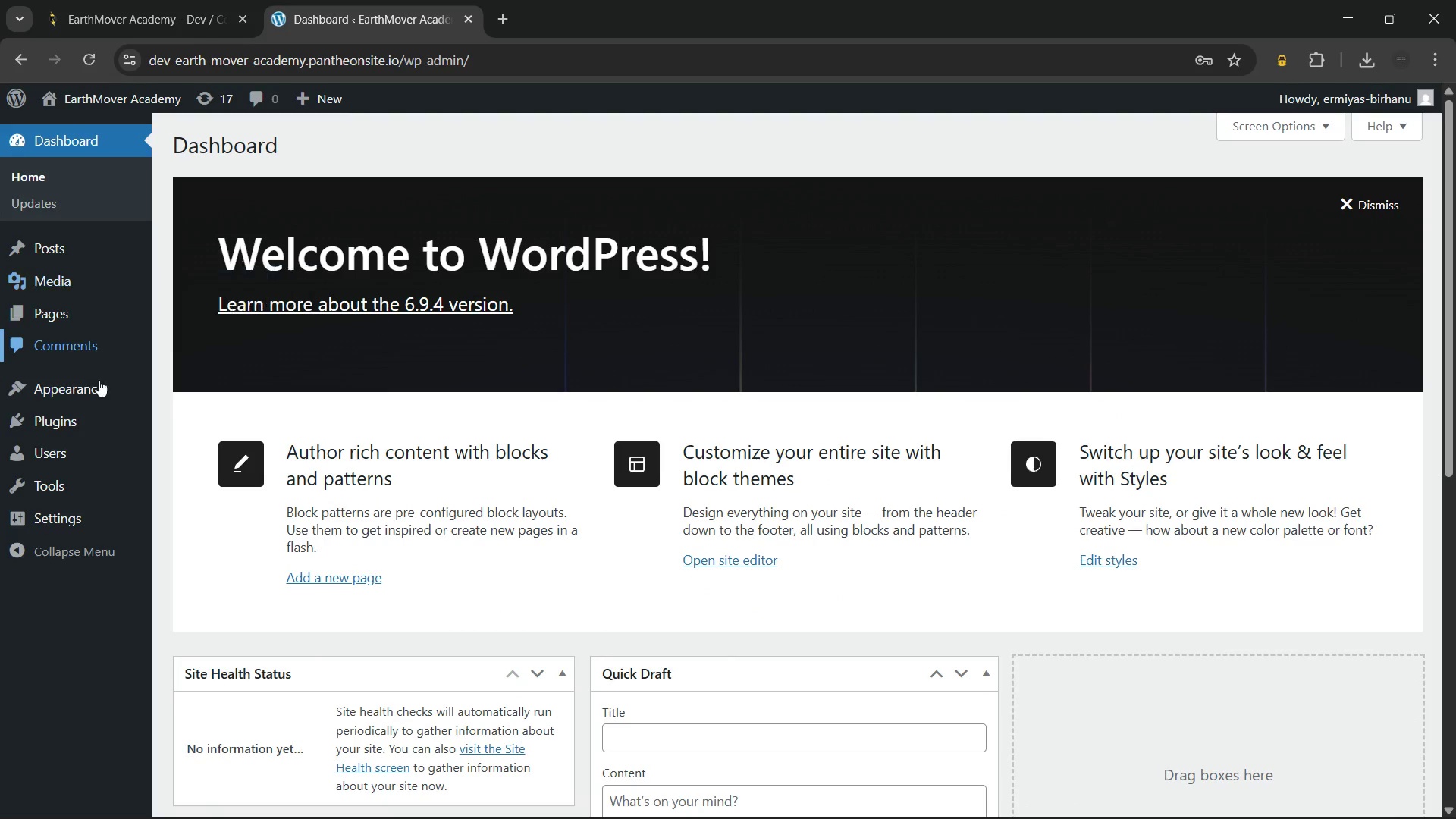 
mouse_move([94, 430])
 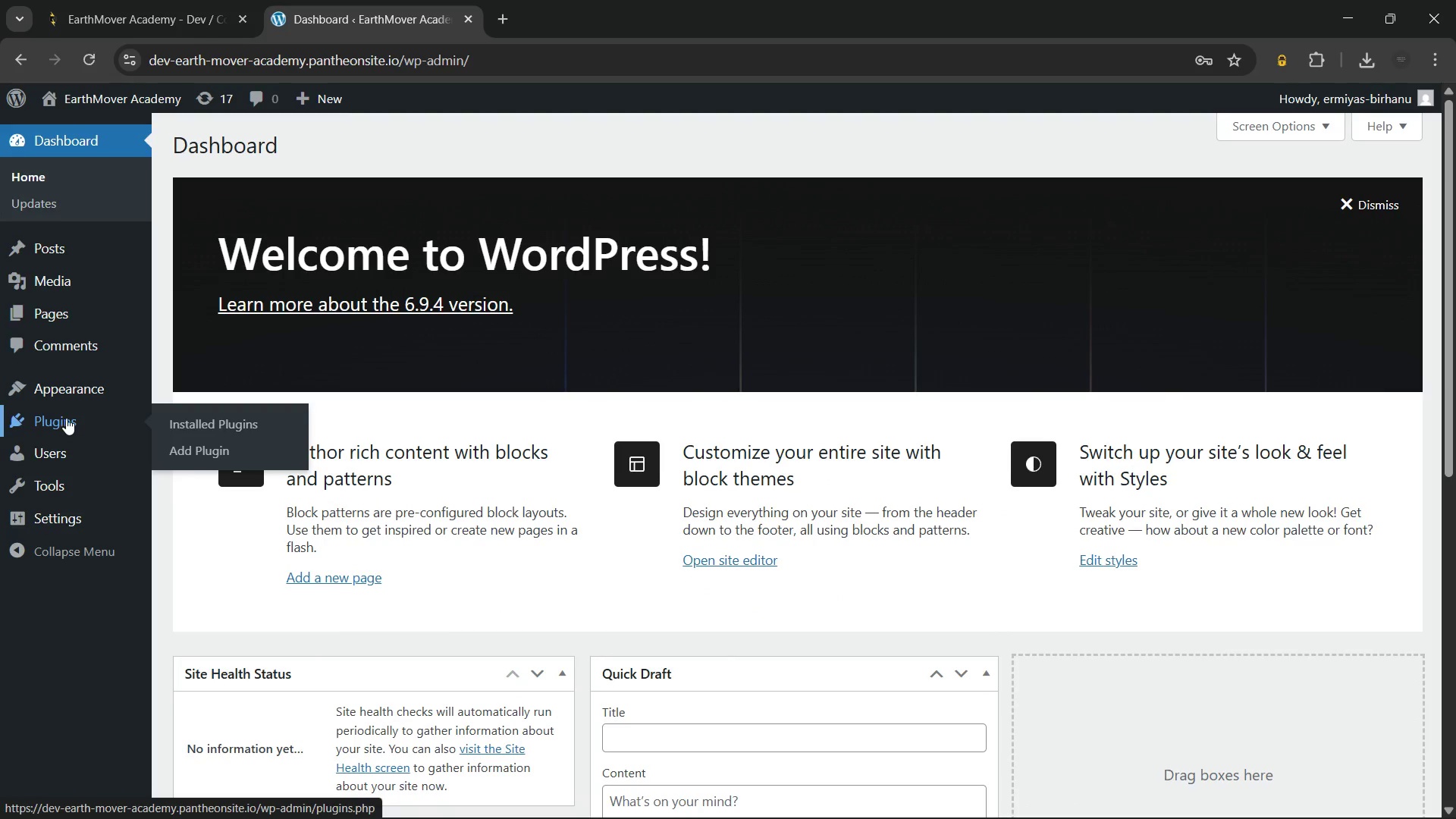 
left_click([67, 417])
 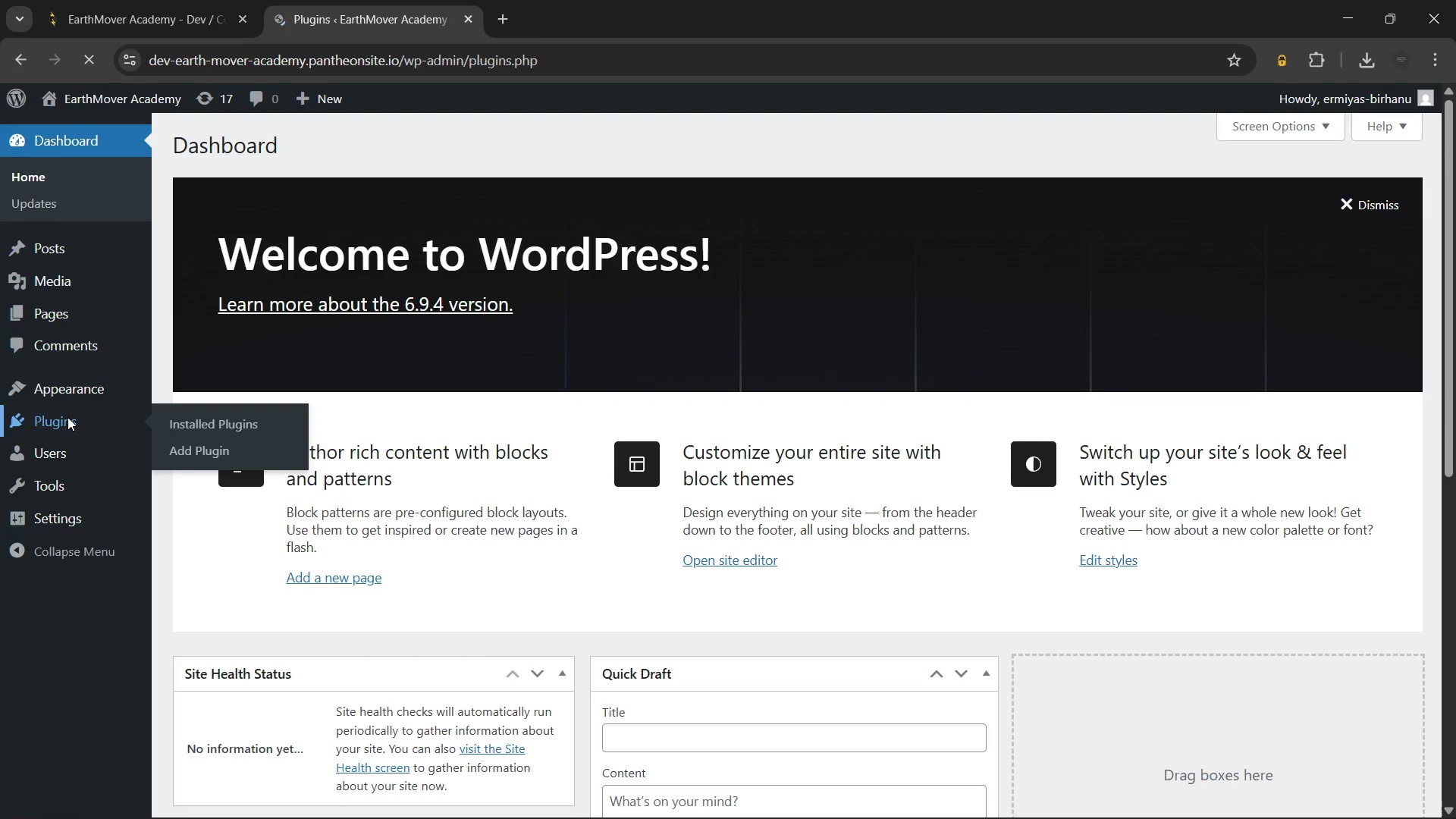 
mouse_move([83, 403])
 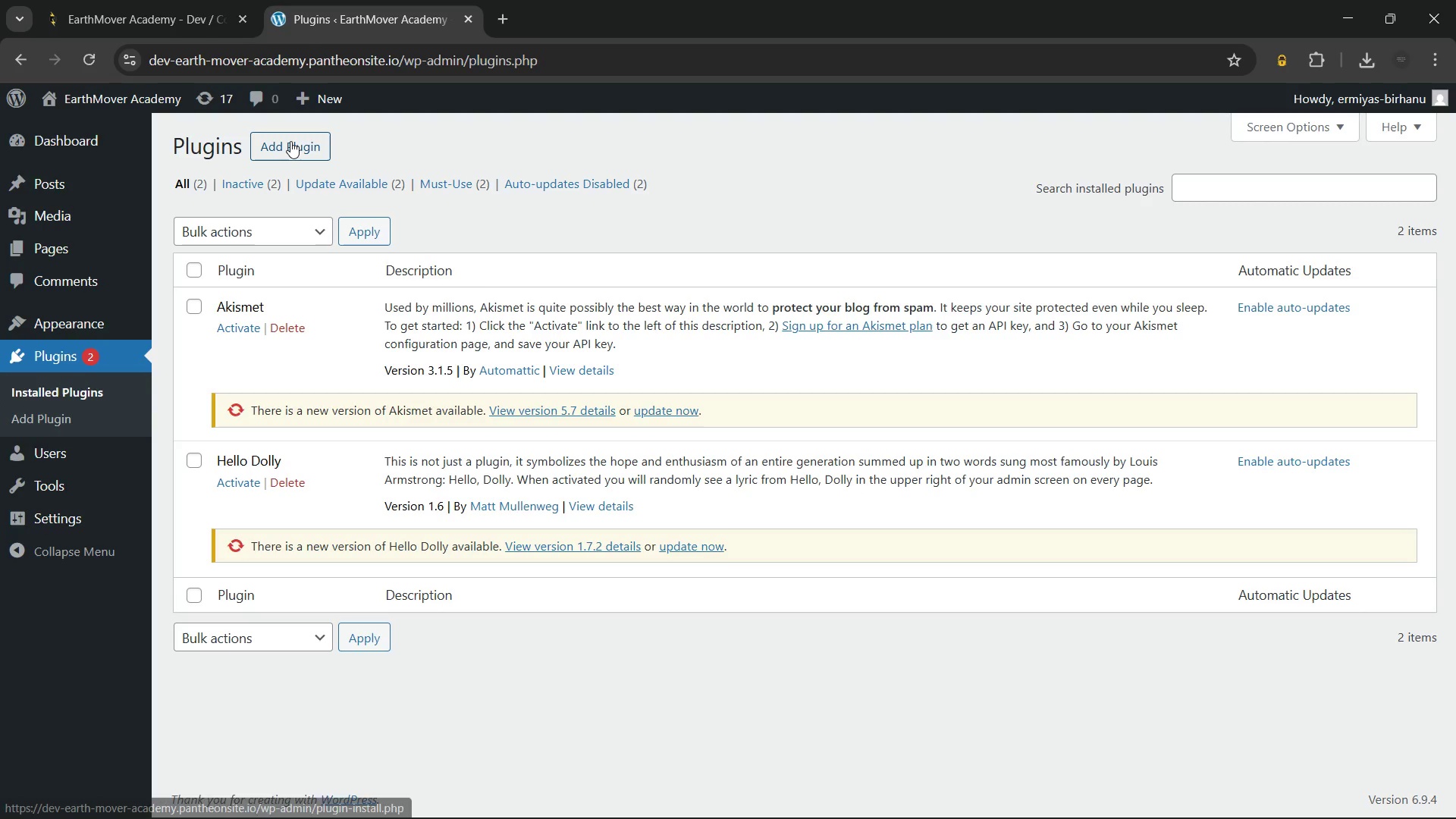 
left_click([290, 141])
 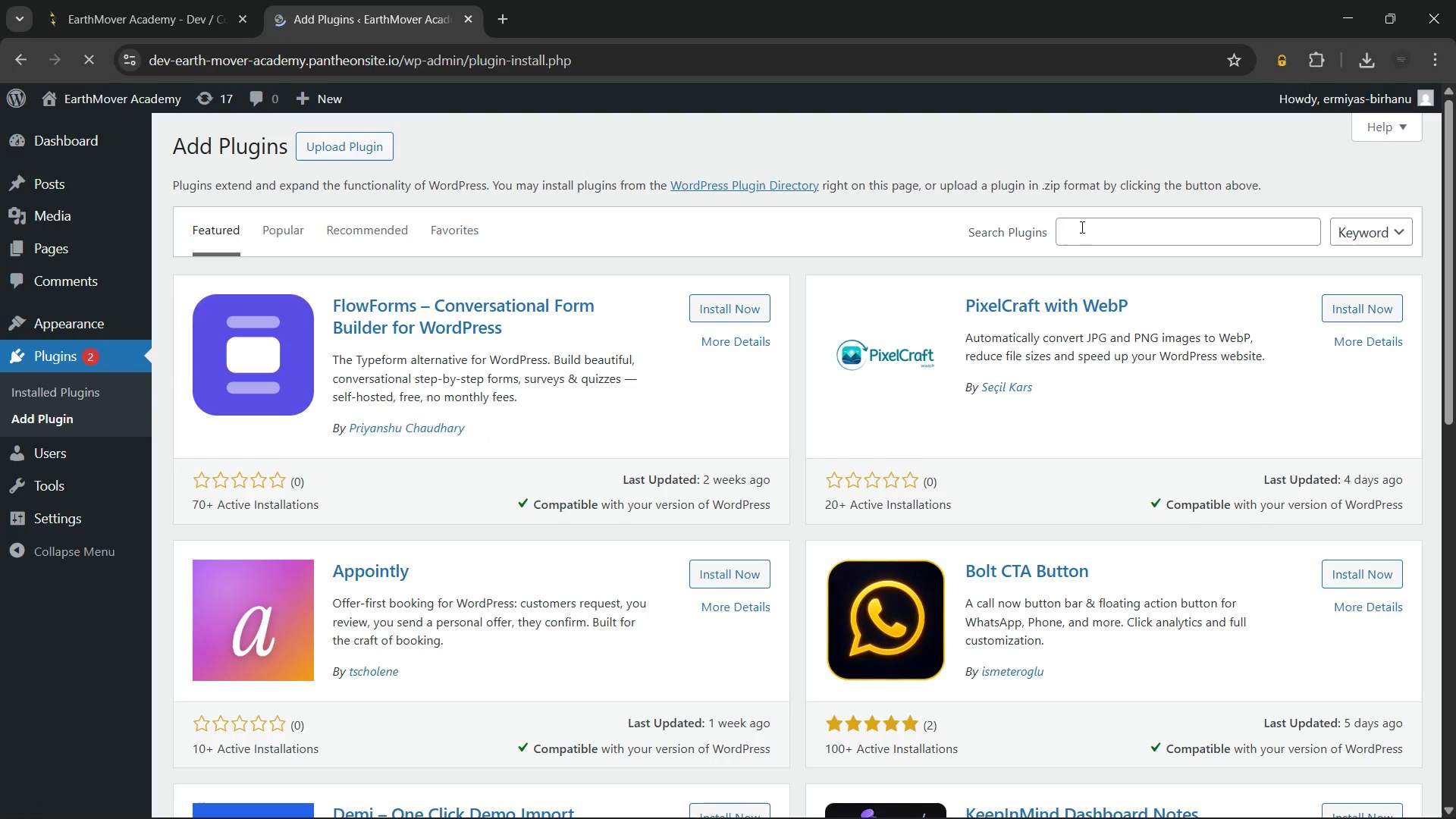 
wait(5.05)
 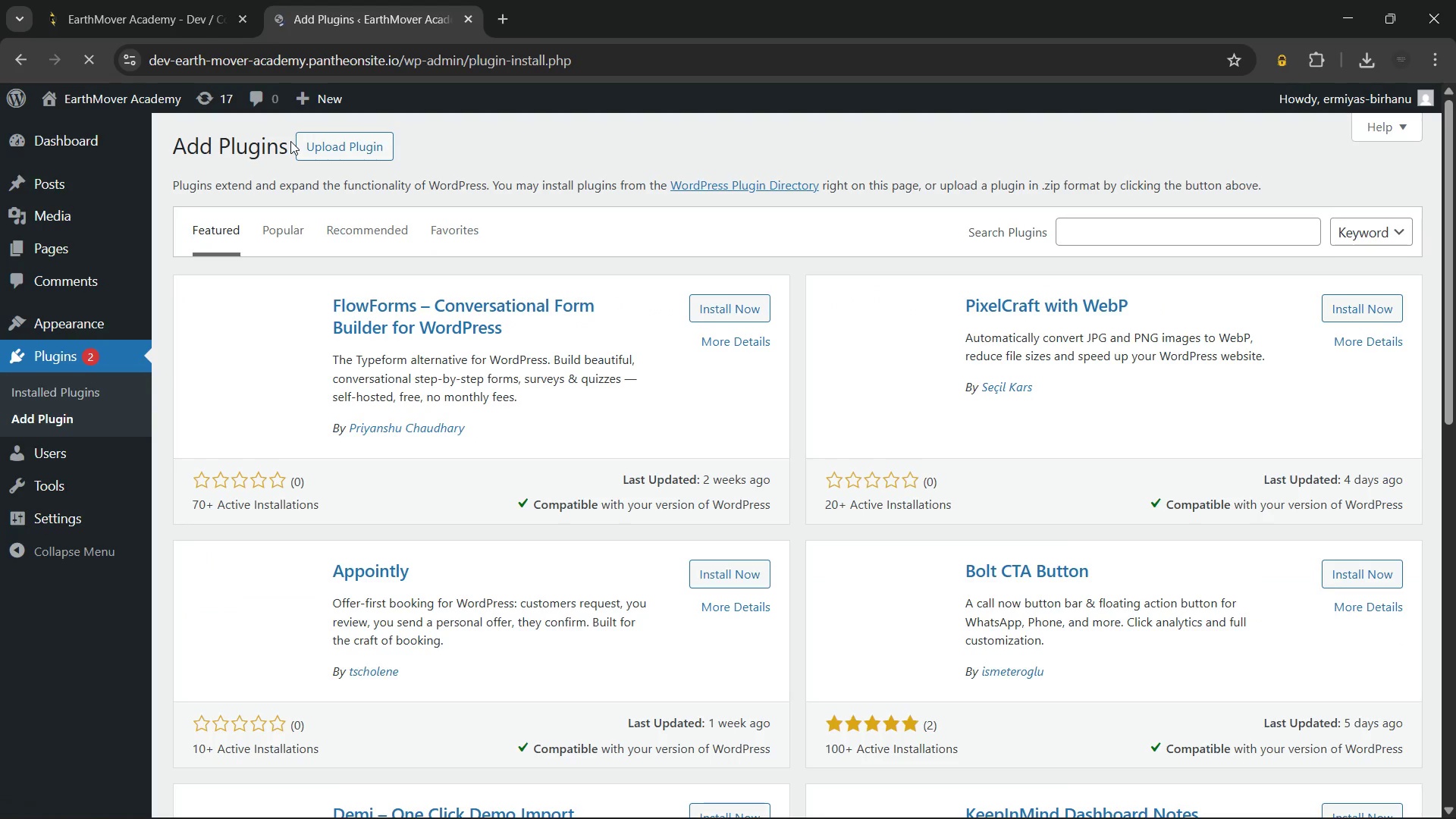 
left_click([1081, 227])
 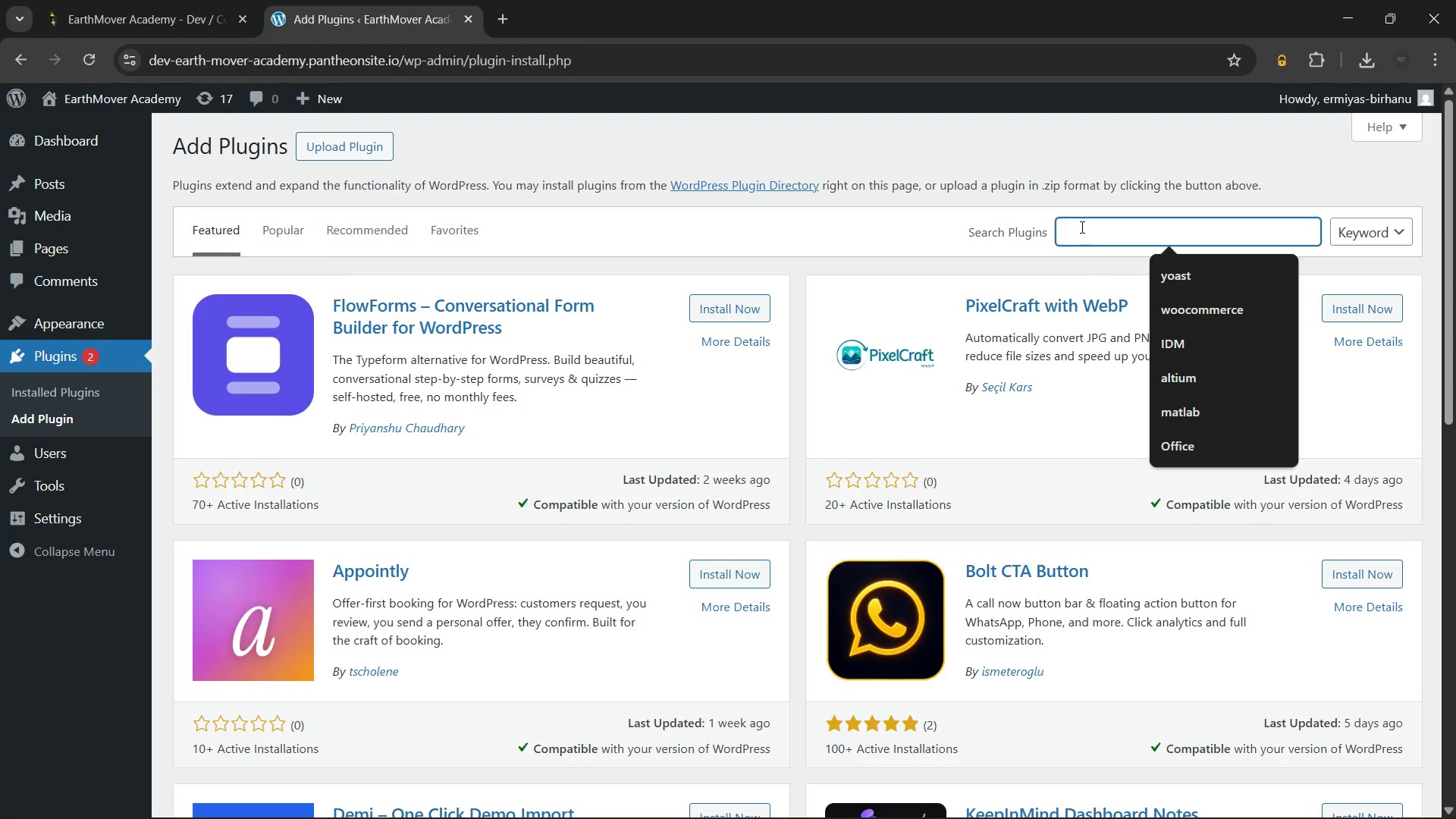 
type(wooc)
 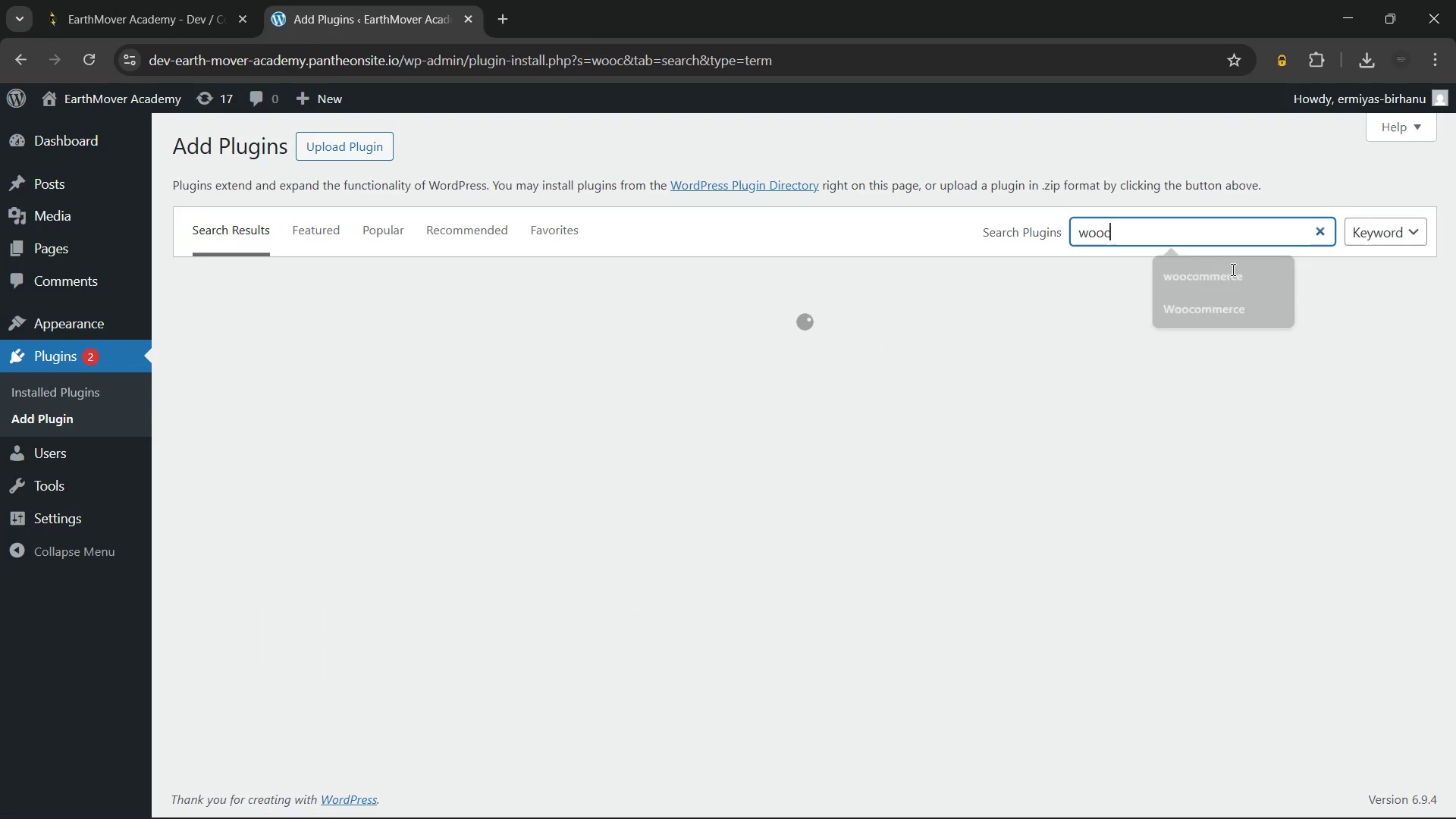 
mouse_move([1172, 297])
 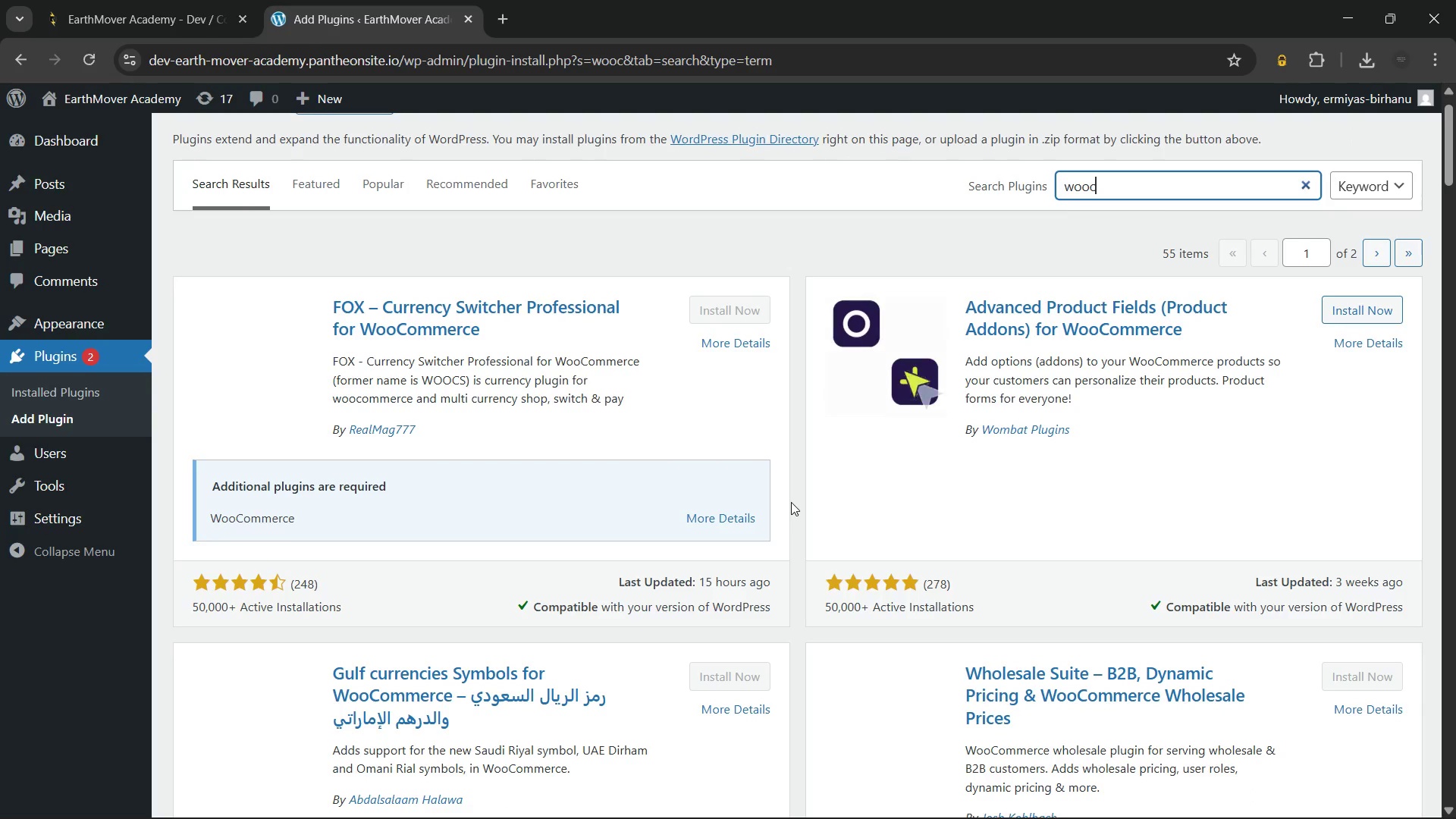 
wait(9.97)
 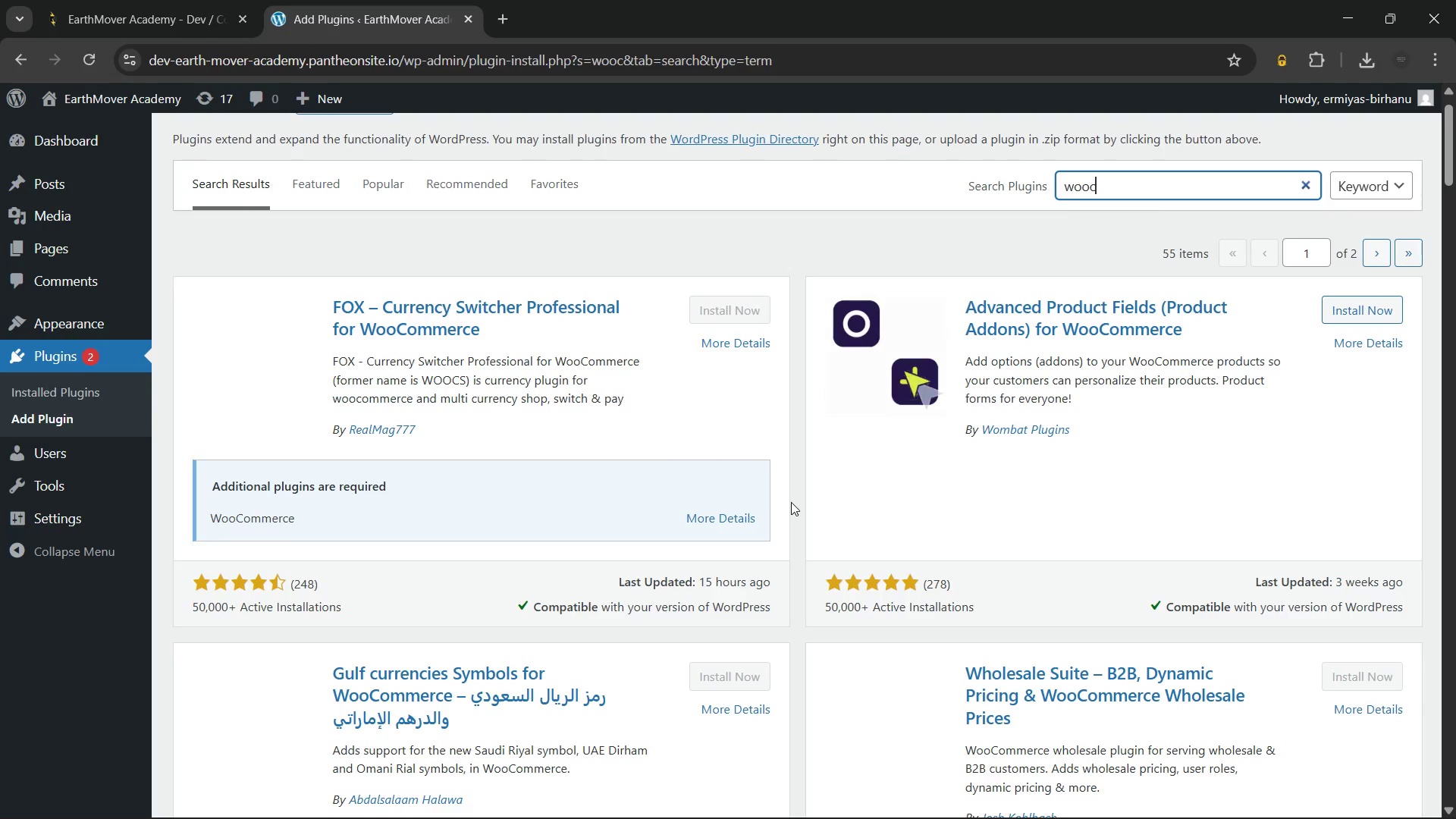 
type(omm)
 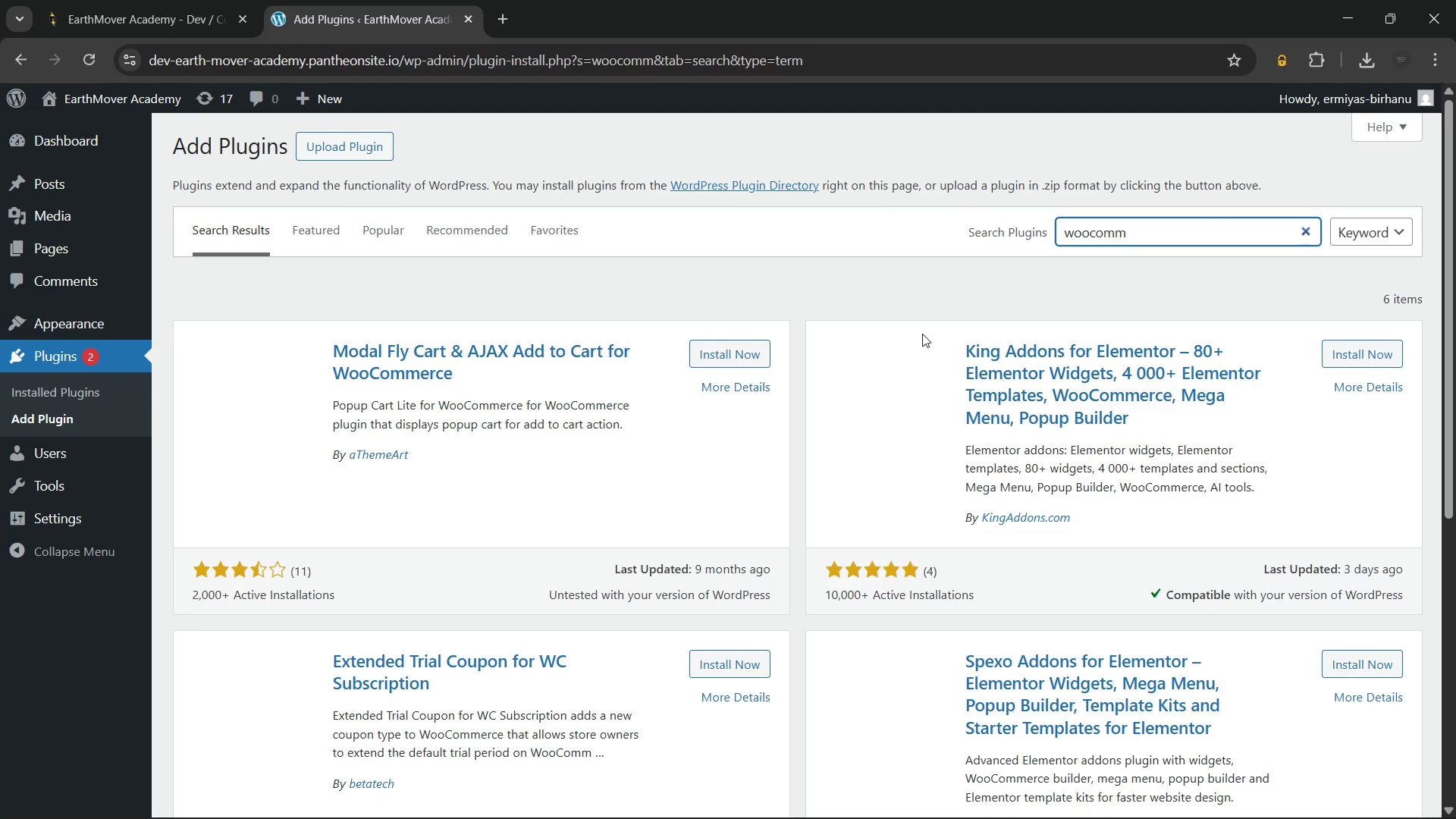 
type(erce)
 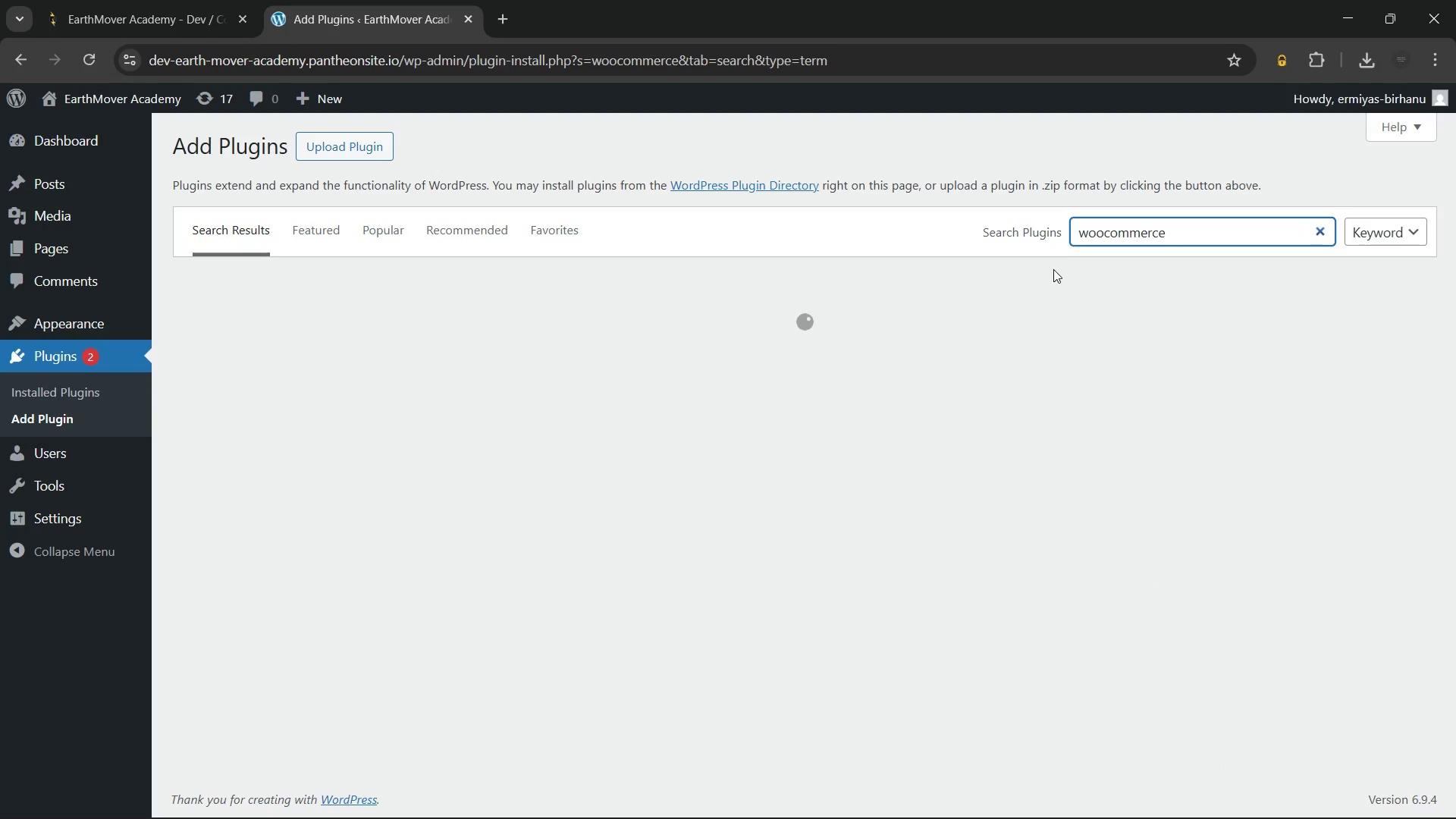 
mouse_move([838, 444])
 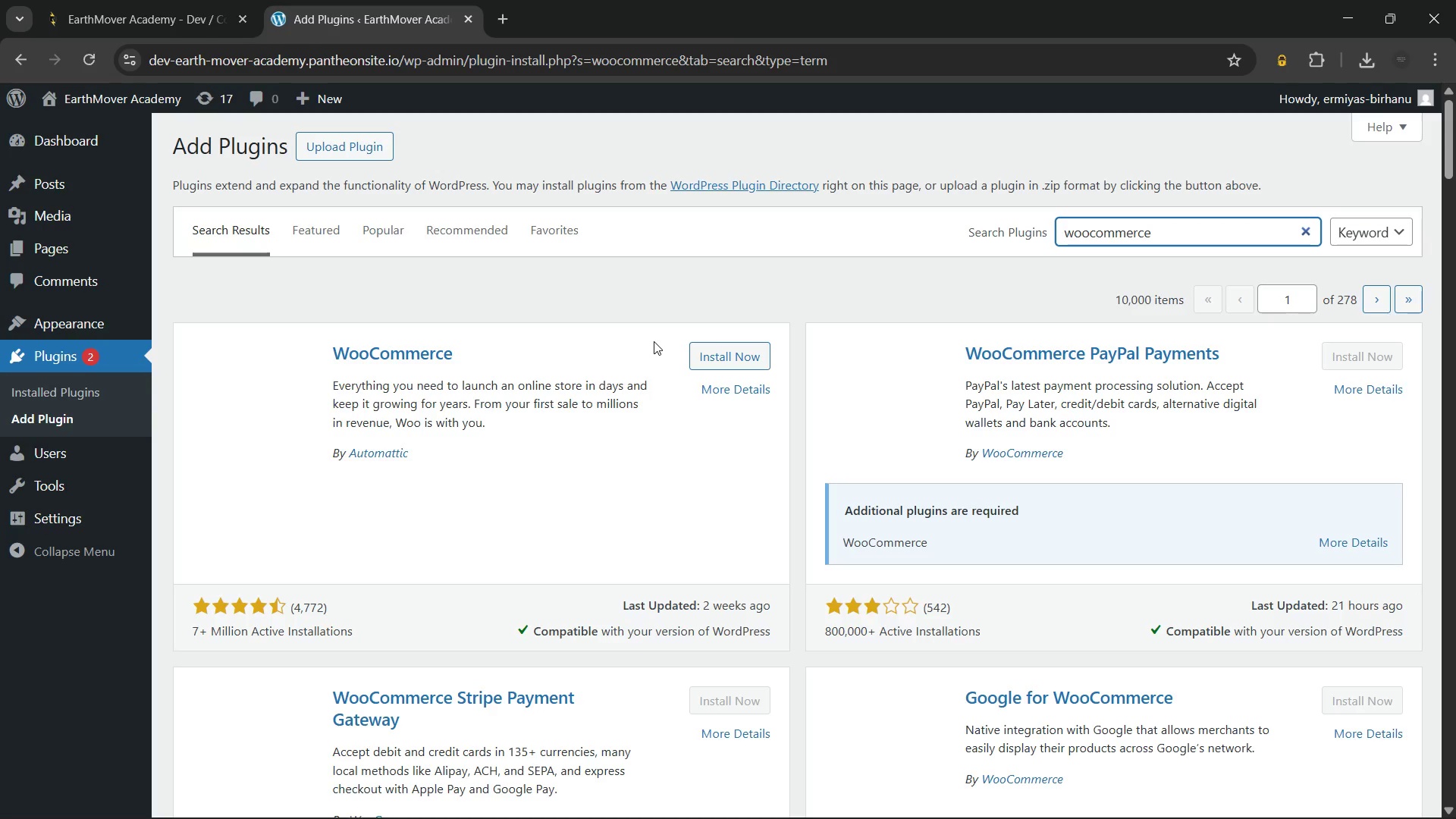 
wait(24.56)
 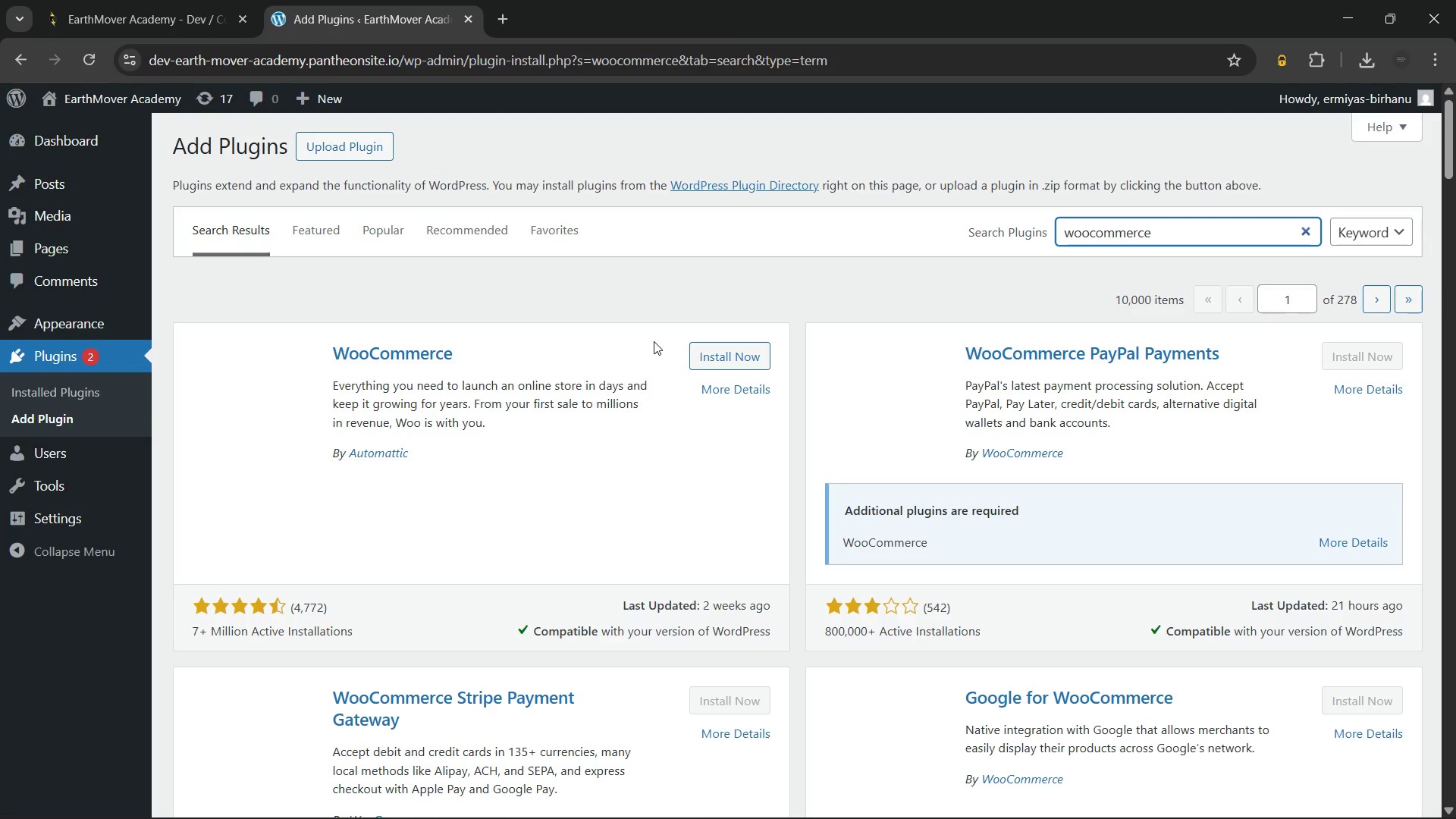 
left_click([796, 274])
 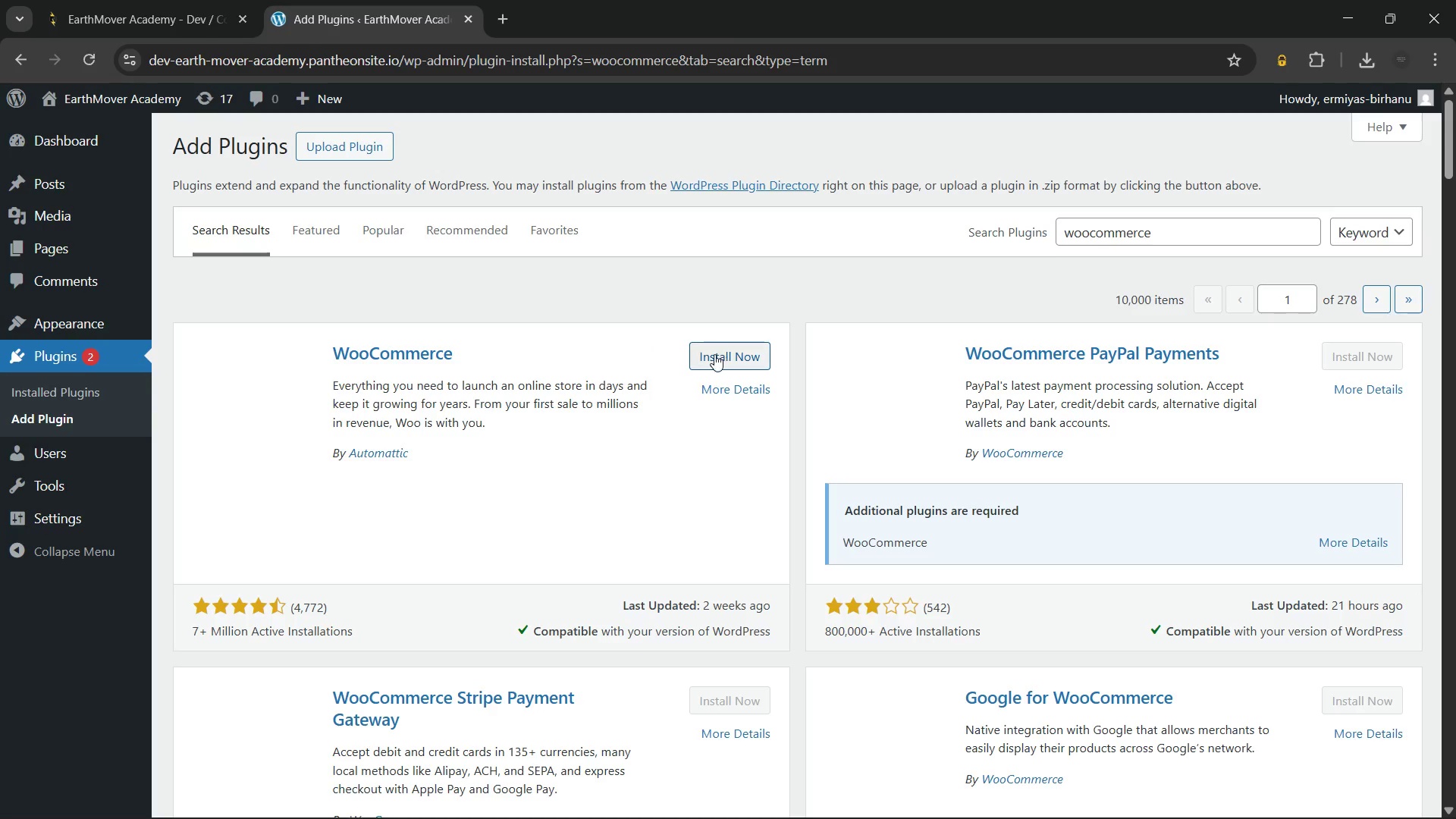 
left_click([714, 355])
 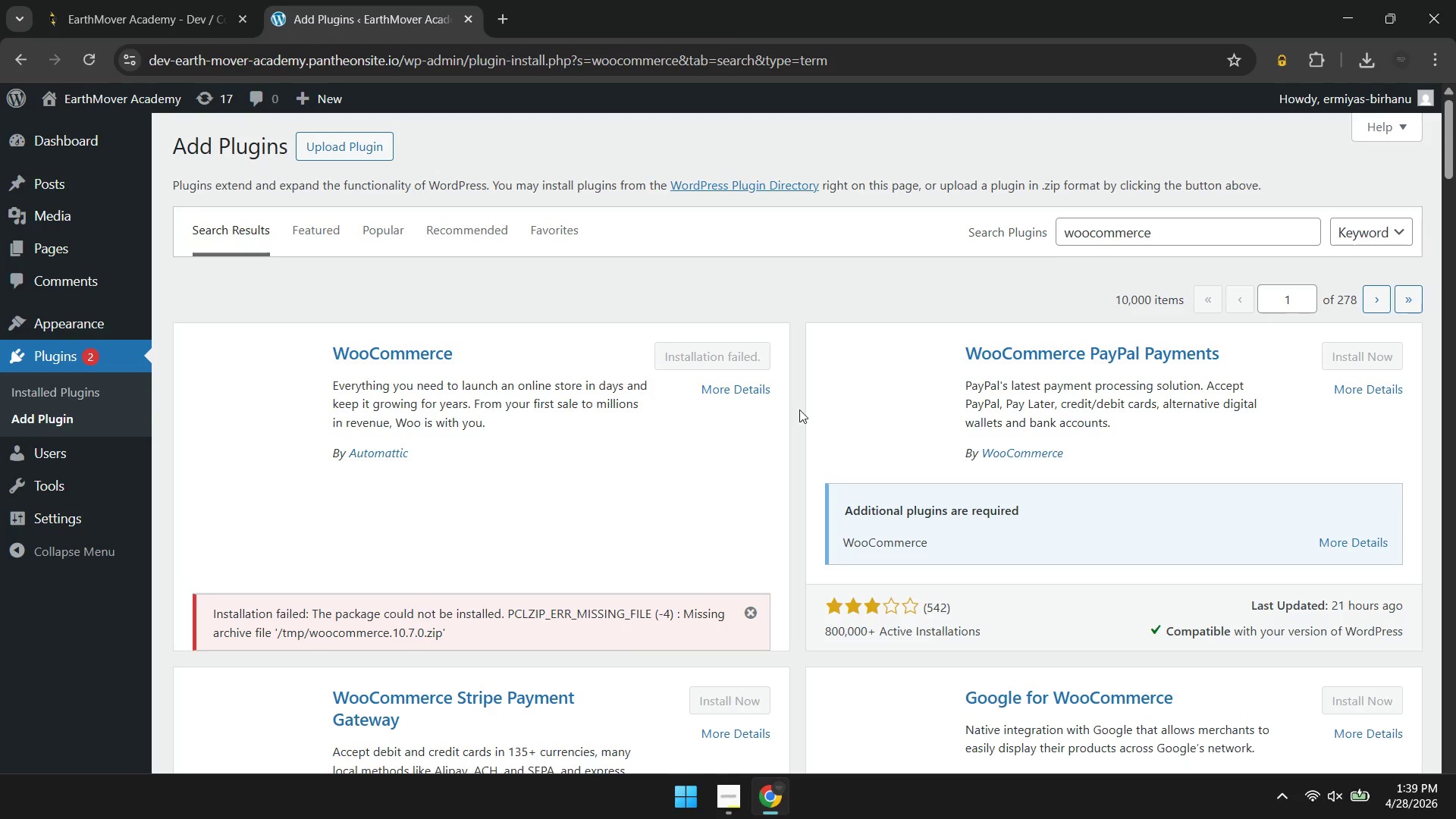 
wait(45.09)
 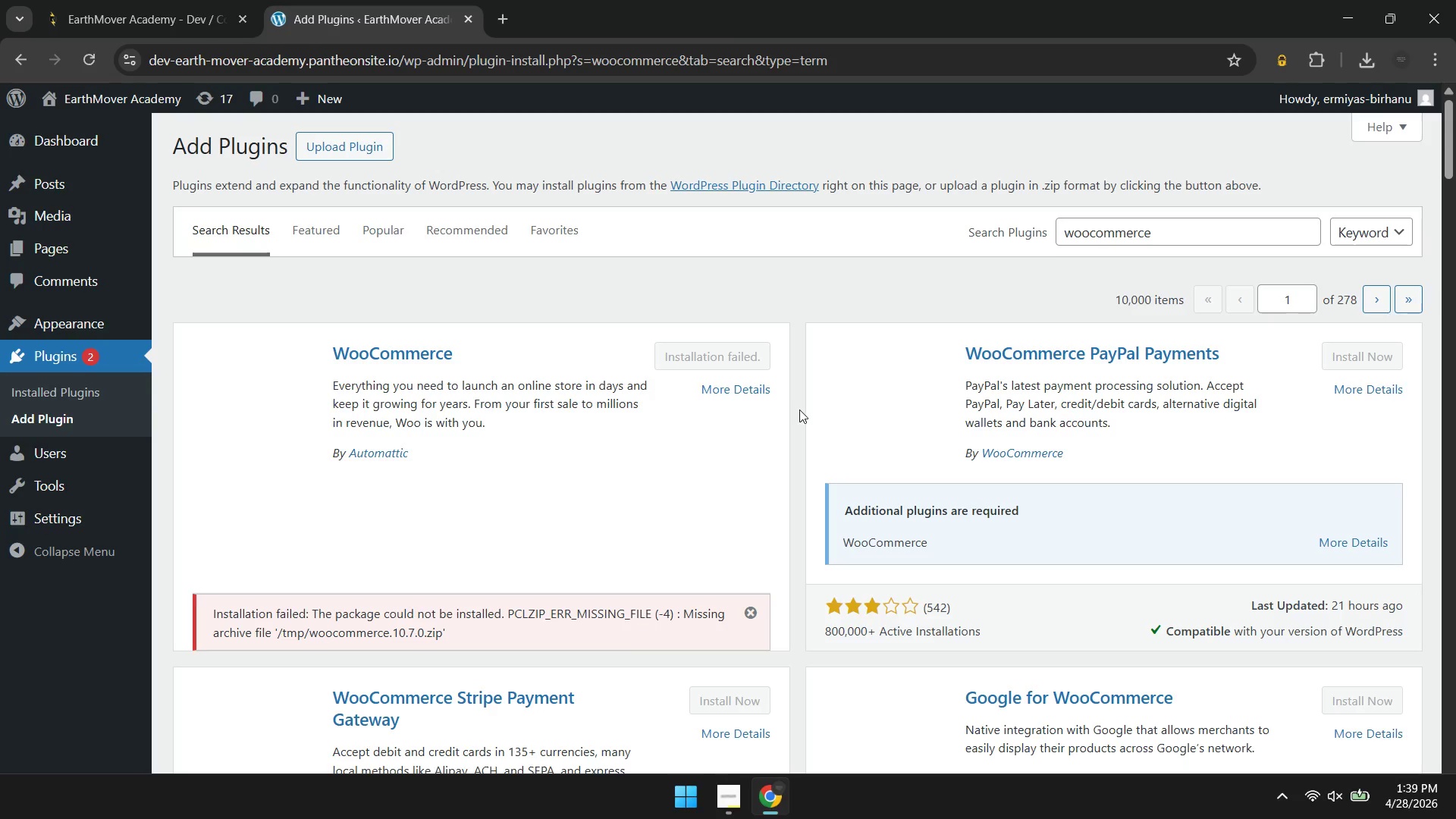 
left_click([88, 64])
 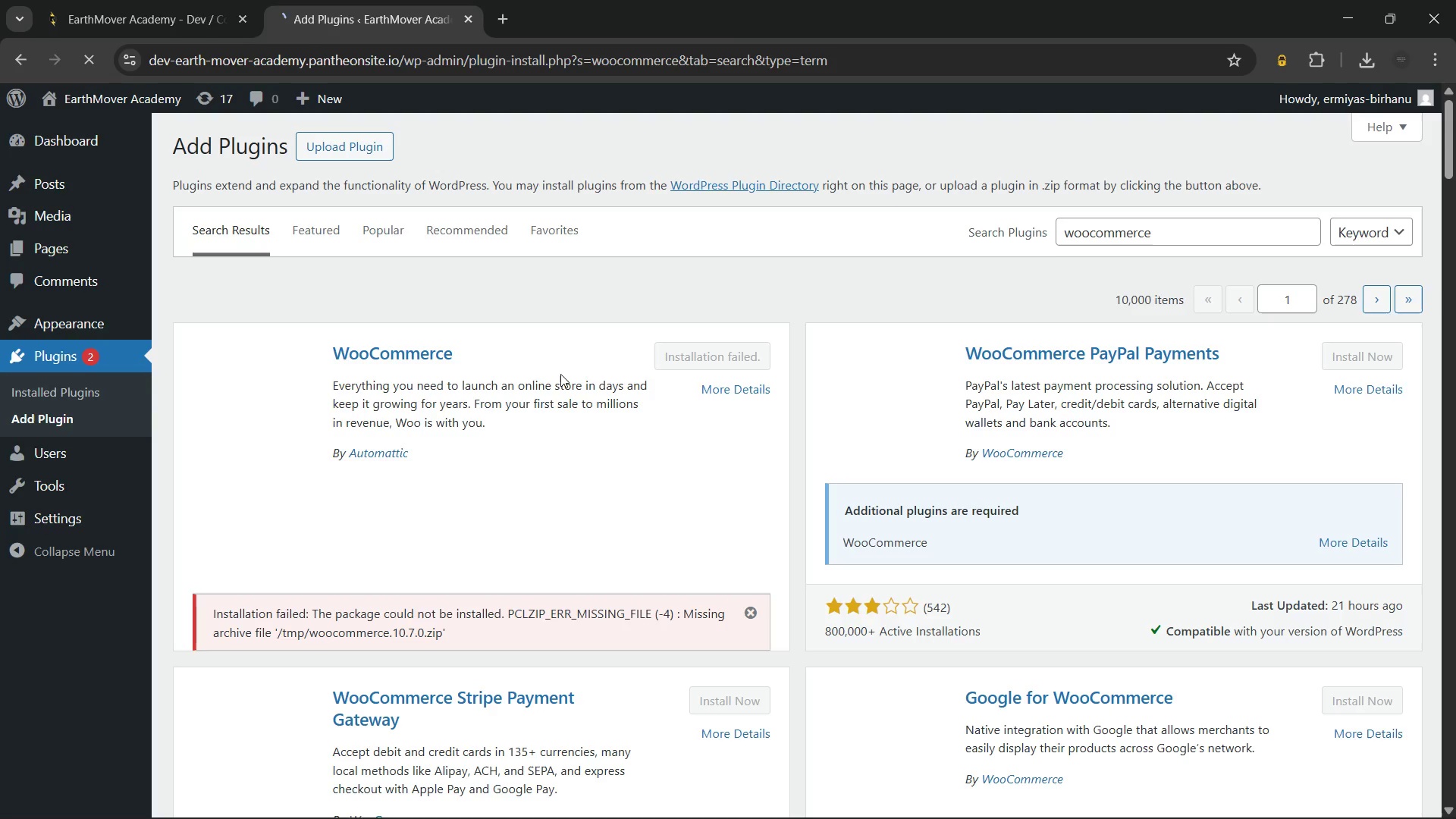 
wait(30.35)
 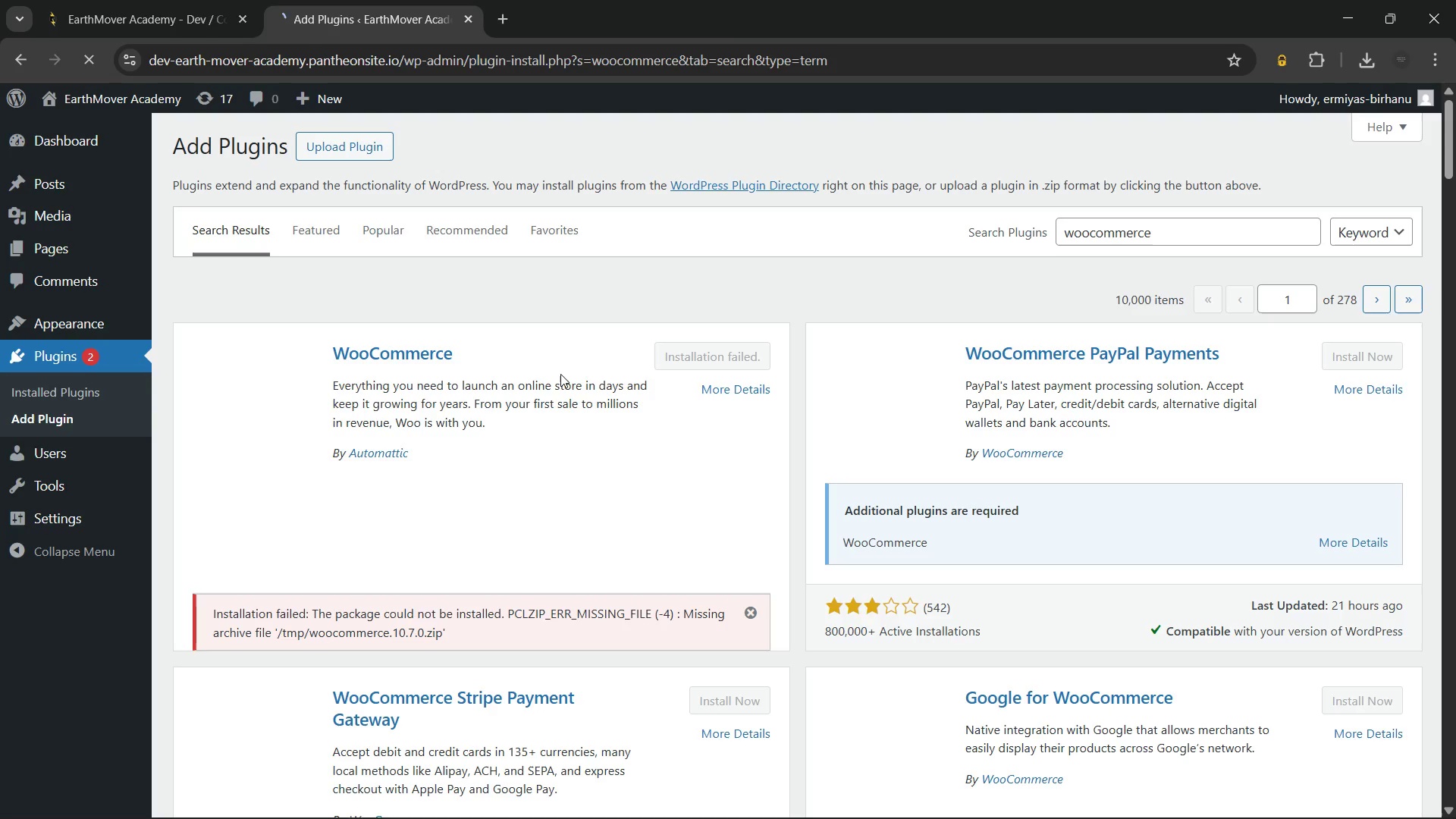 
mouse_move([714, 711])
 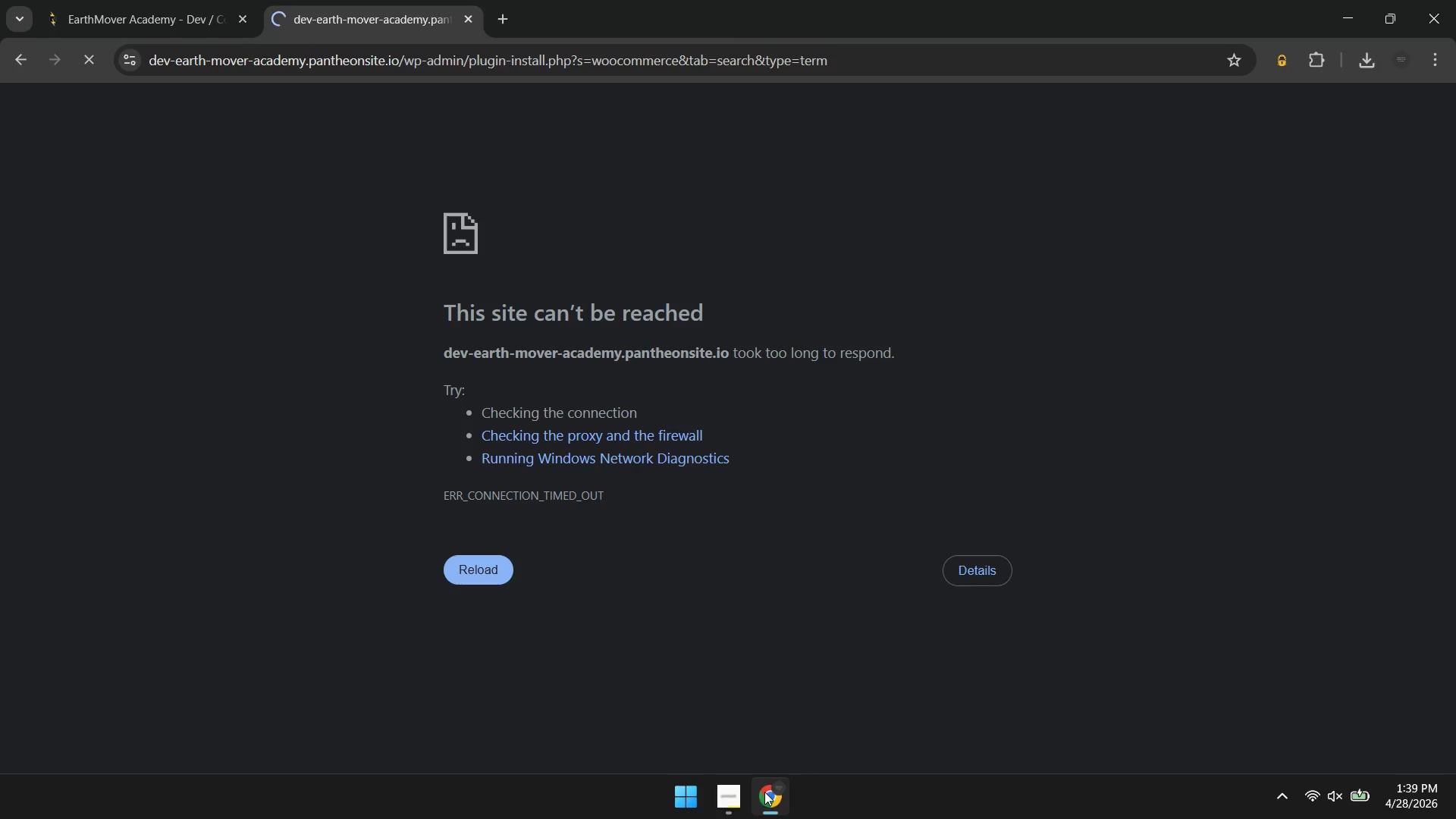 
mouse_move([710, 704])
 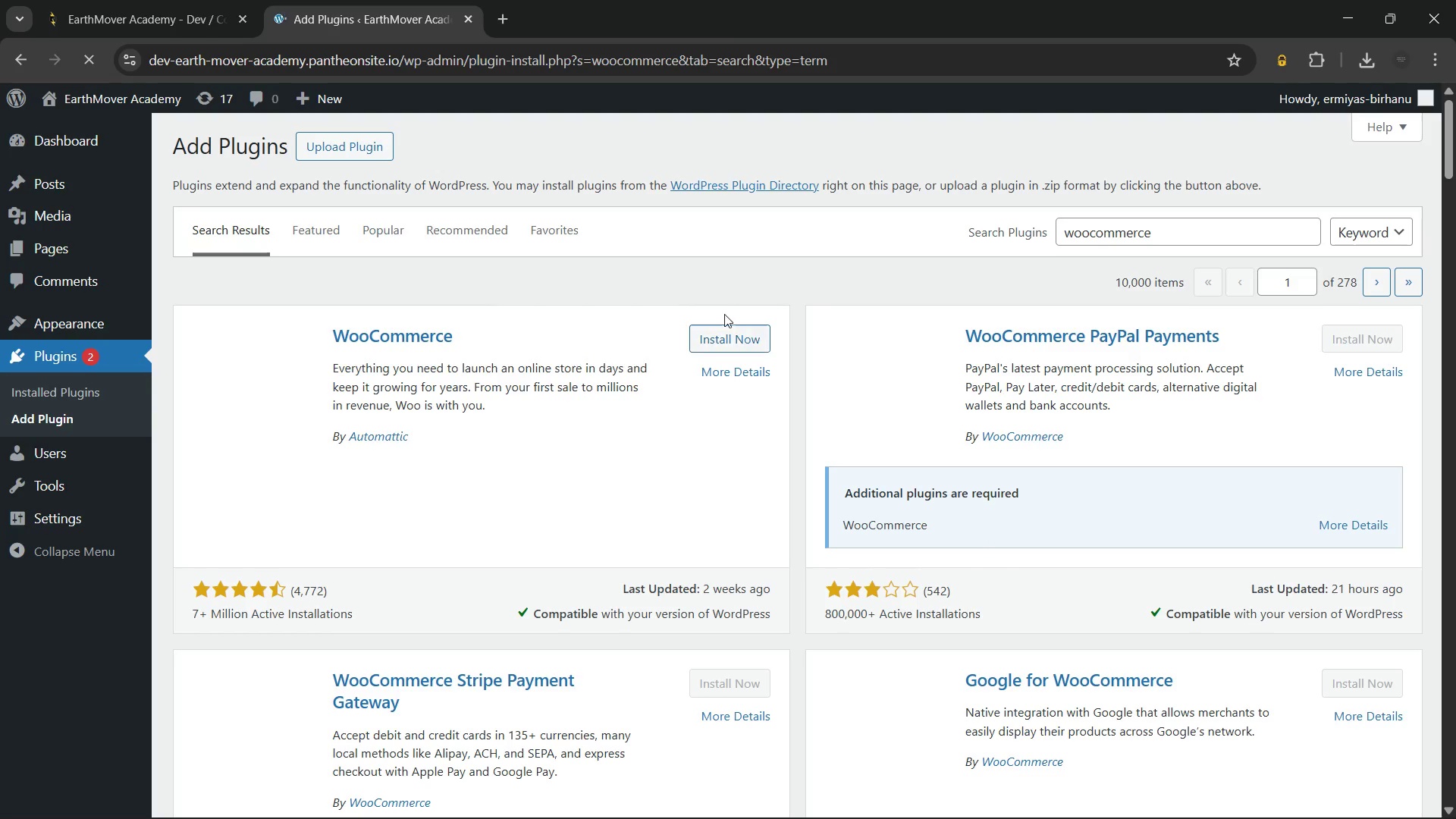 
left_click([717, 340])
 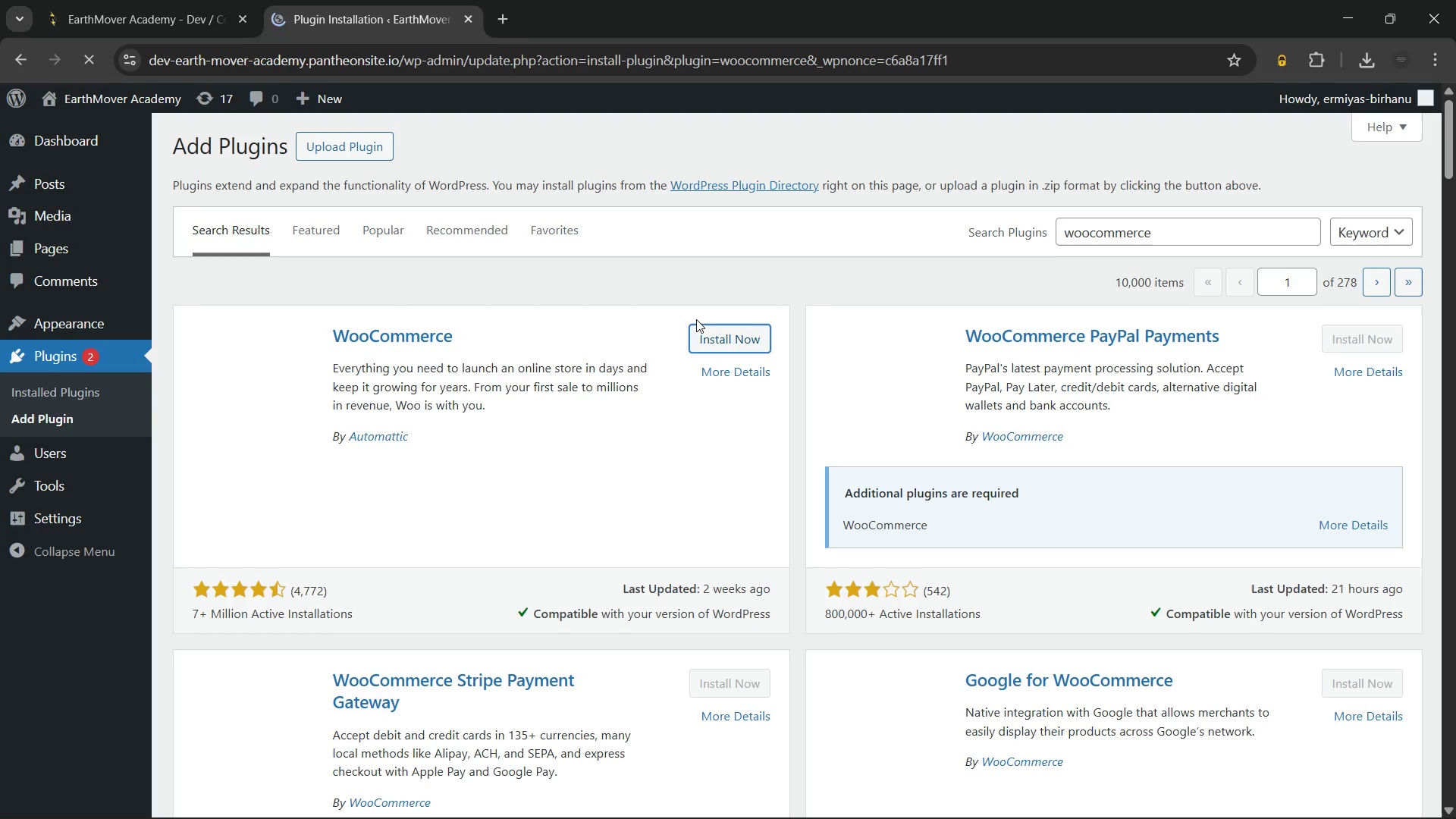 
wait(16.58)
 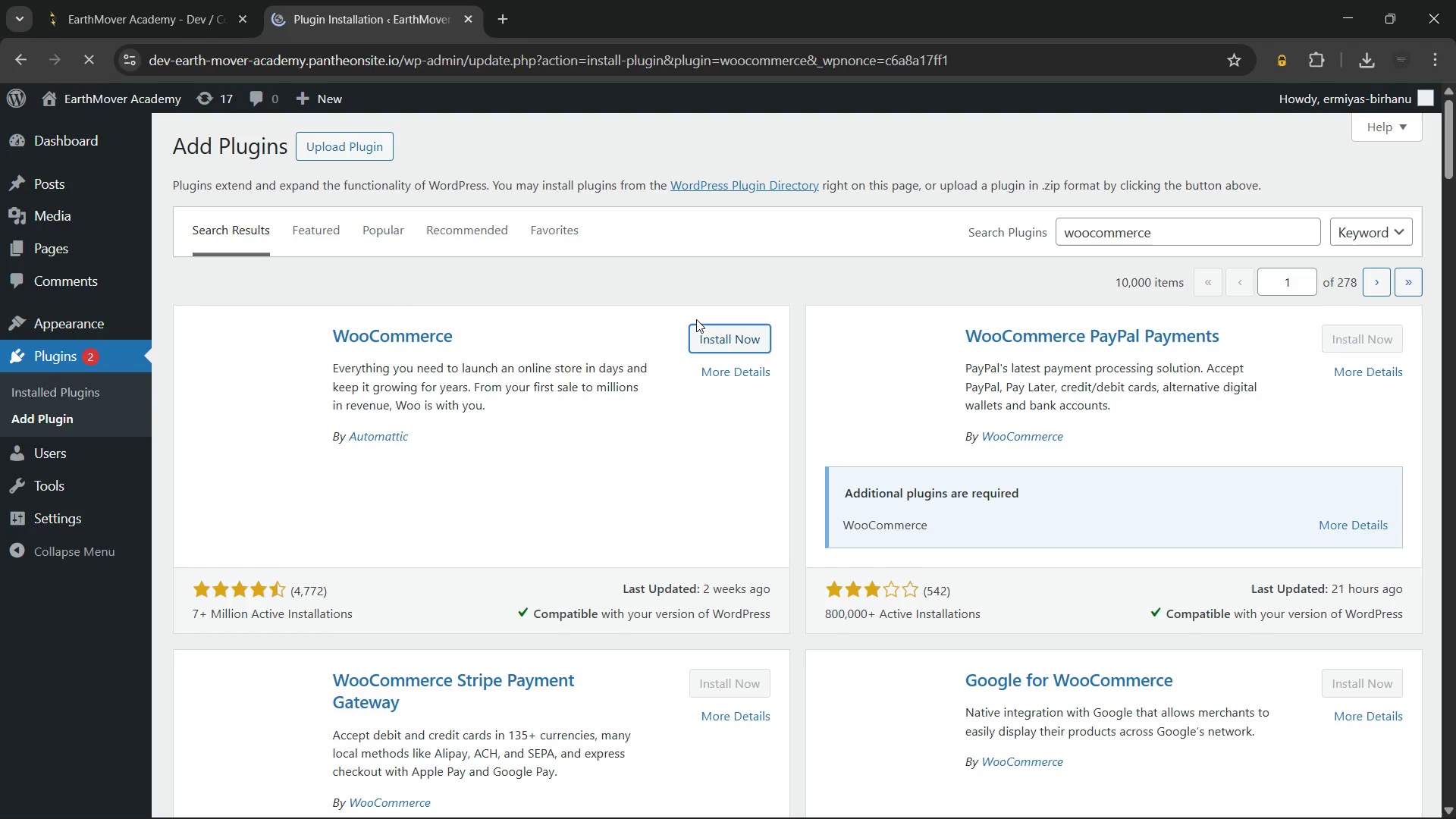 
left_click([215, 325])
 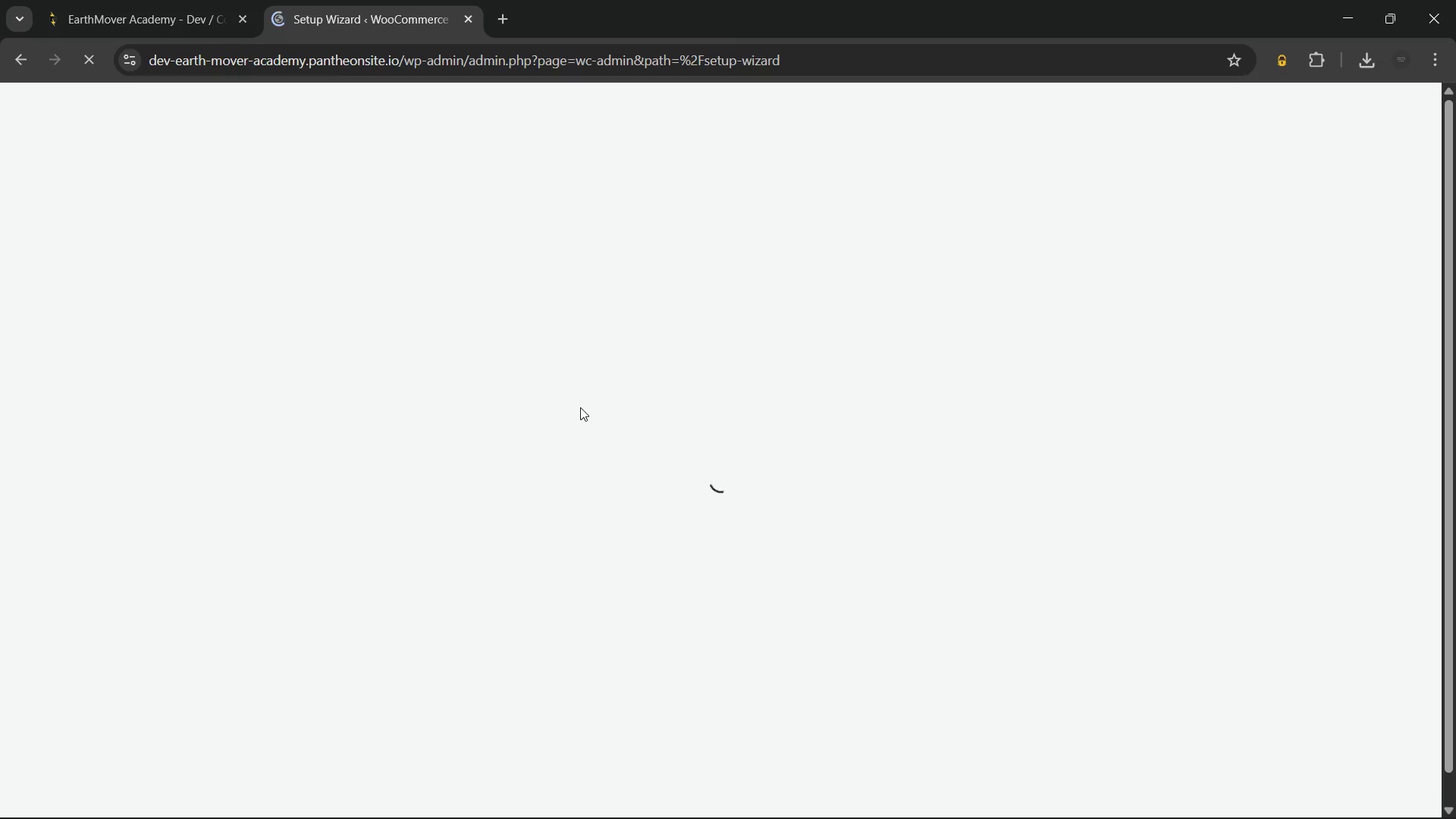 
wait(16.72)
 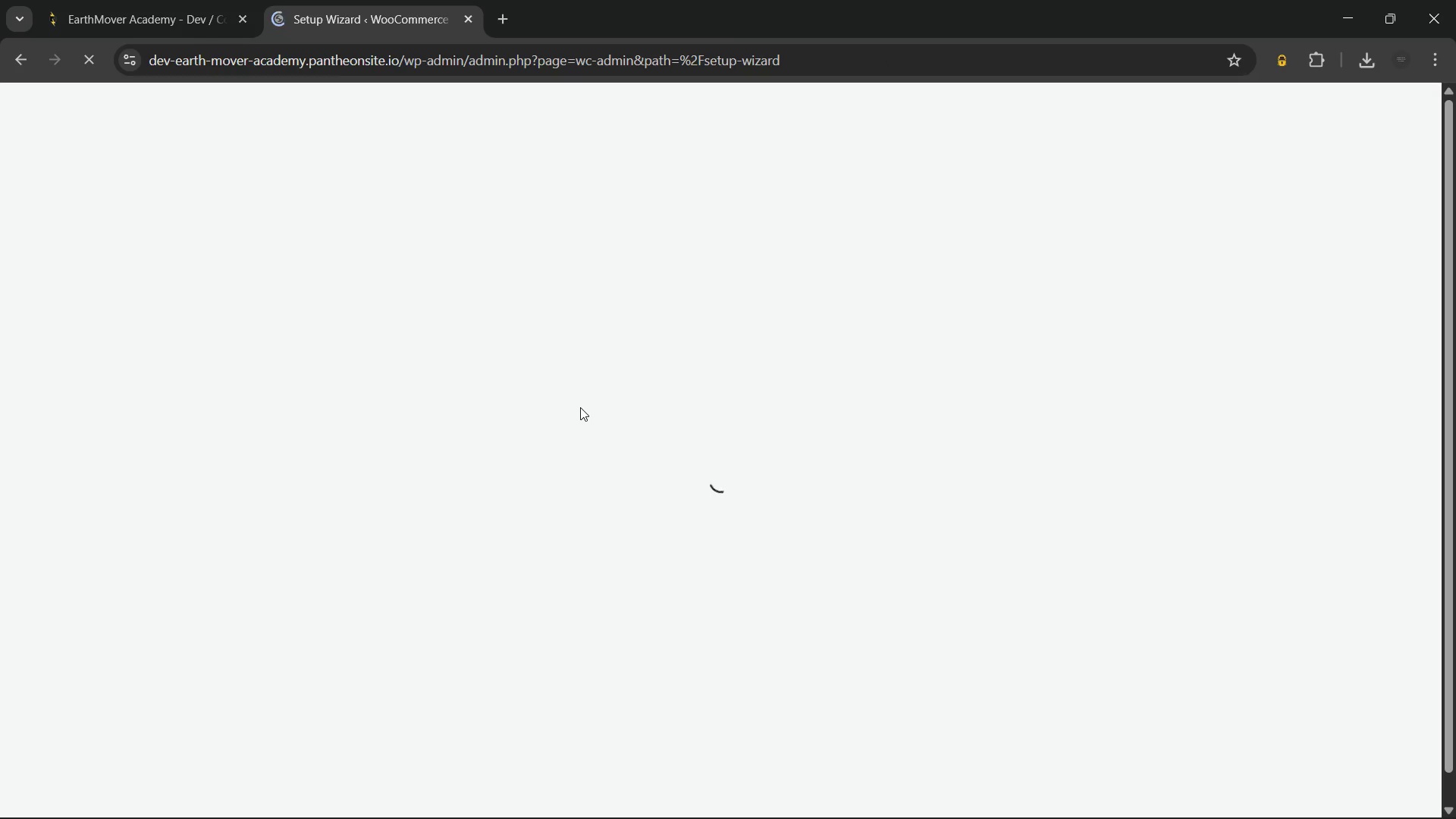 
left_click([707, 695])
 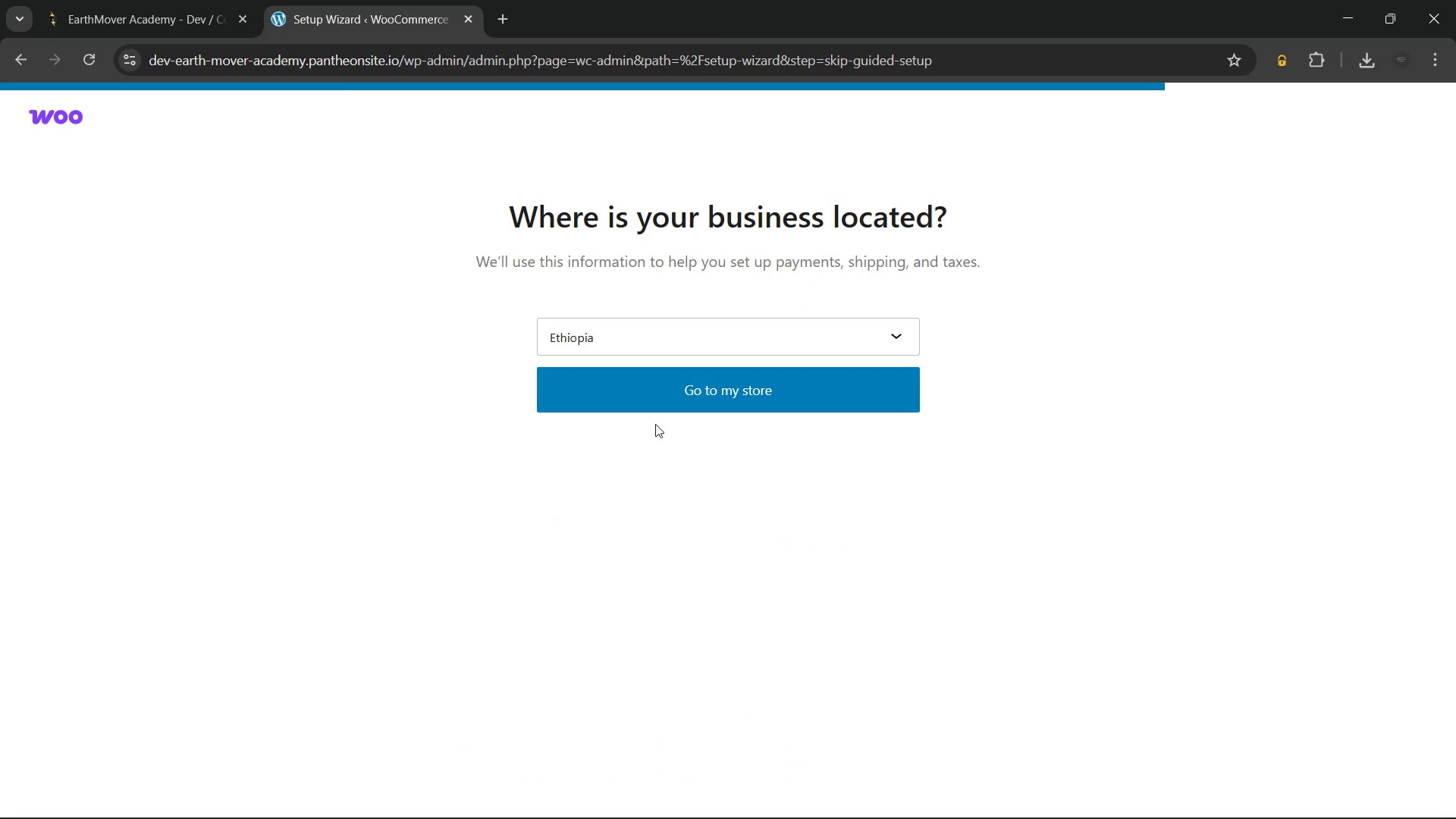 
left_click([673, 398])
 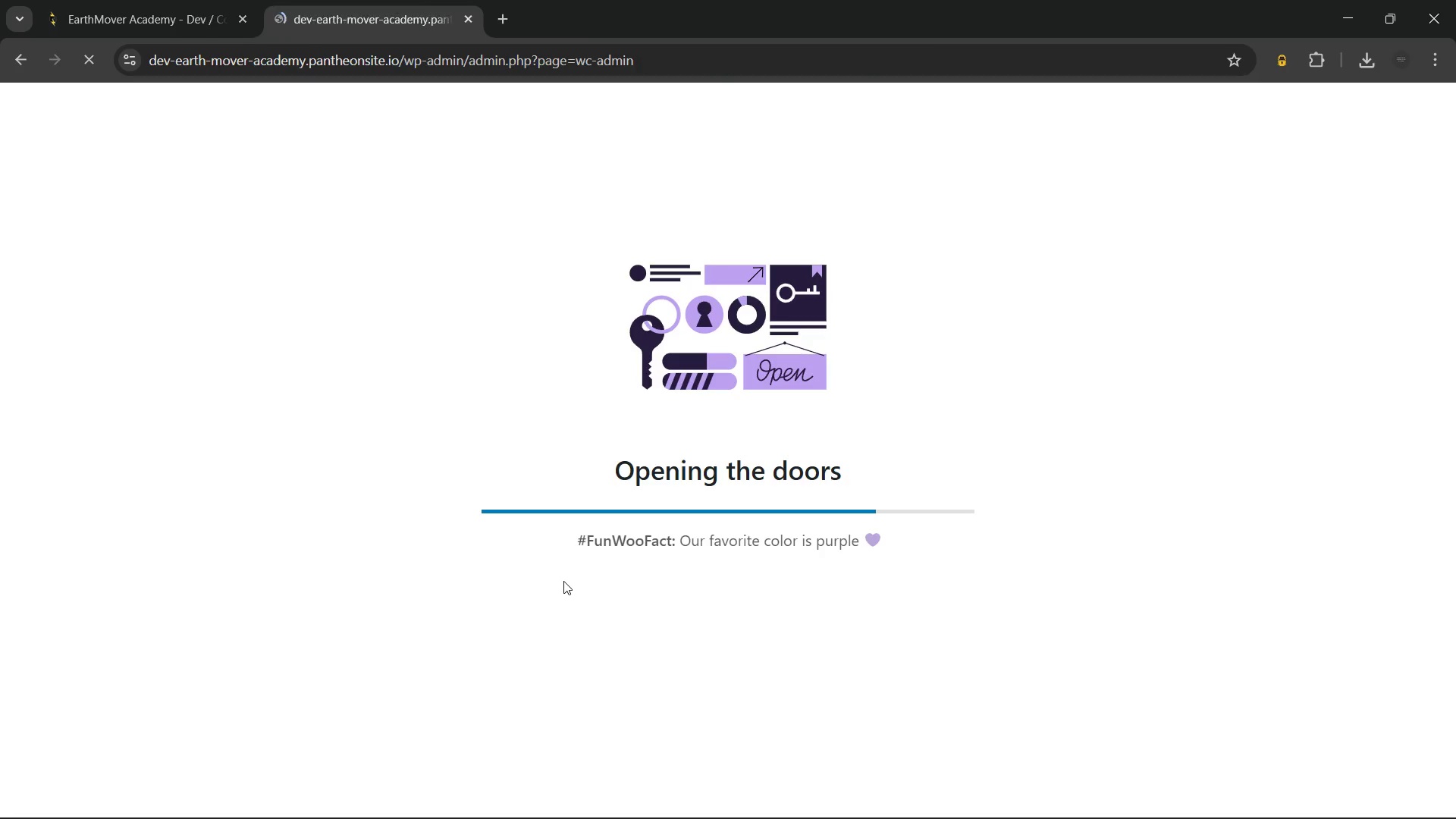 
wait(10.96)
 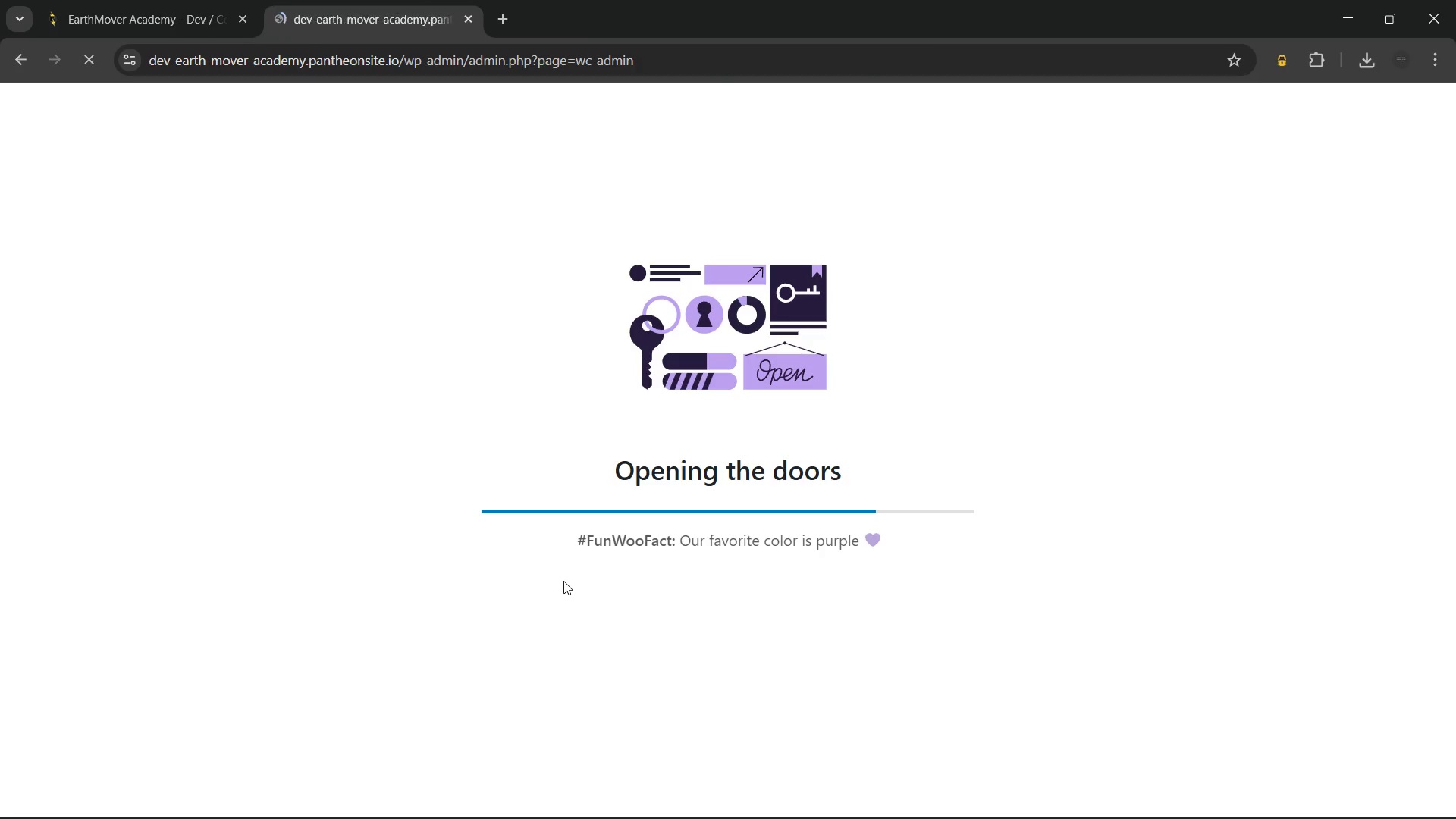 
mouse_move([714, 802])
 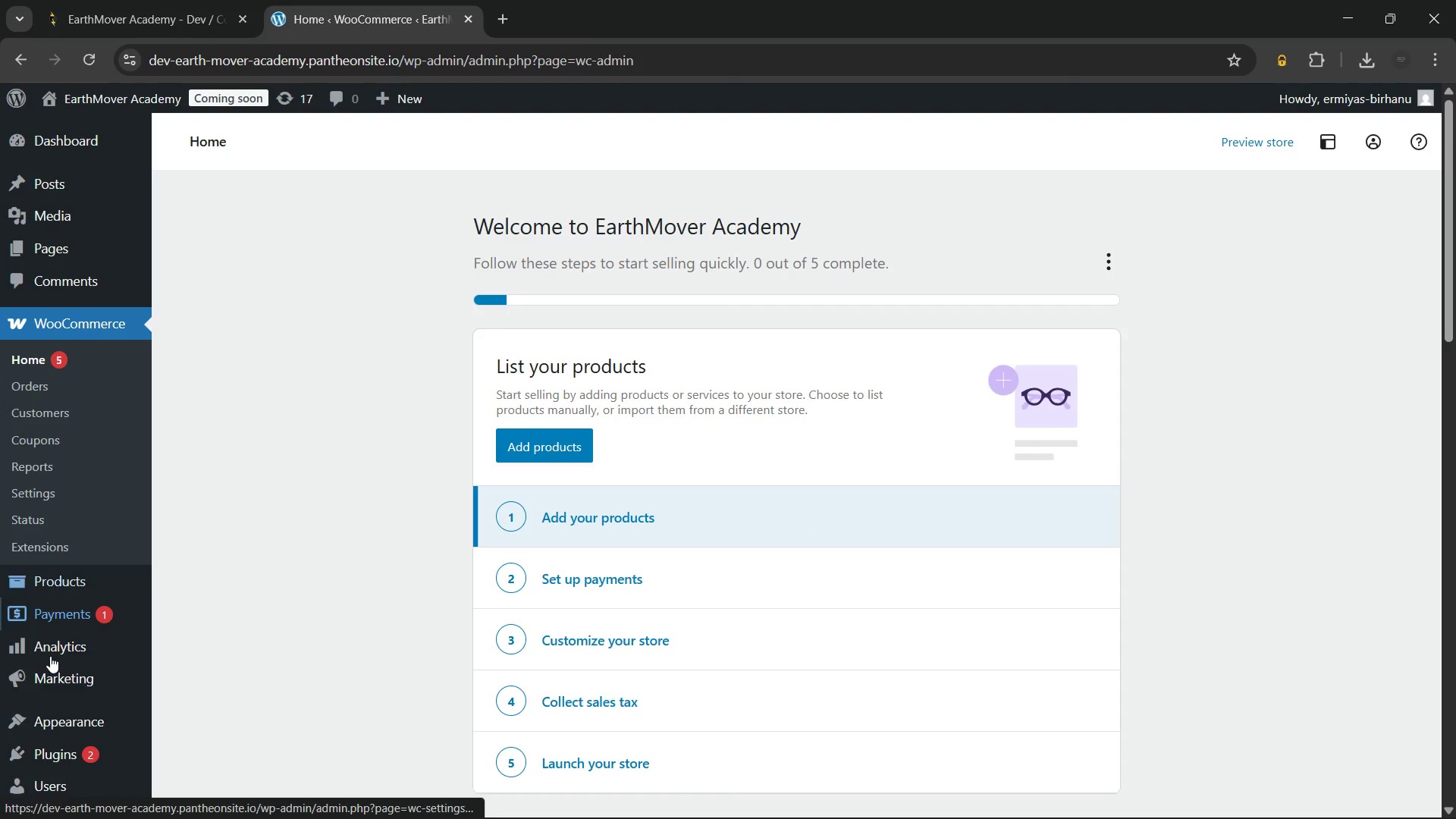 
left_click([66, 751])
 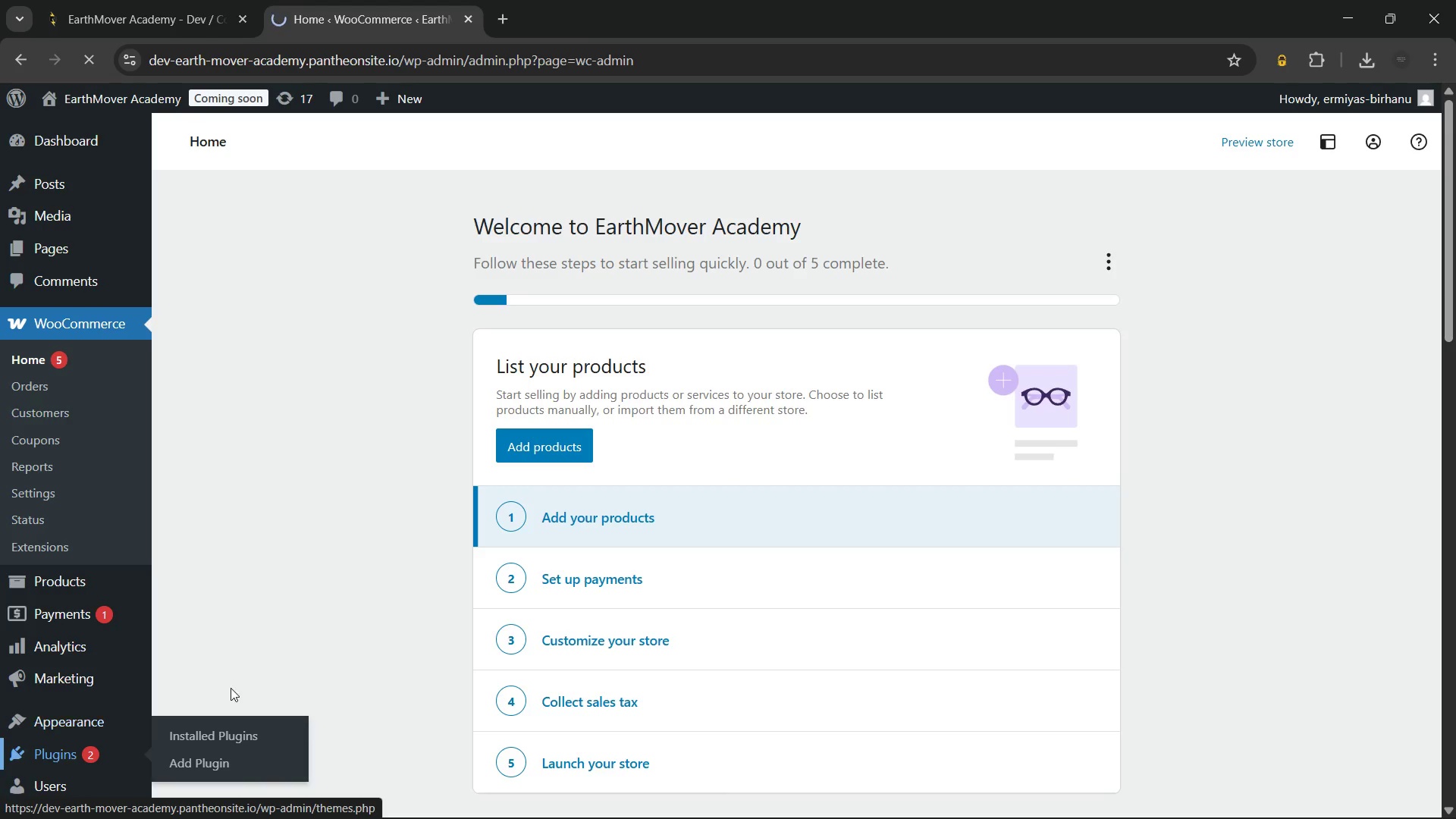 
mouse_move([227, 674])
 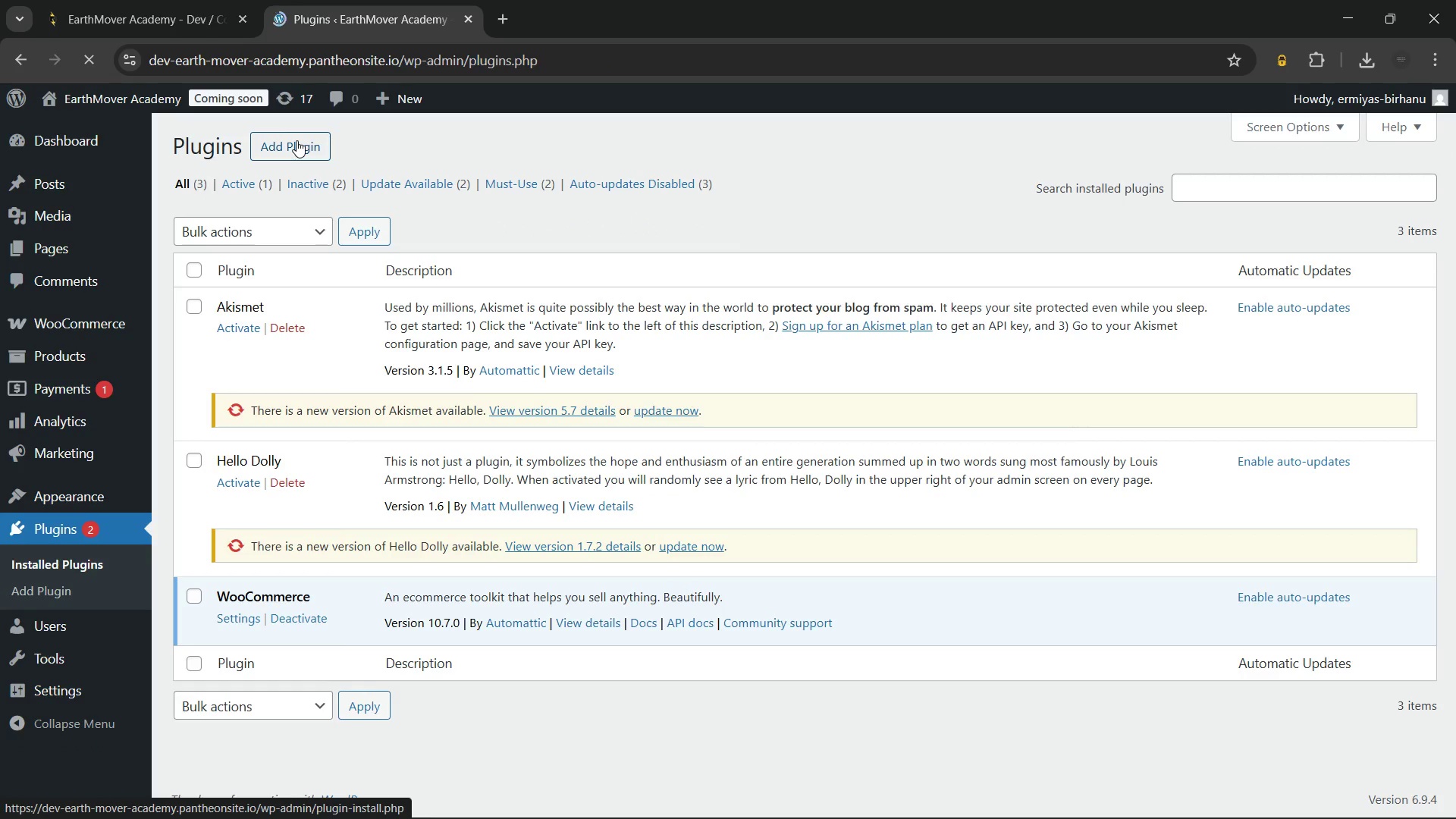 
left_click([297, 140])
 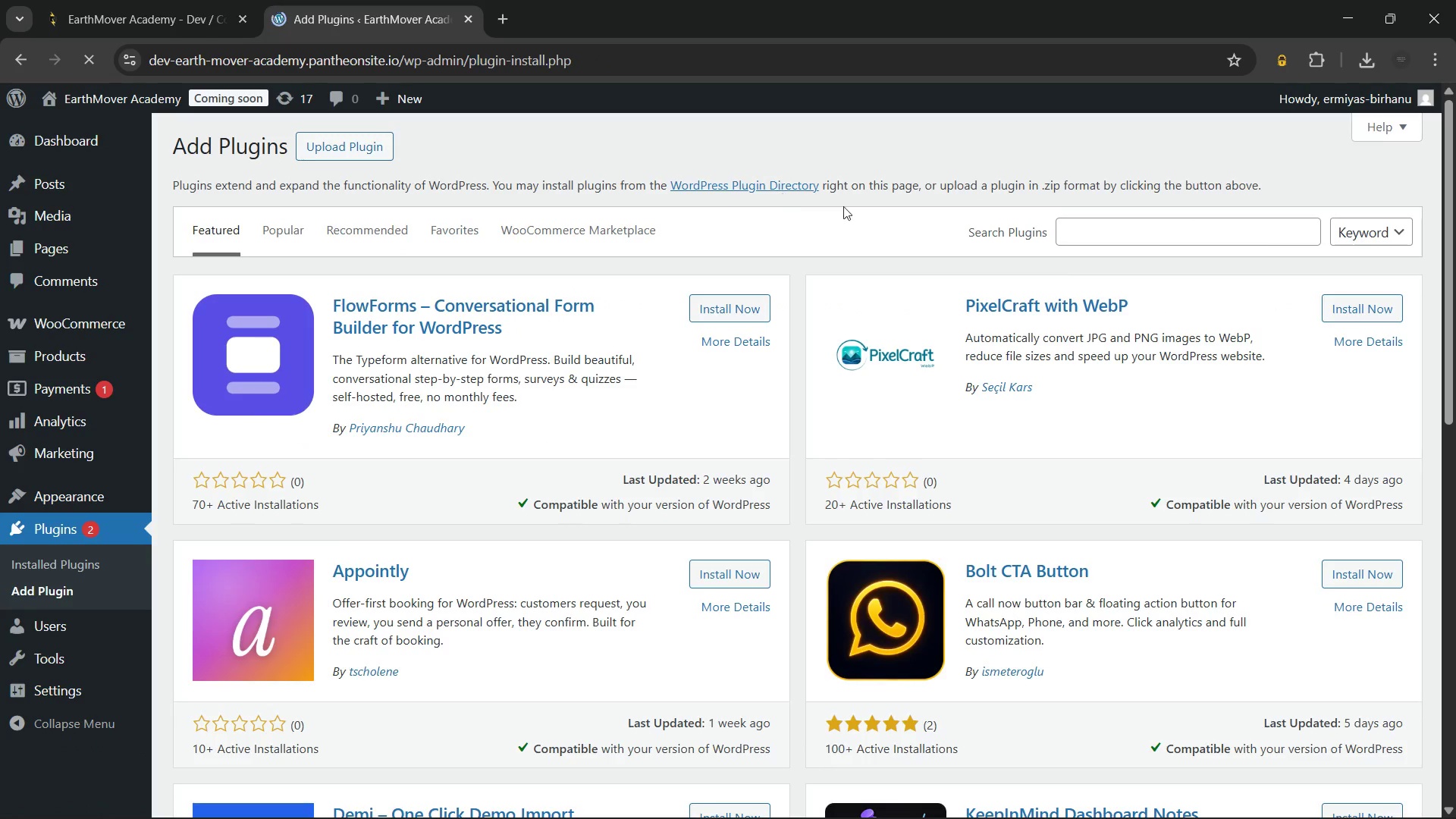 
left_click([1080, 218])
 